 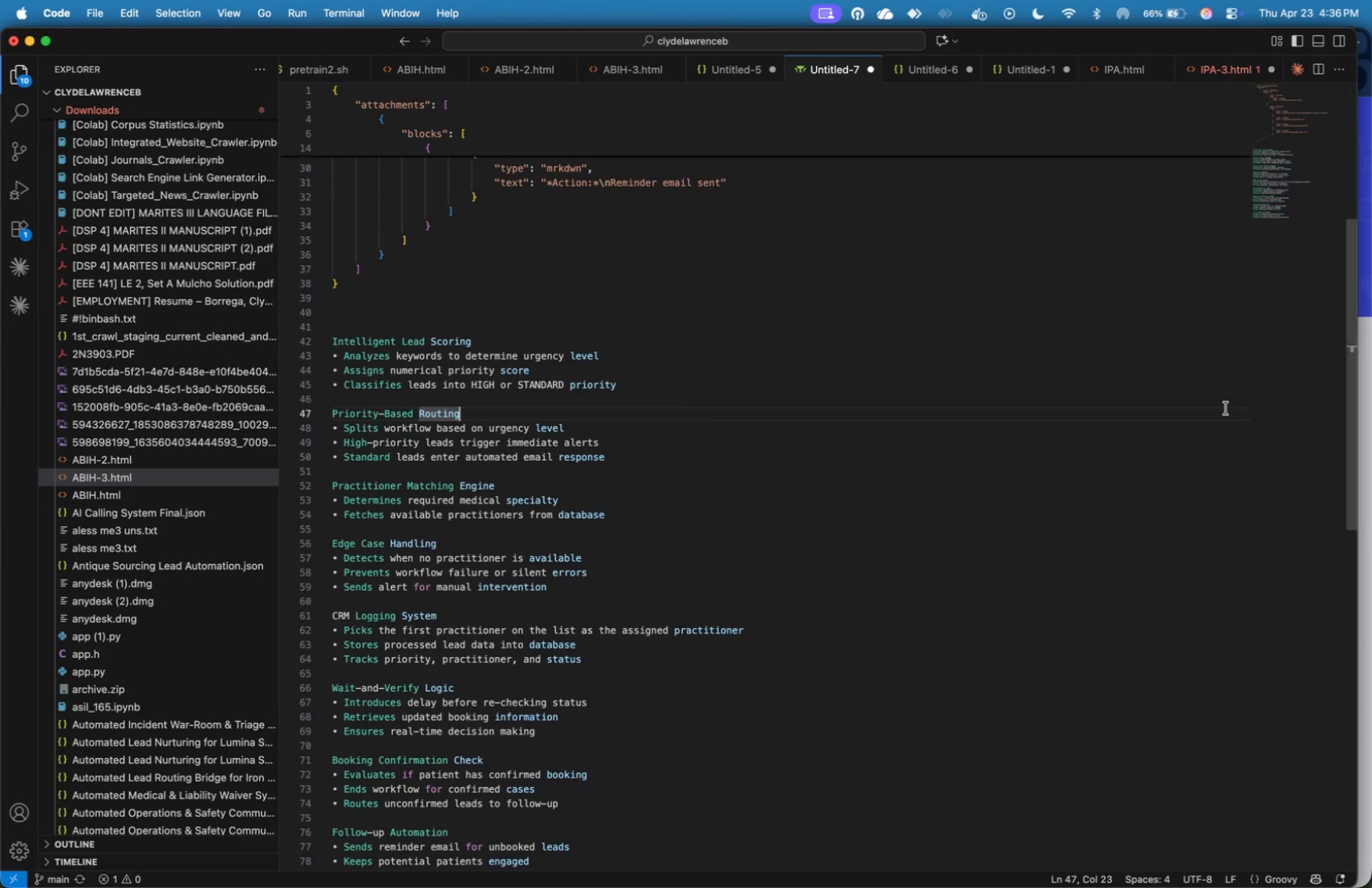 
key(Meta+Tab)
 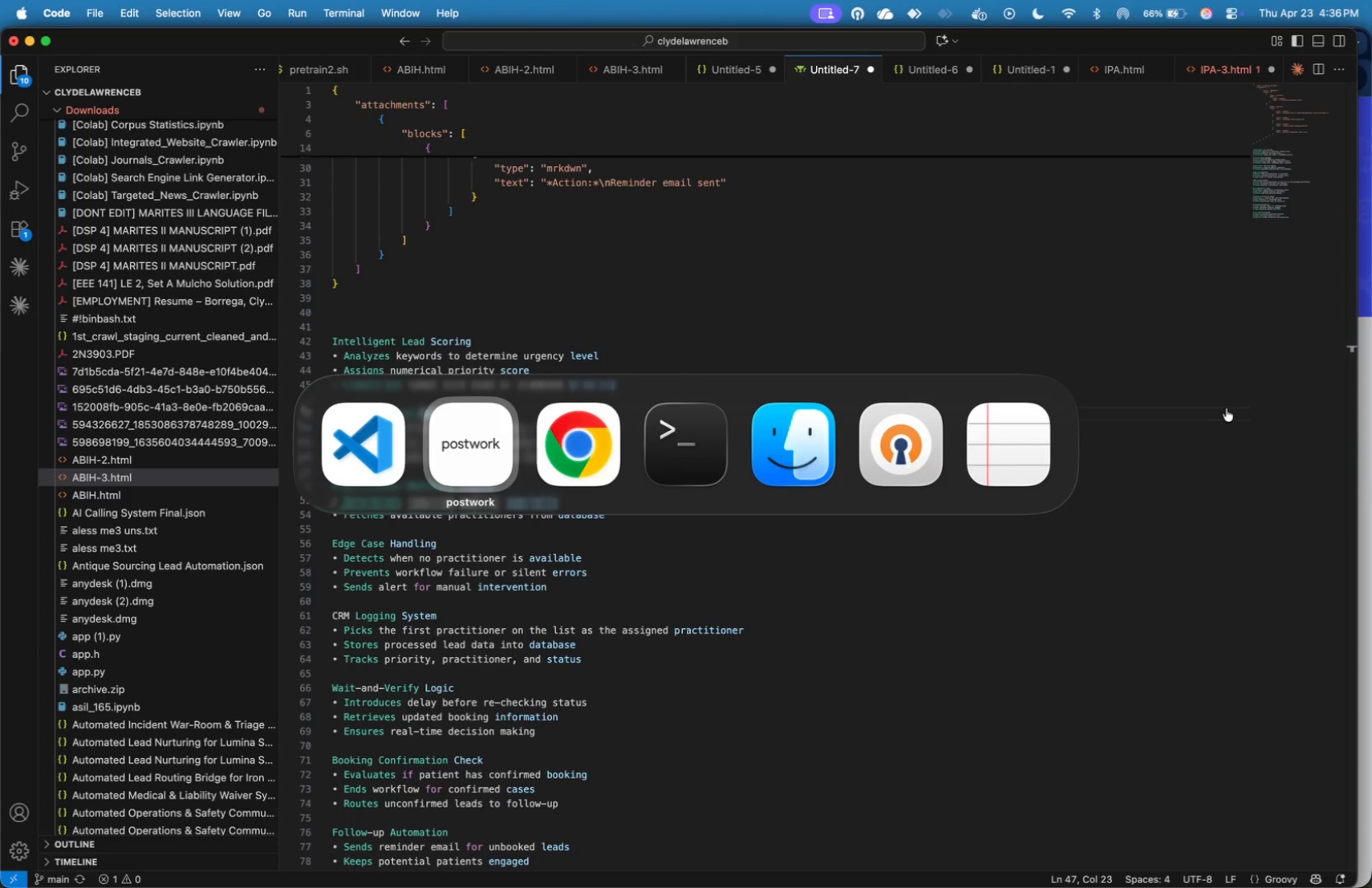 
key(Meta+Tab)
 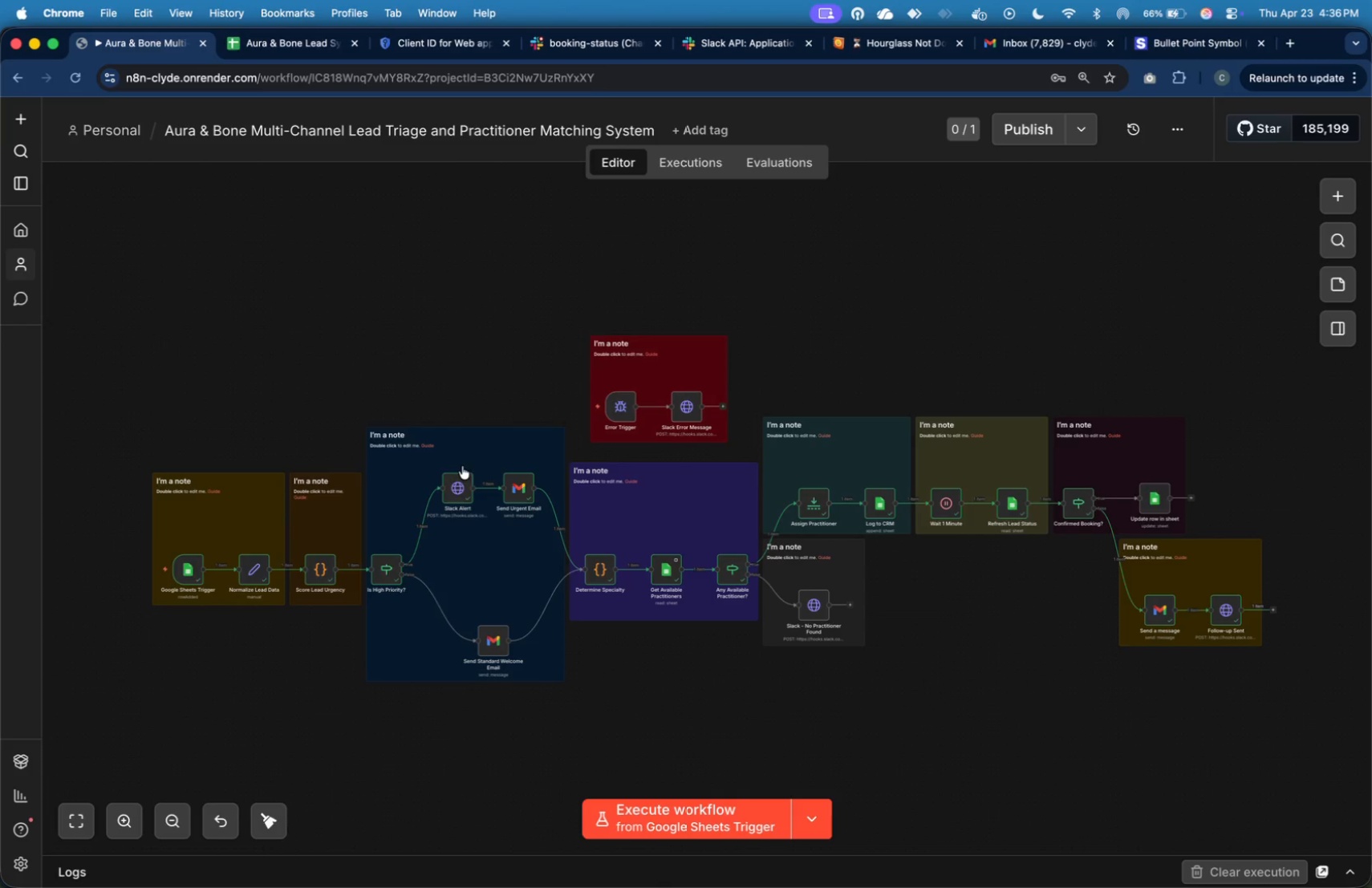 
wait(6.98)
 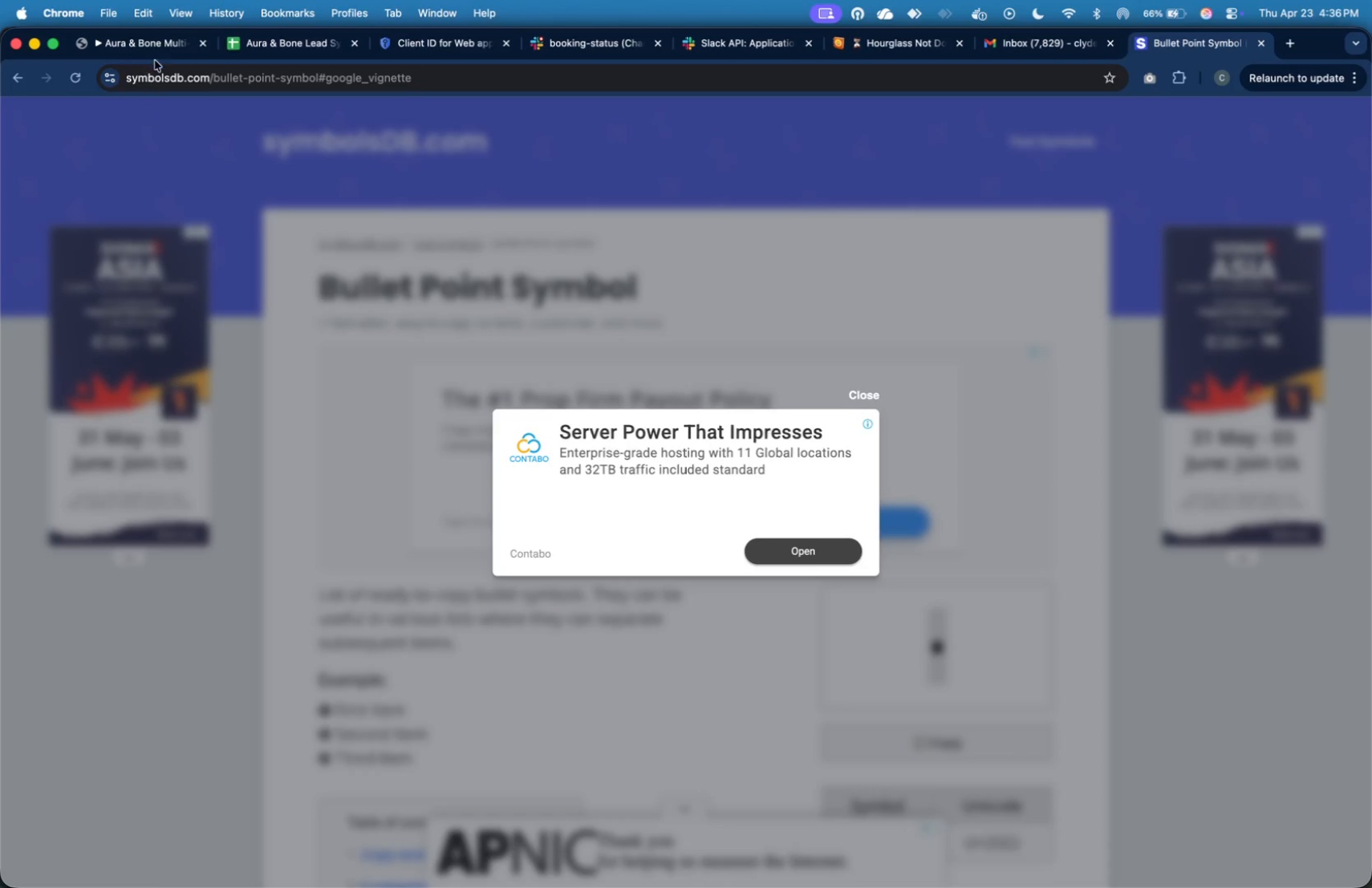 
double_click([124, 813])
 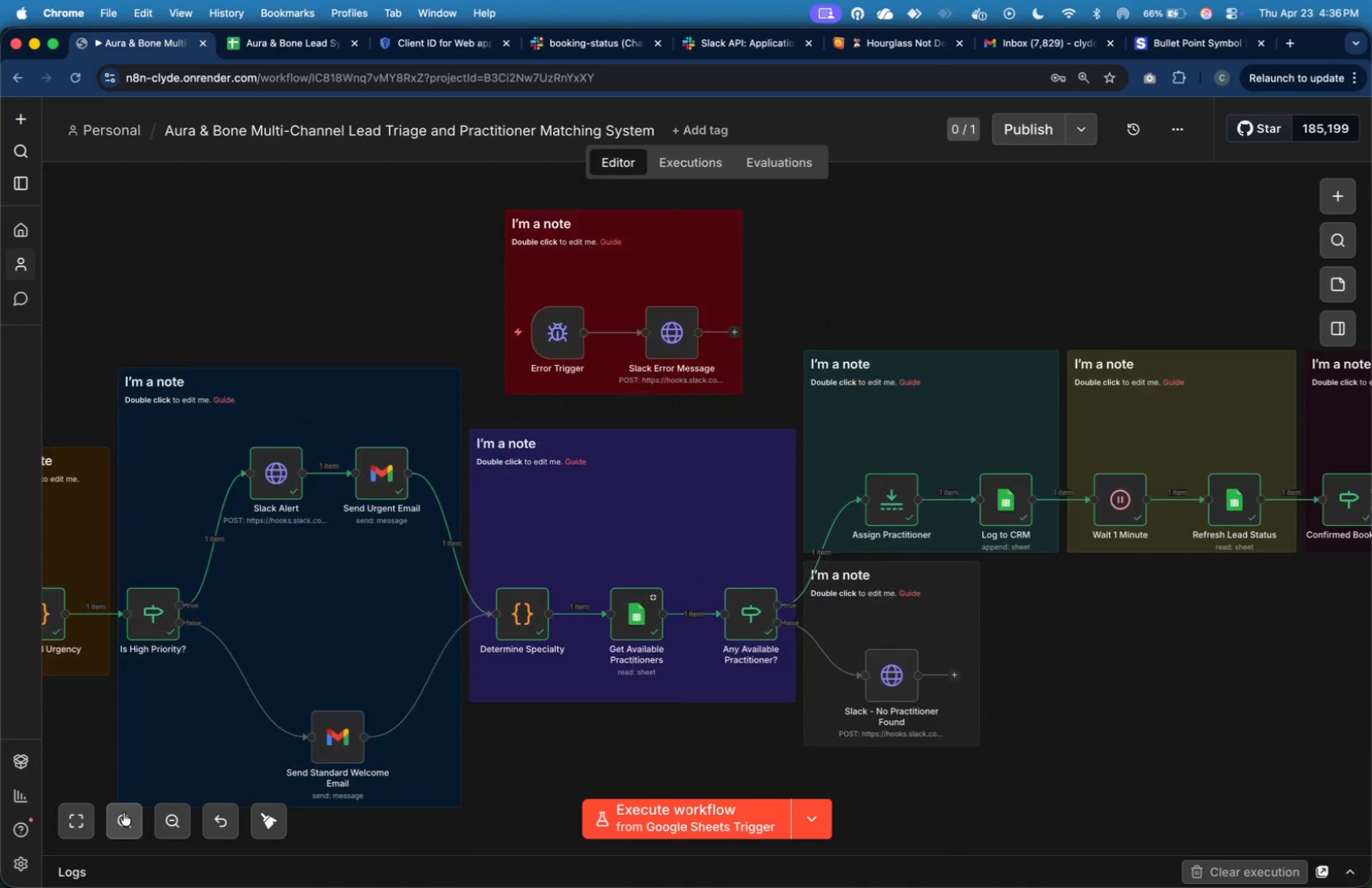 
triple_click([124, 813])
 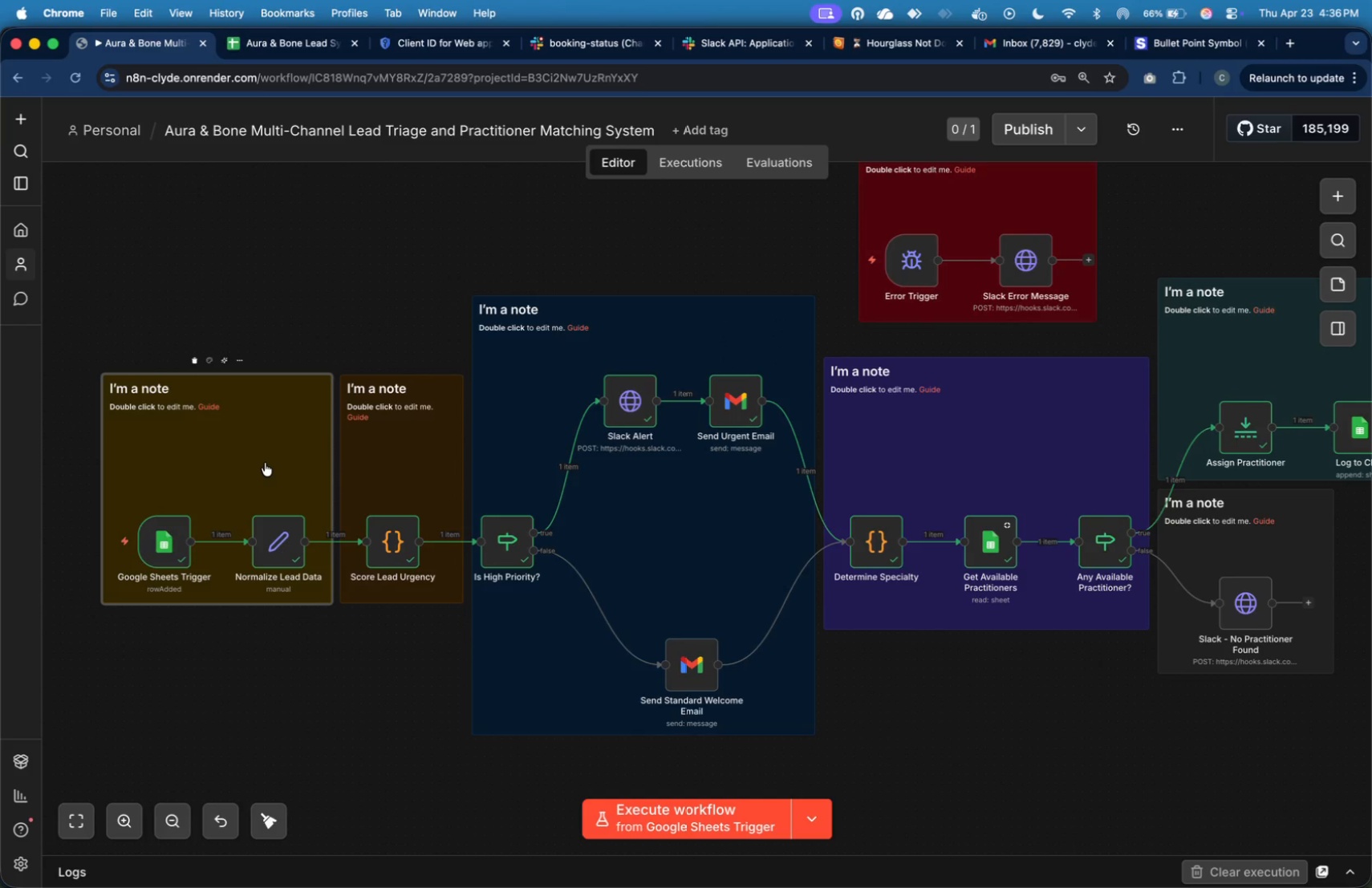 
left_click([237, 441])
 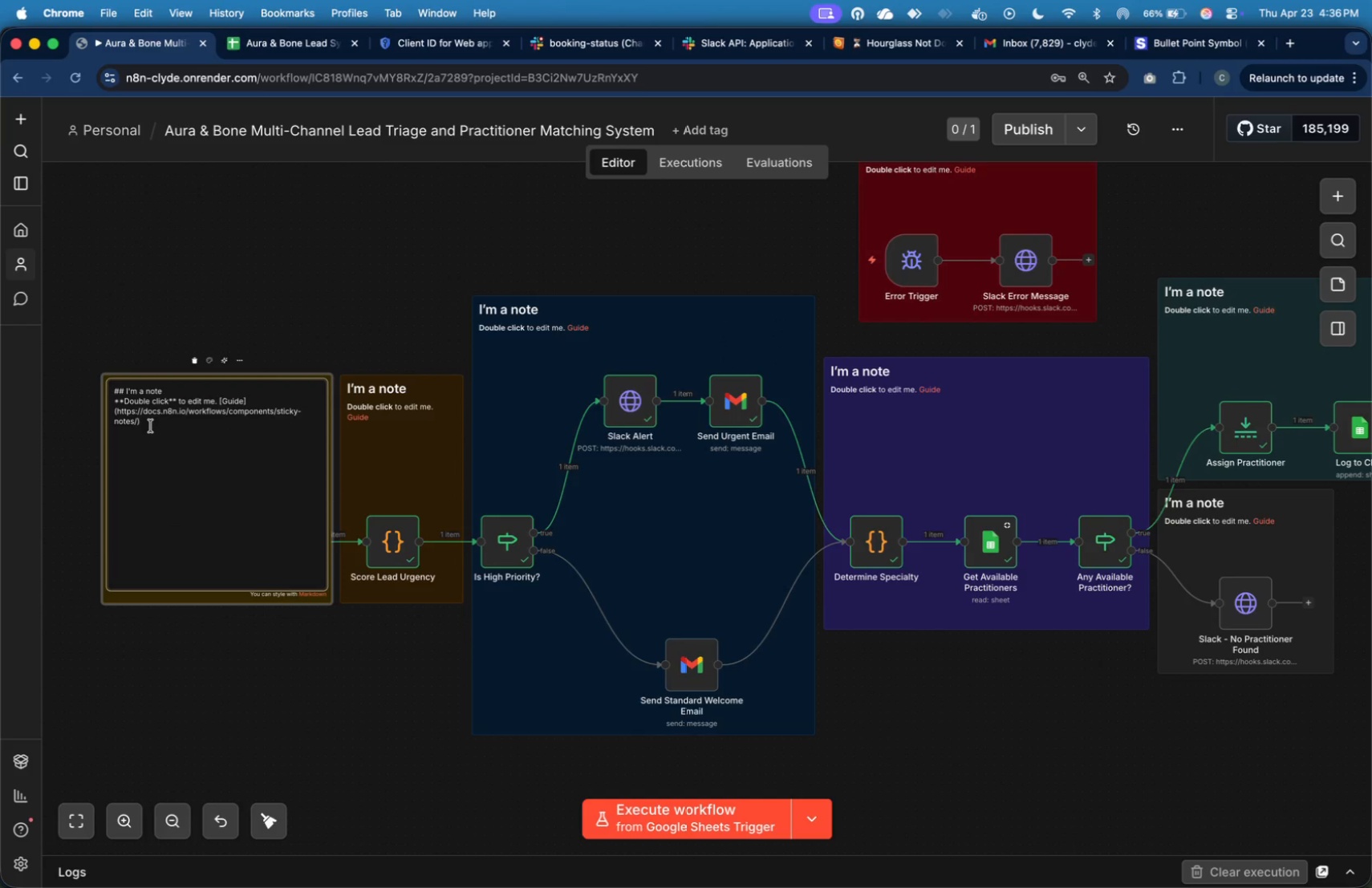 
left_click_drag(start_coordinate=[152, 426], to_coordinate=[127, 392])
 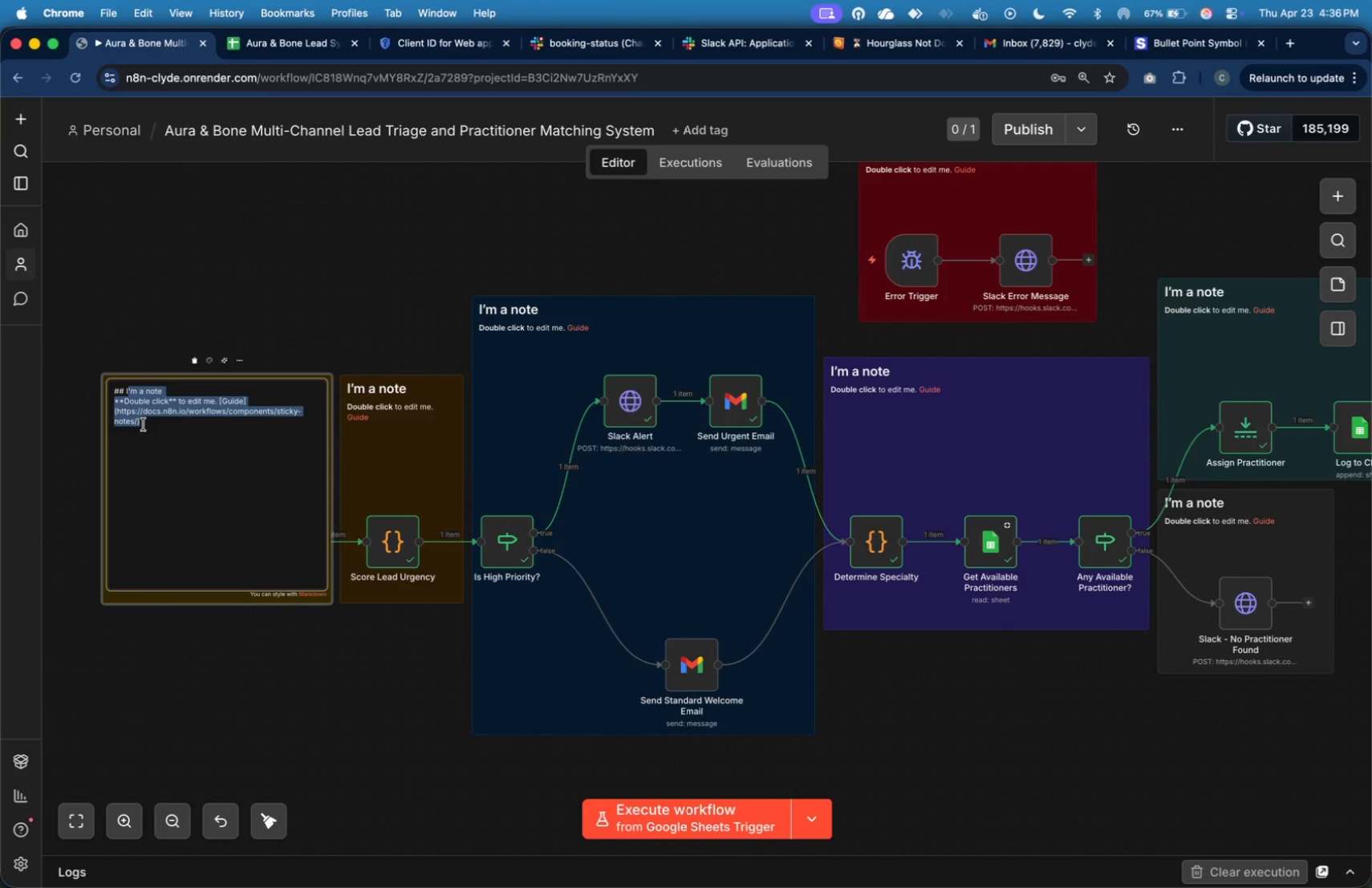 
key(Backspace)
 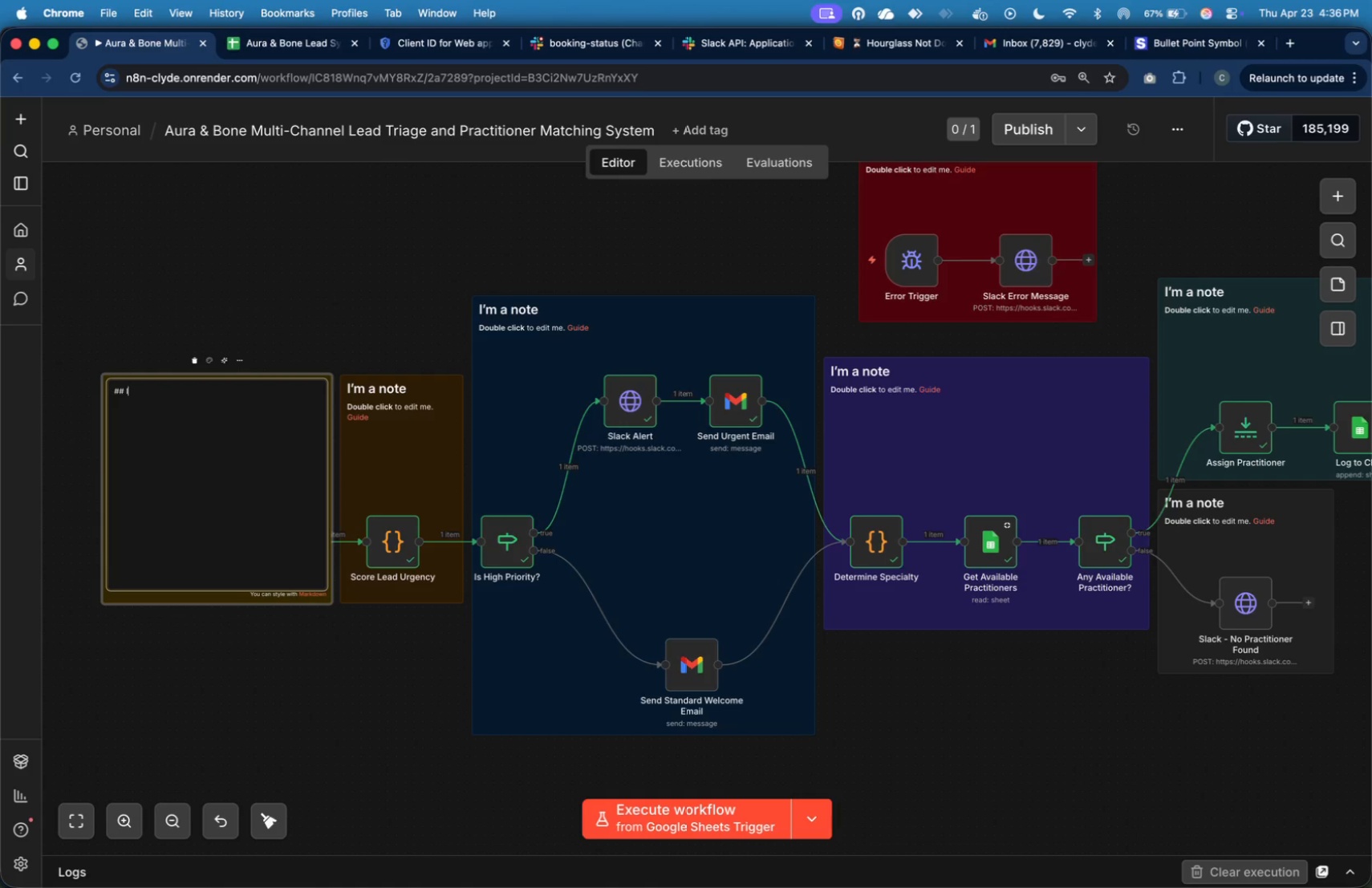 
key(Backspace)
 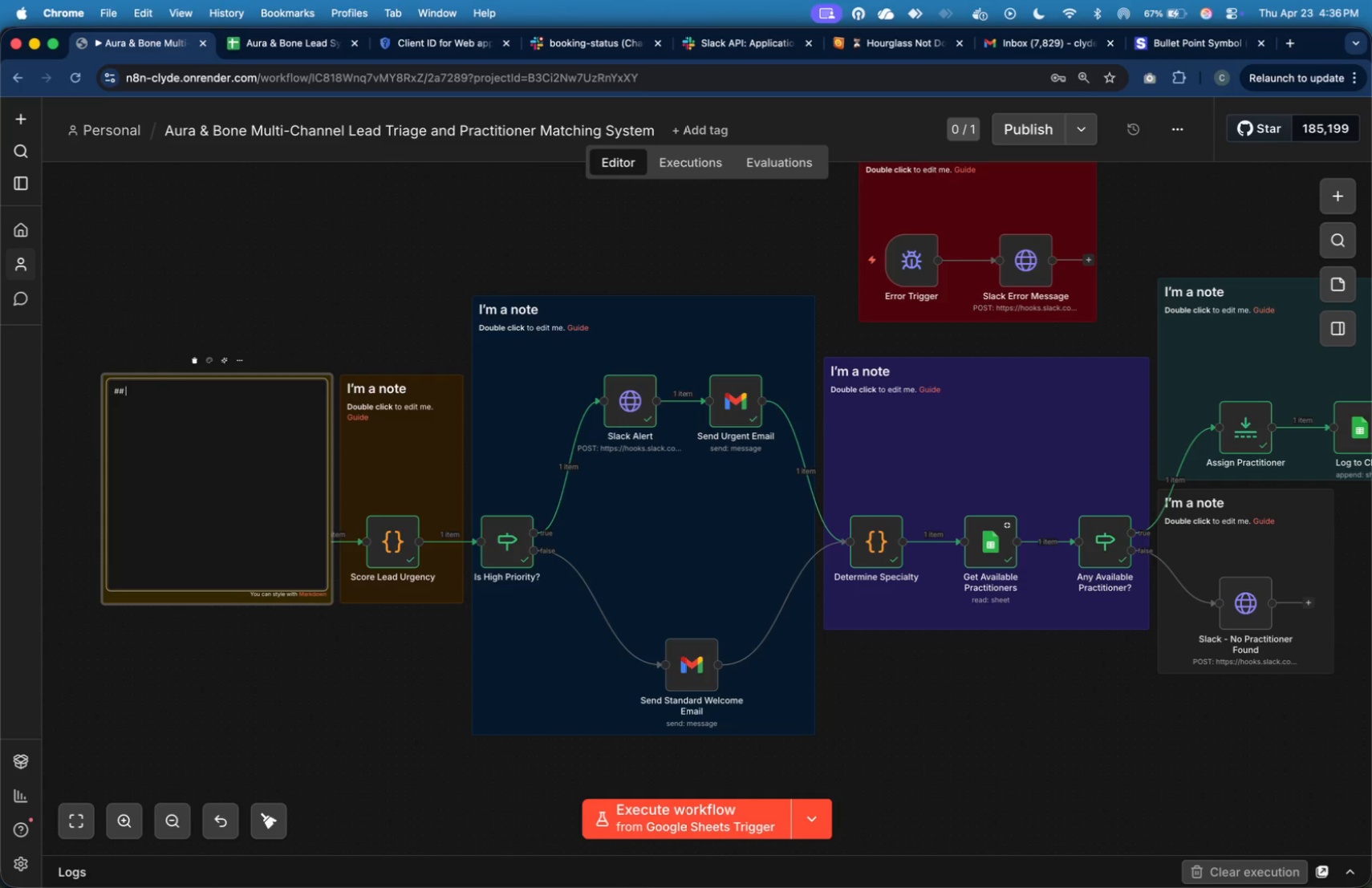 
key(Meta+V)
 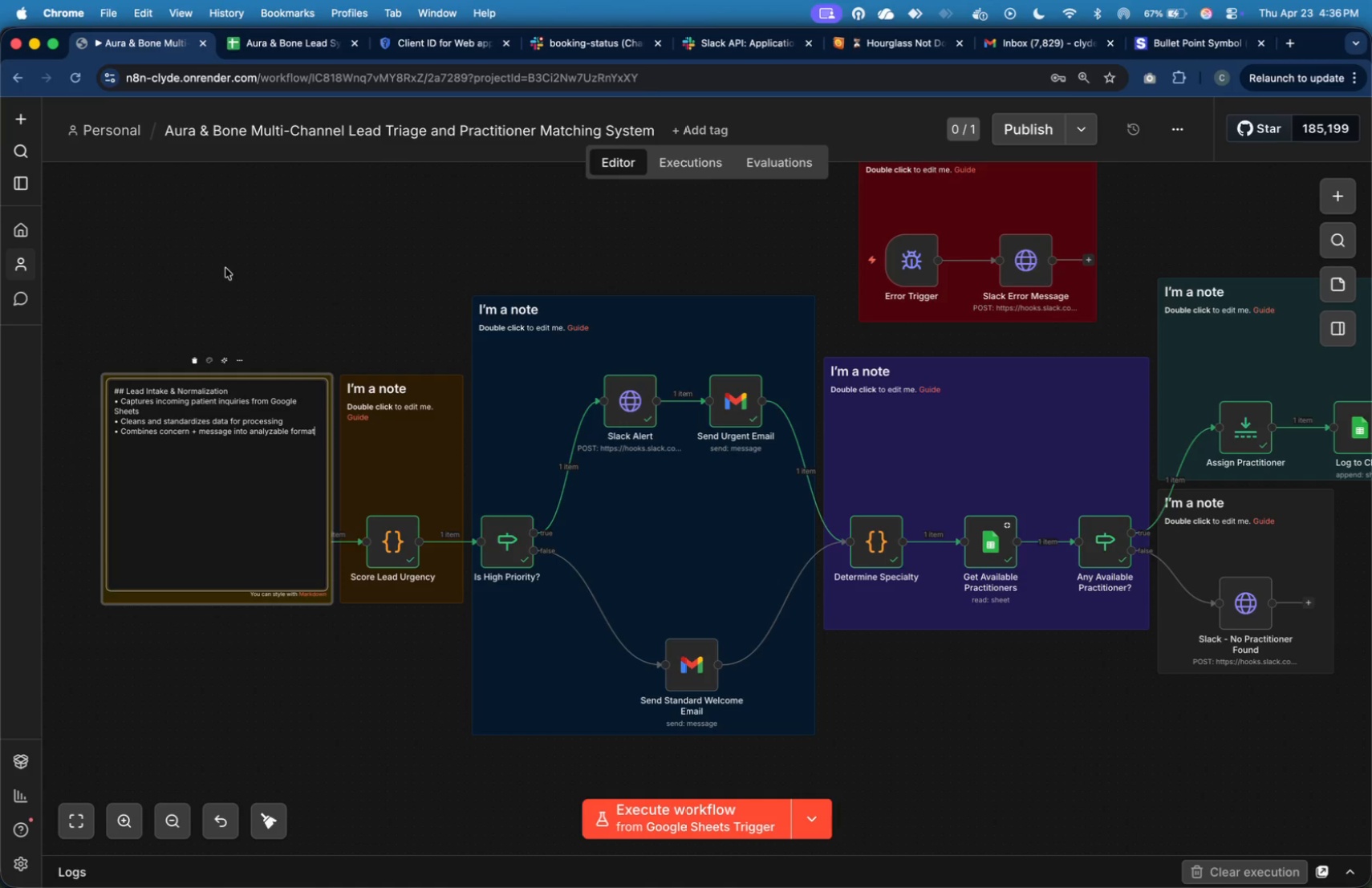 
left_click([226, 267])
 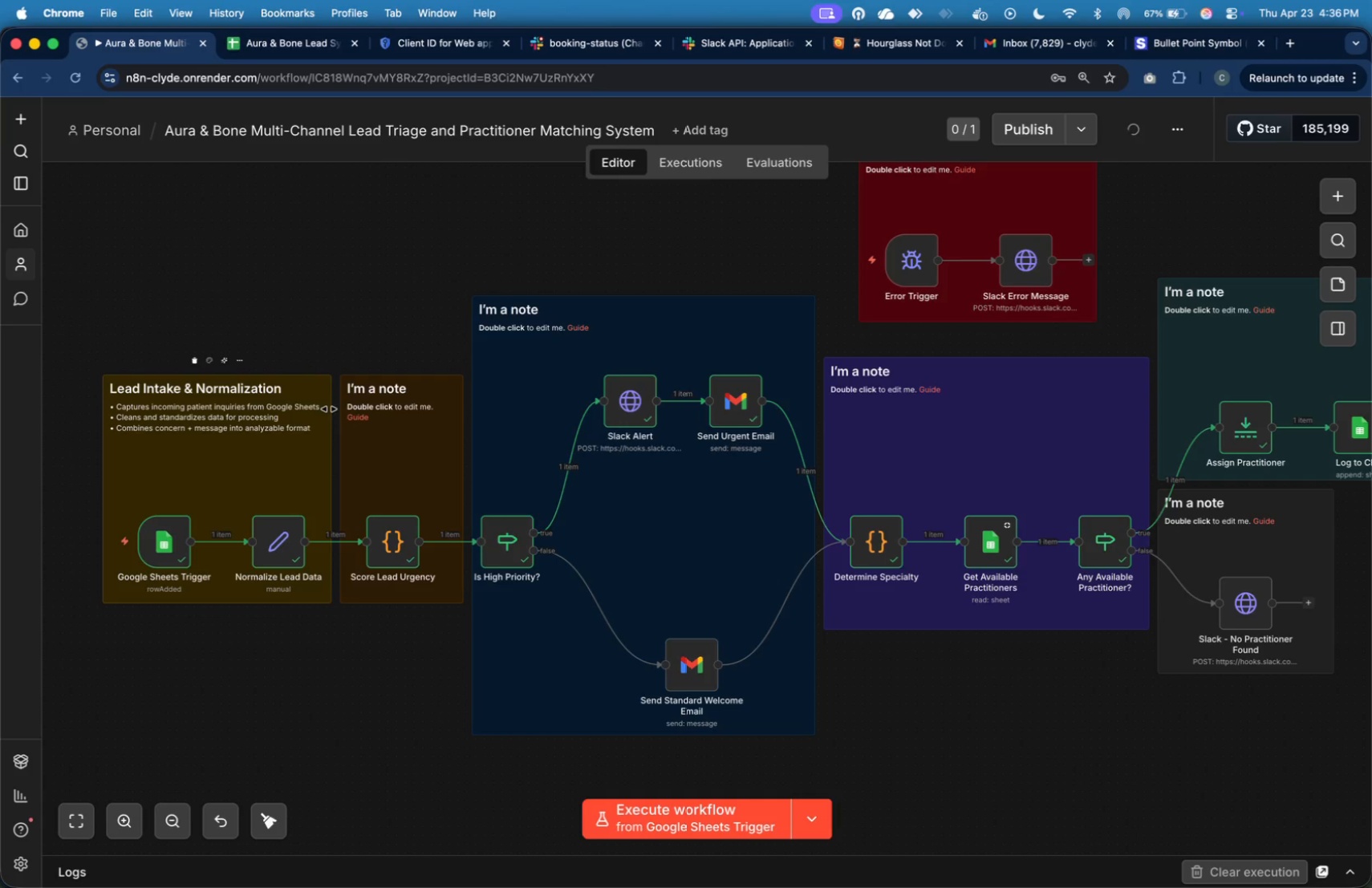 
left_click_drag(start_coordinate=[284, 519], to_coordinate=[278, 518])
 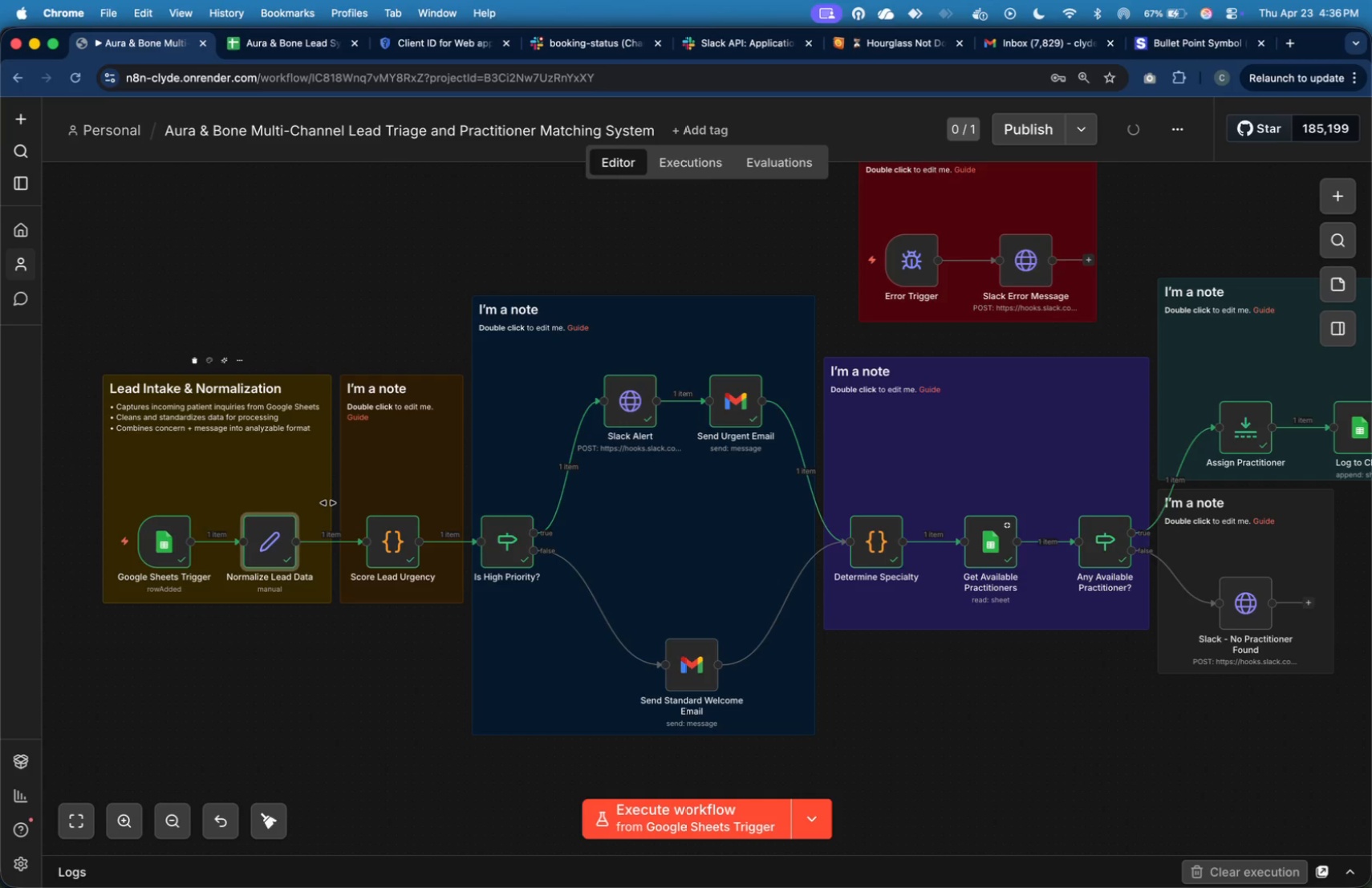 
left_click_drag(start_coordinate=[328, 503], to_coordinate=[319, 505])
 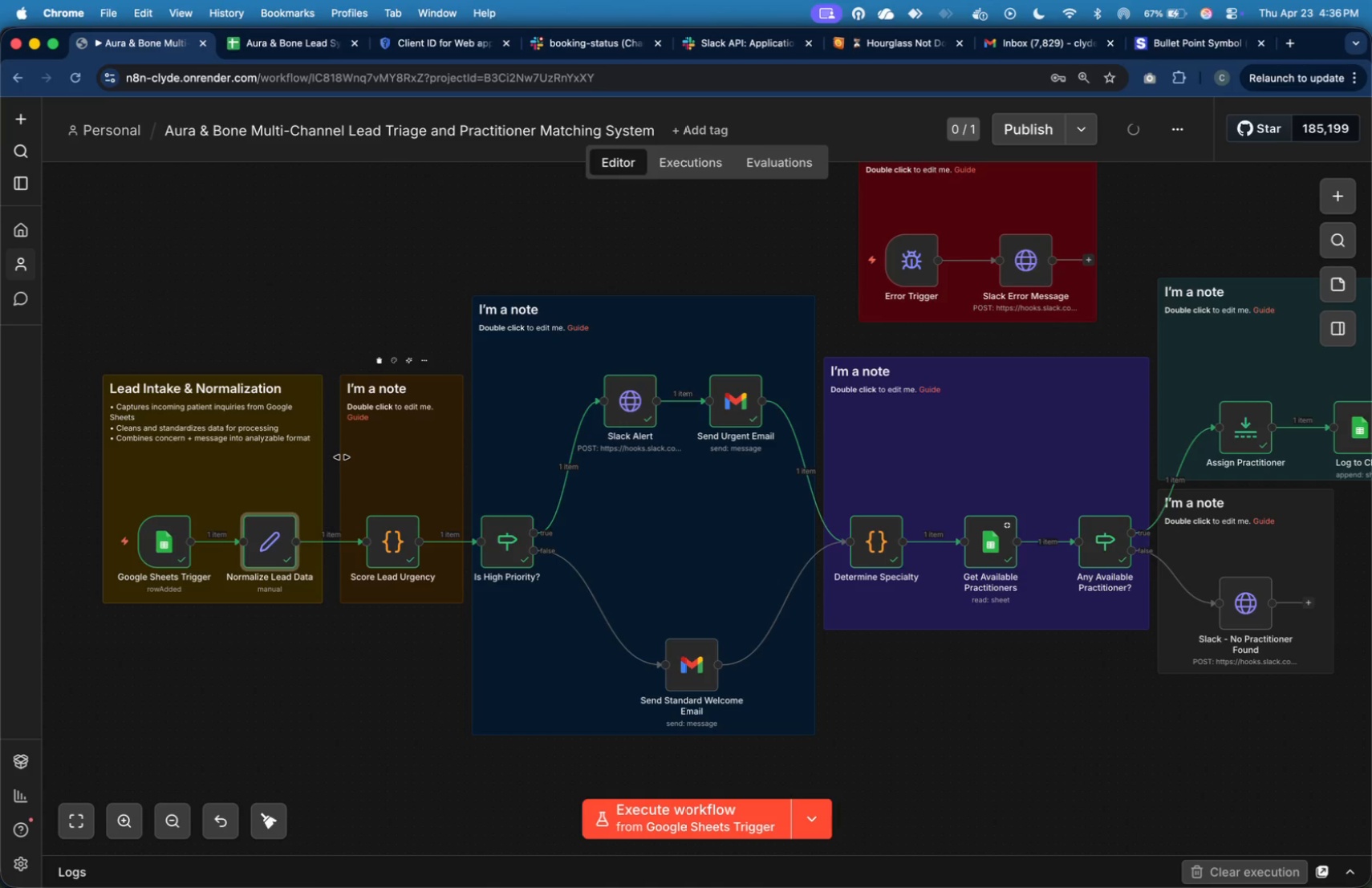 
left_click_drag(start_coordinate=[342, 457], to_coordinate=[334, 457])
 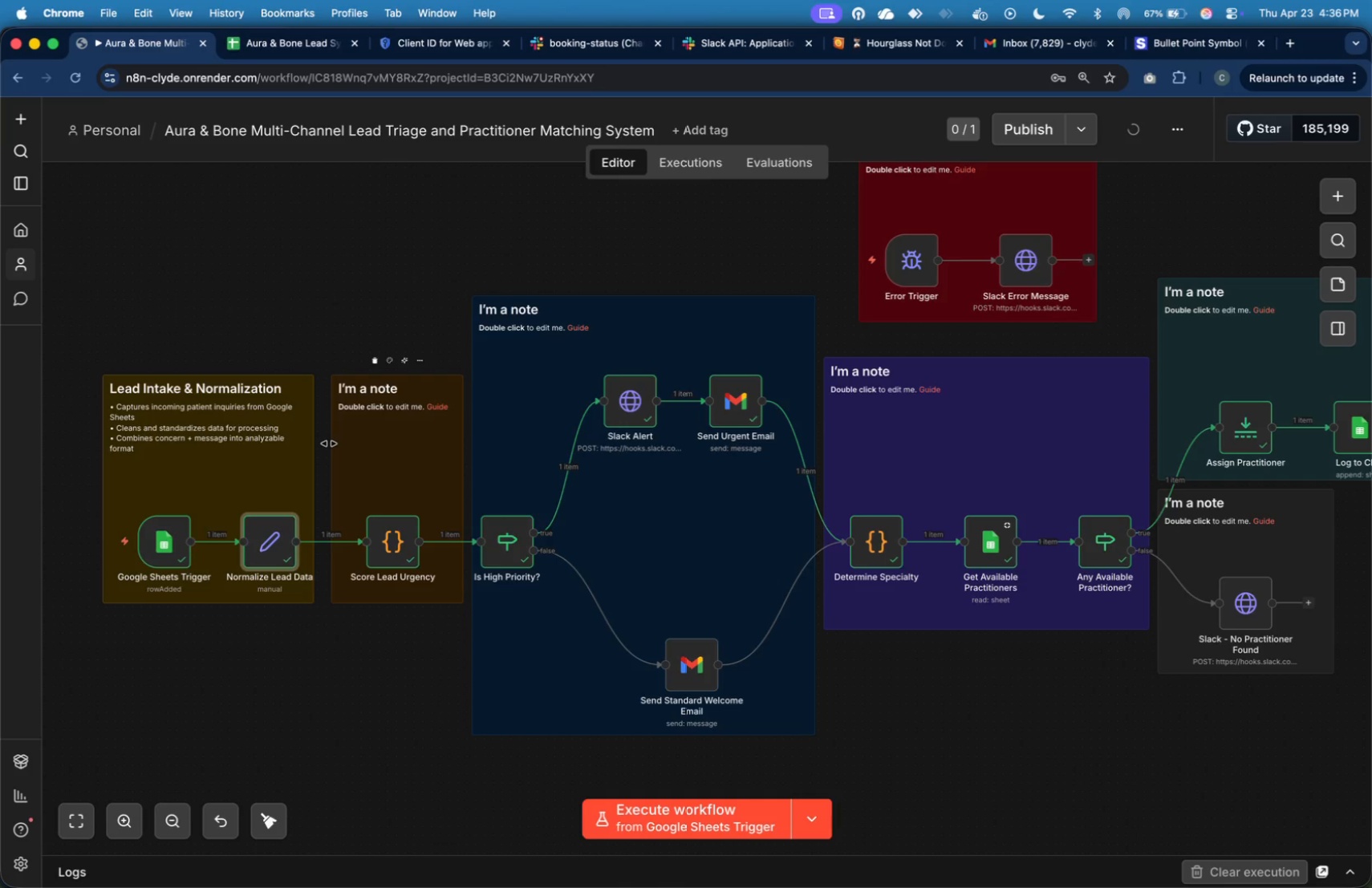 
left_click_drag(start_coordinate=[335, 450], to_coordinate=[325, 450])
 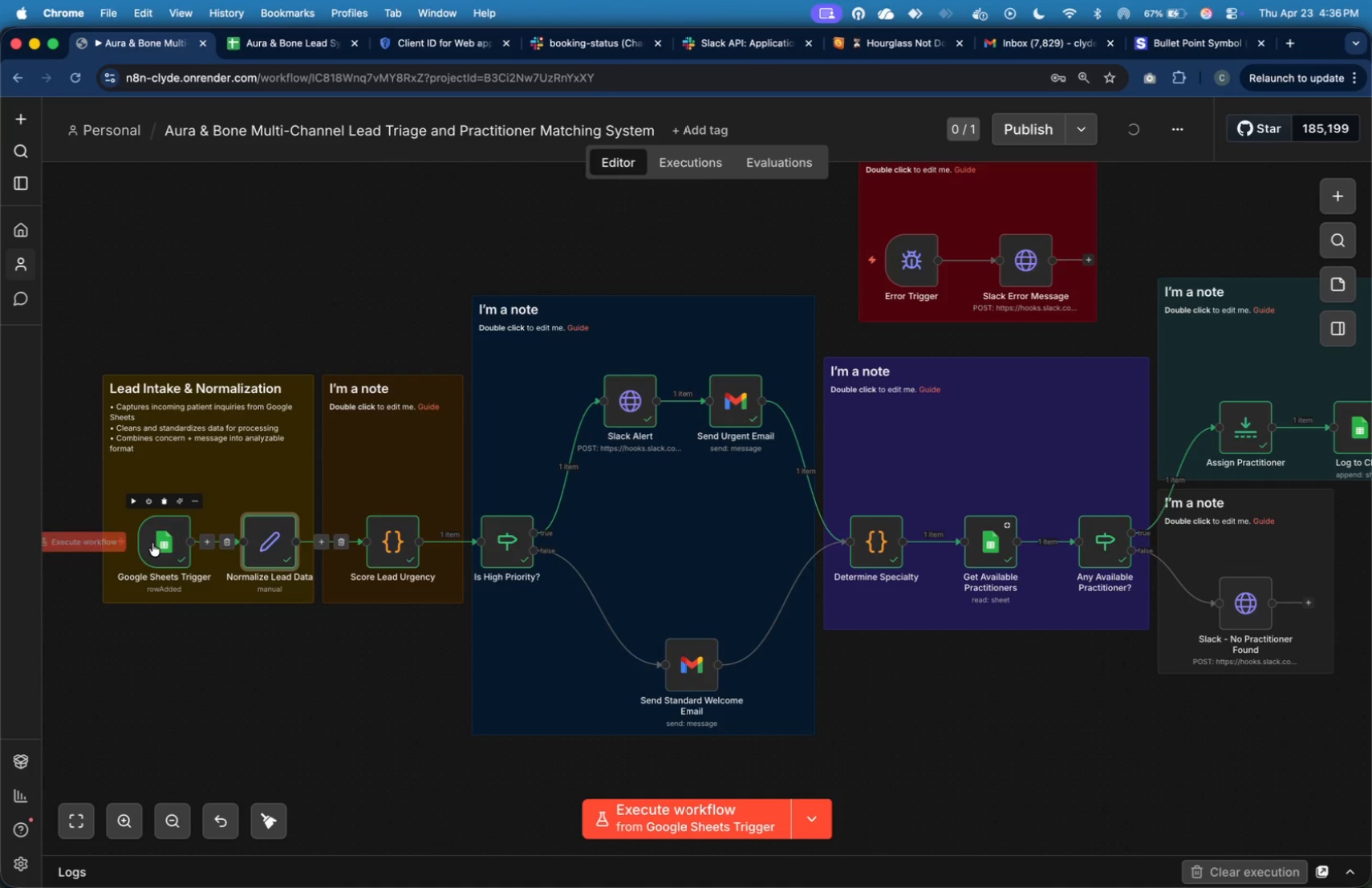 
left_click_drag(start_coordinate=[166, 537], to_coordinate=[158, 538])
 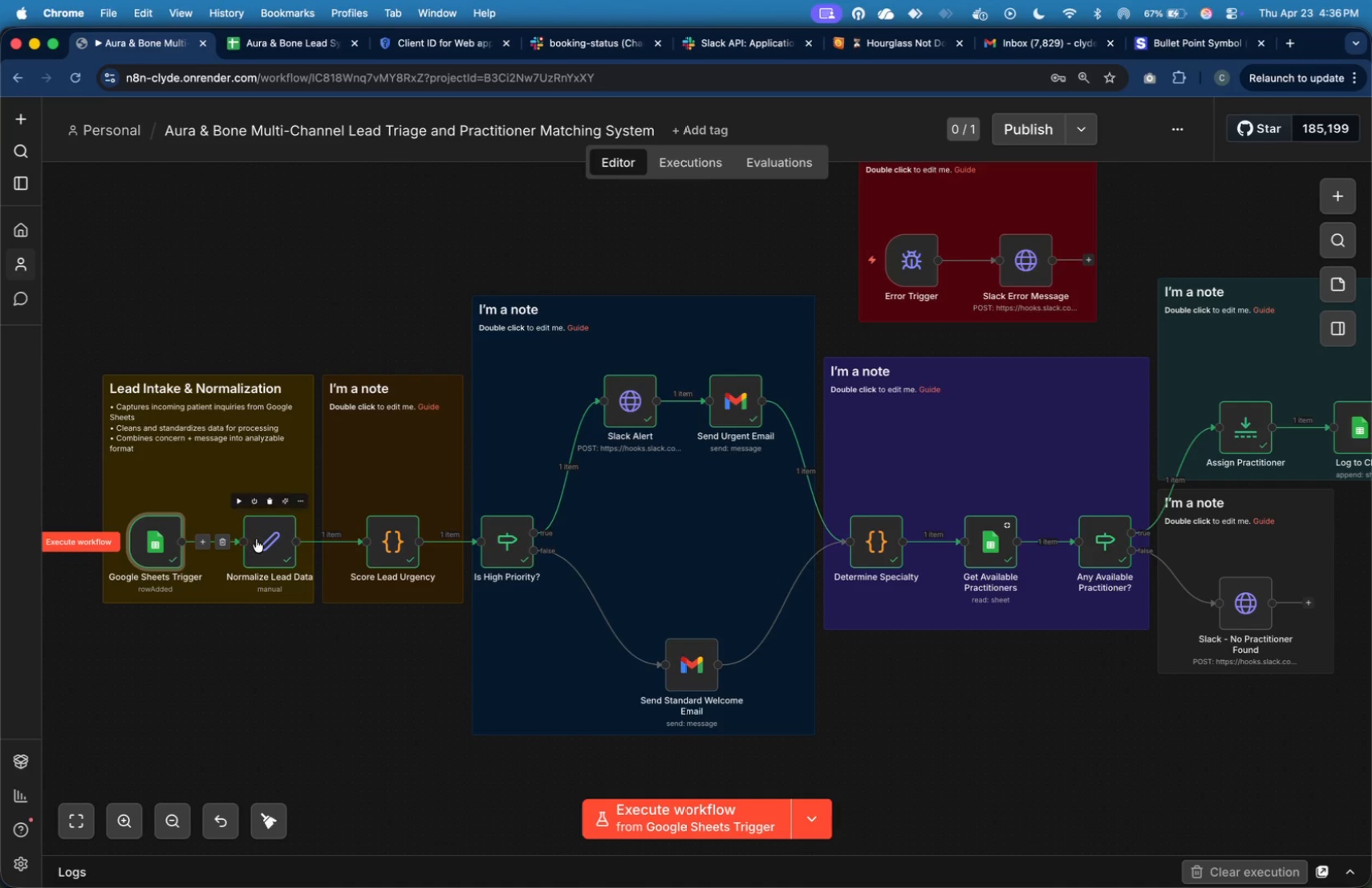 
left_click_drag(start_coordinate=[256, 539], to_coordinate=[249, 537])
 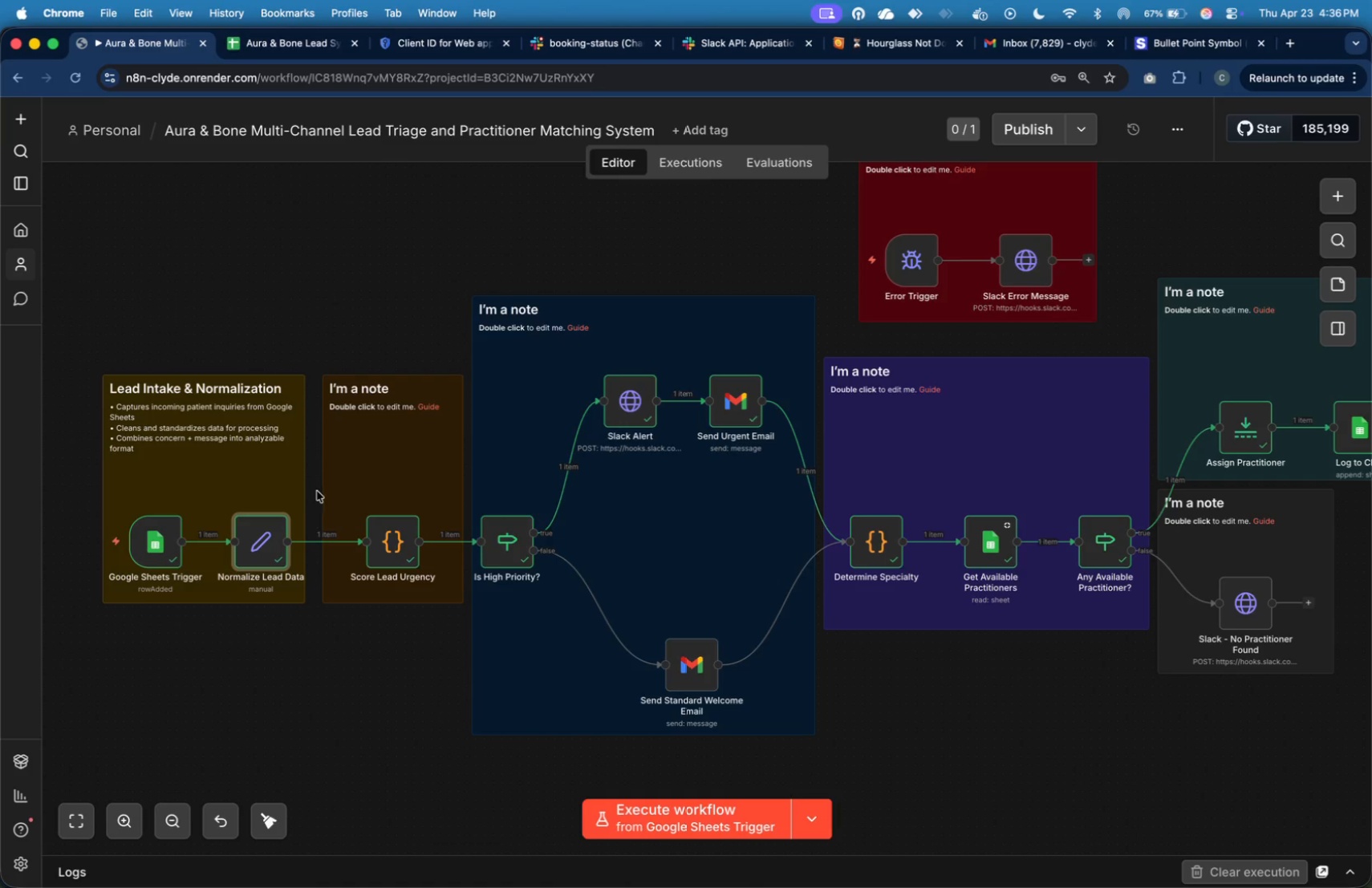 
left_click_drag(start_coordinate=[322, 488], to_coordinate=[315, 489])
 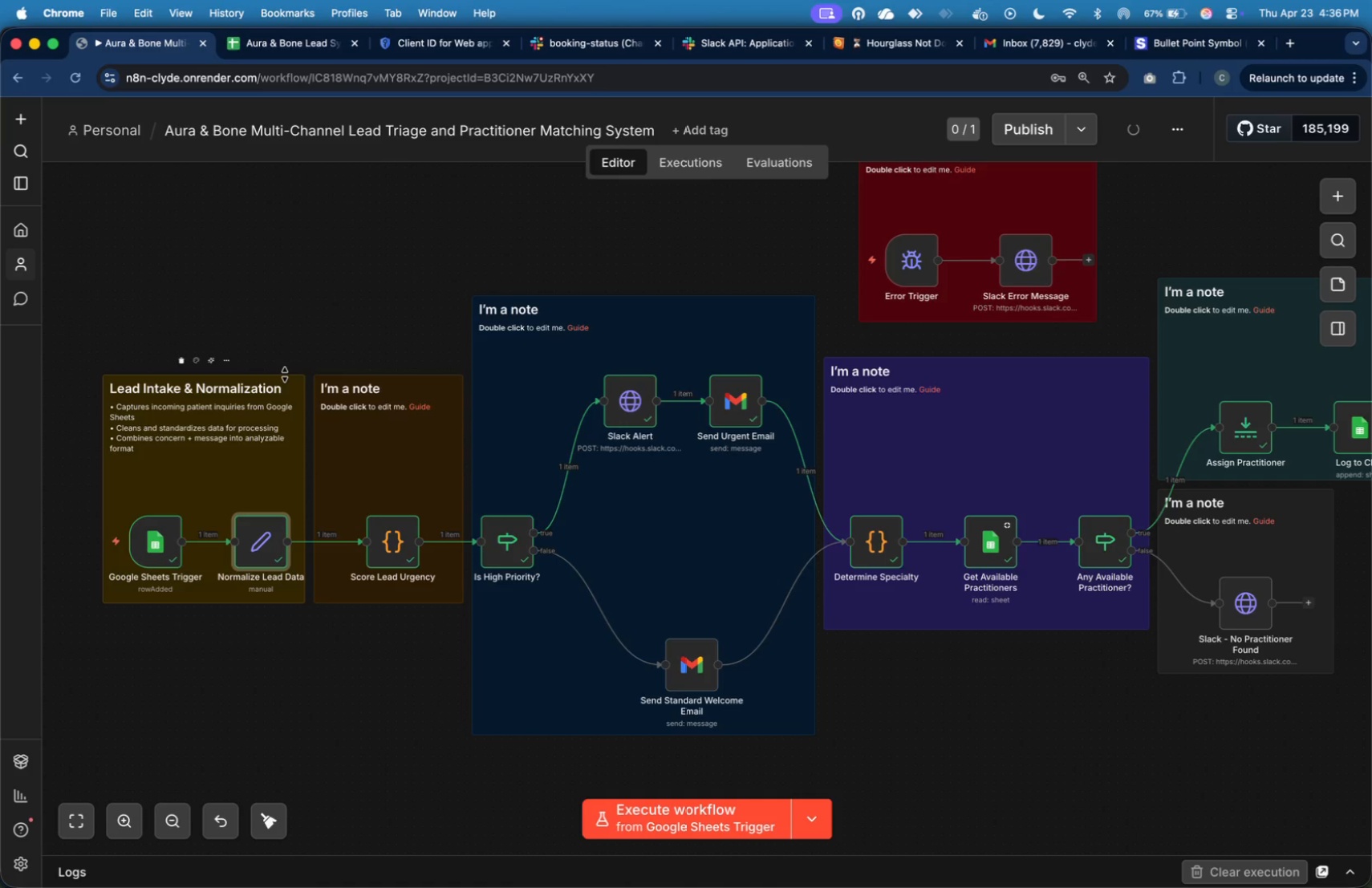 
key(Meta+Tab)
 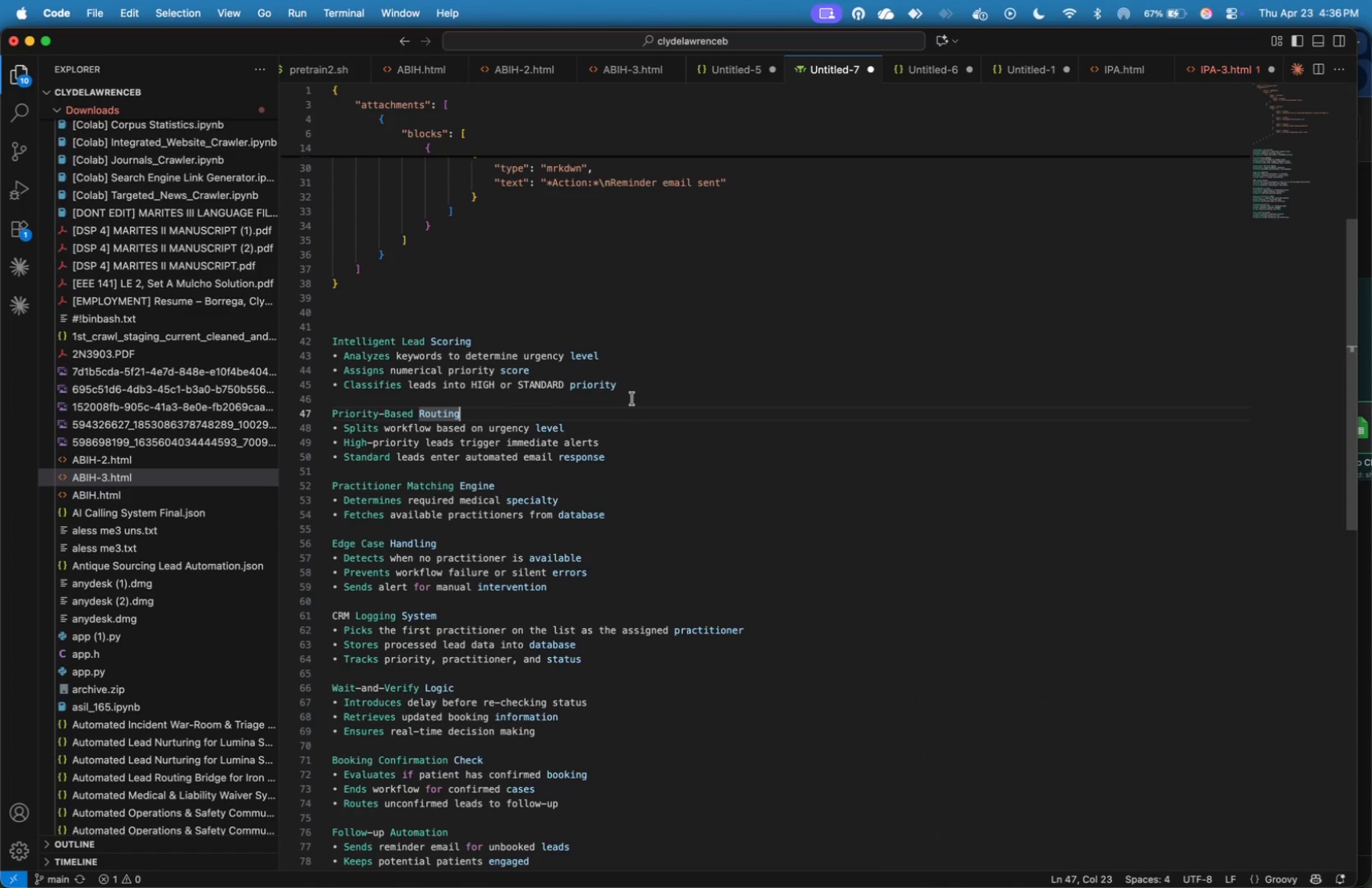 
left_click_drag(start_coordinate=[631, 391], to_coordinate=[325, 343])
 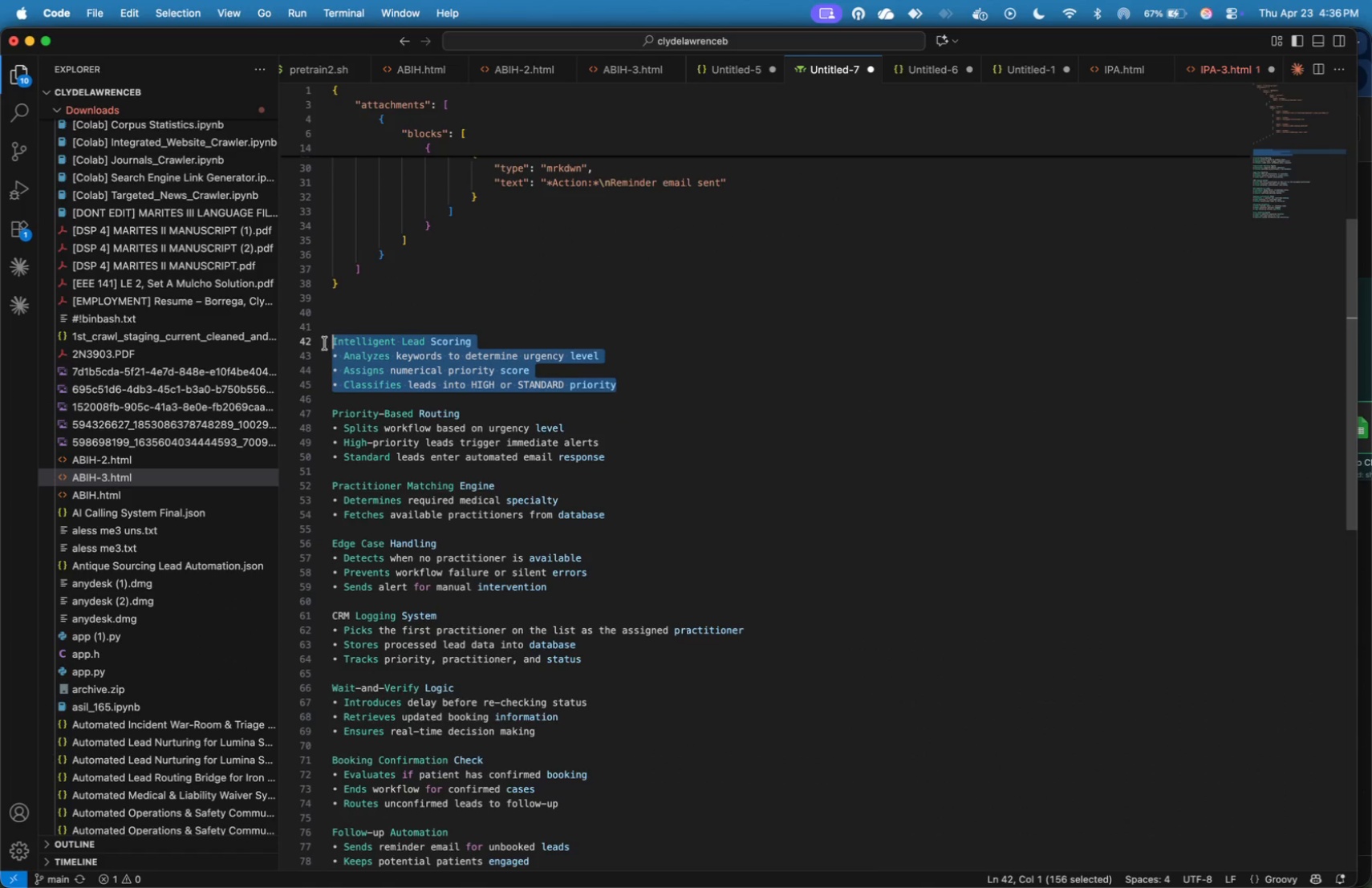 
key(Meta+X)
 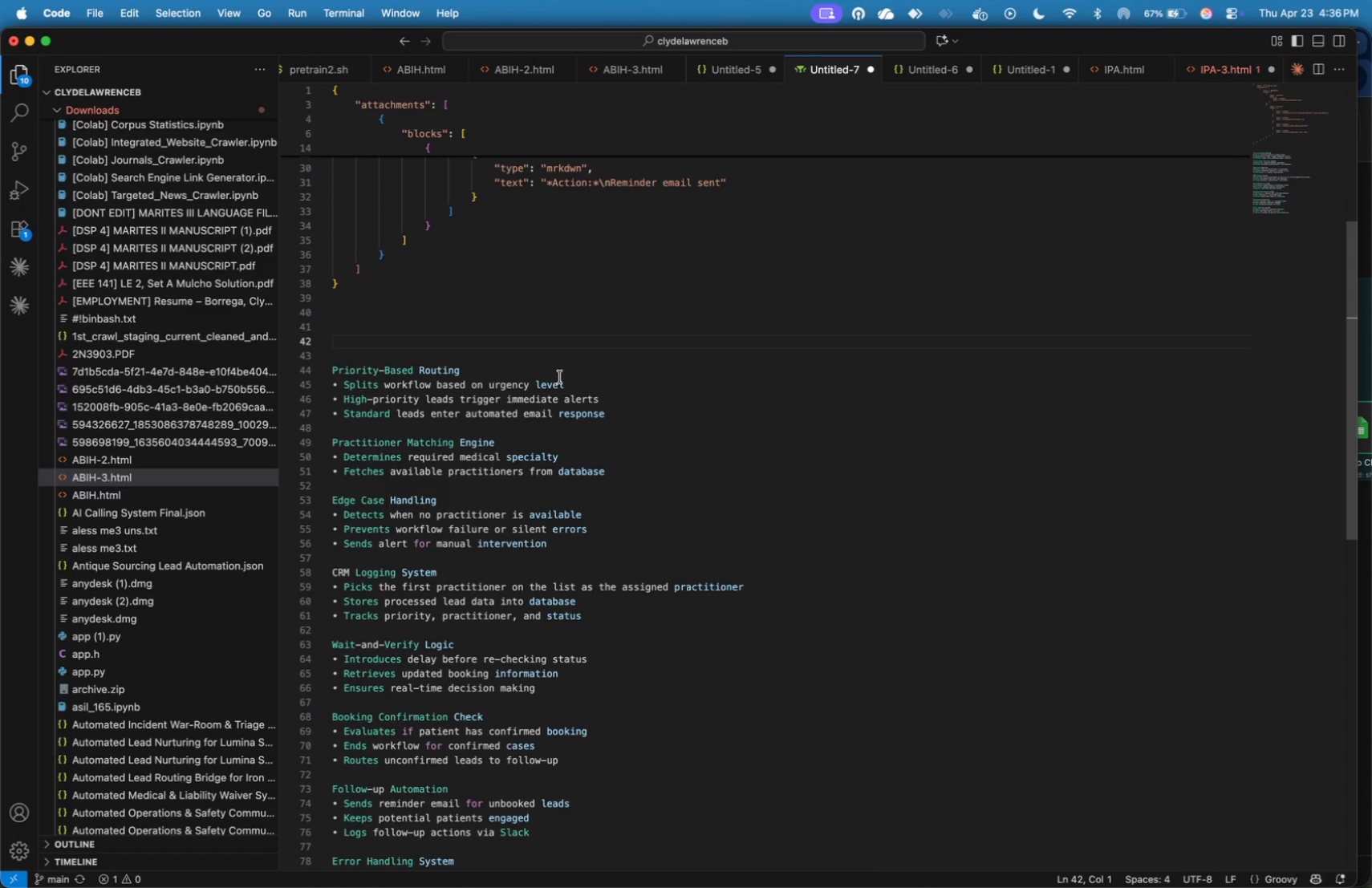 
key(Backspace)
 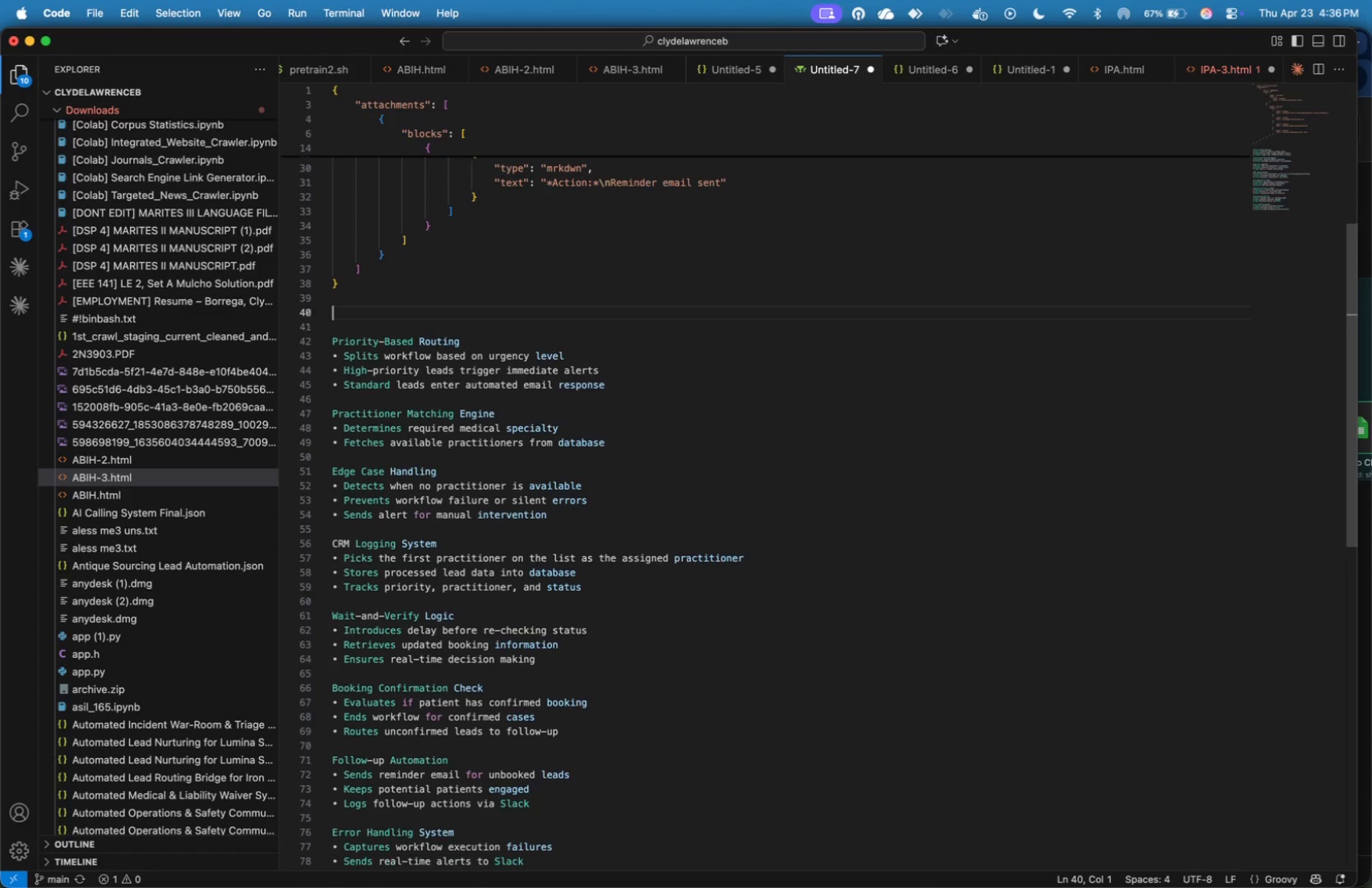 
key(Backspace)
 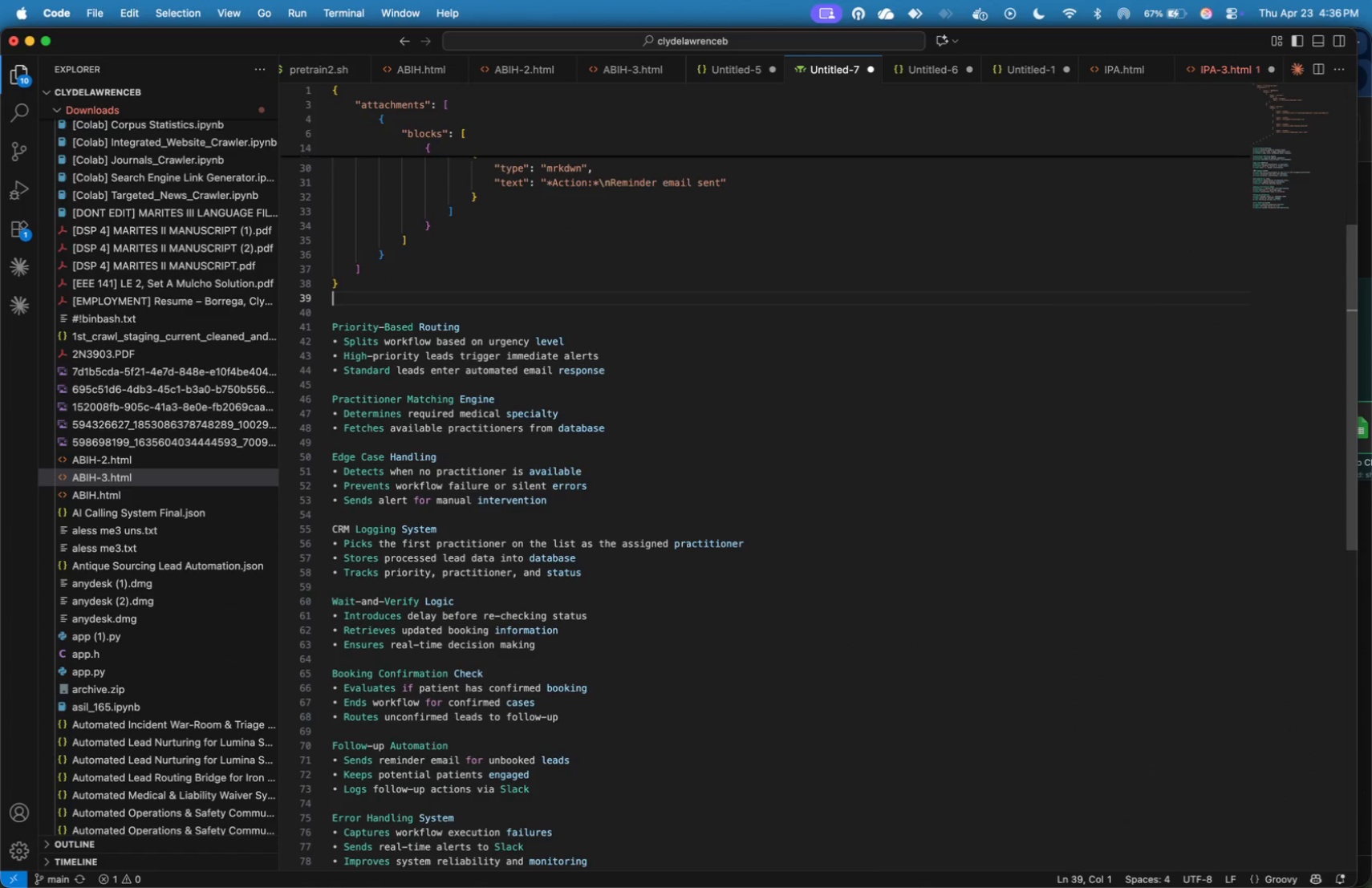 
key(Backspace)
 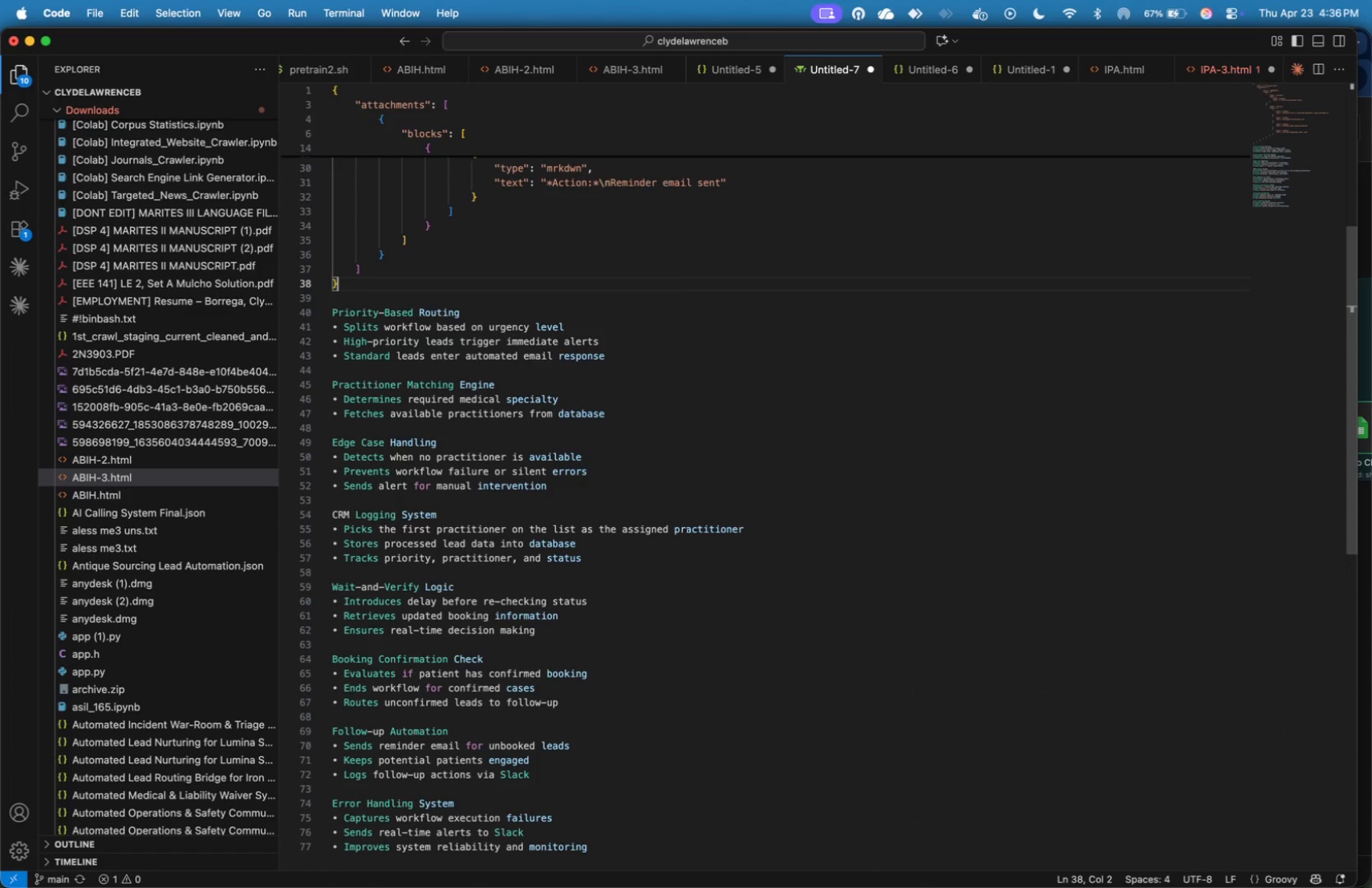 
key(Backspace)
 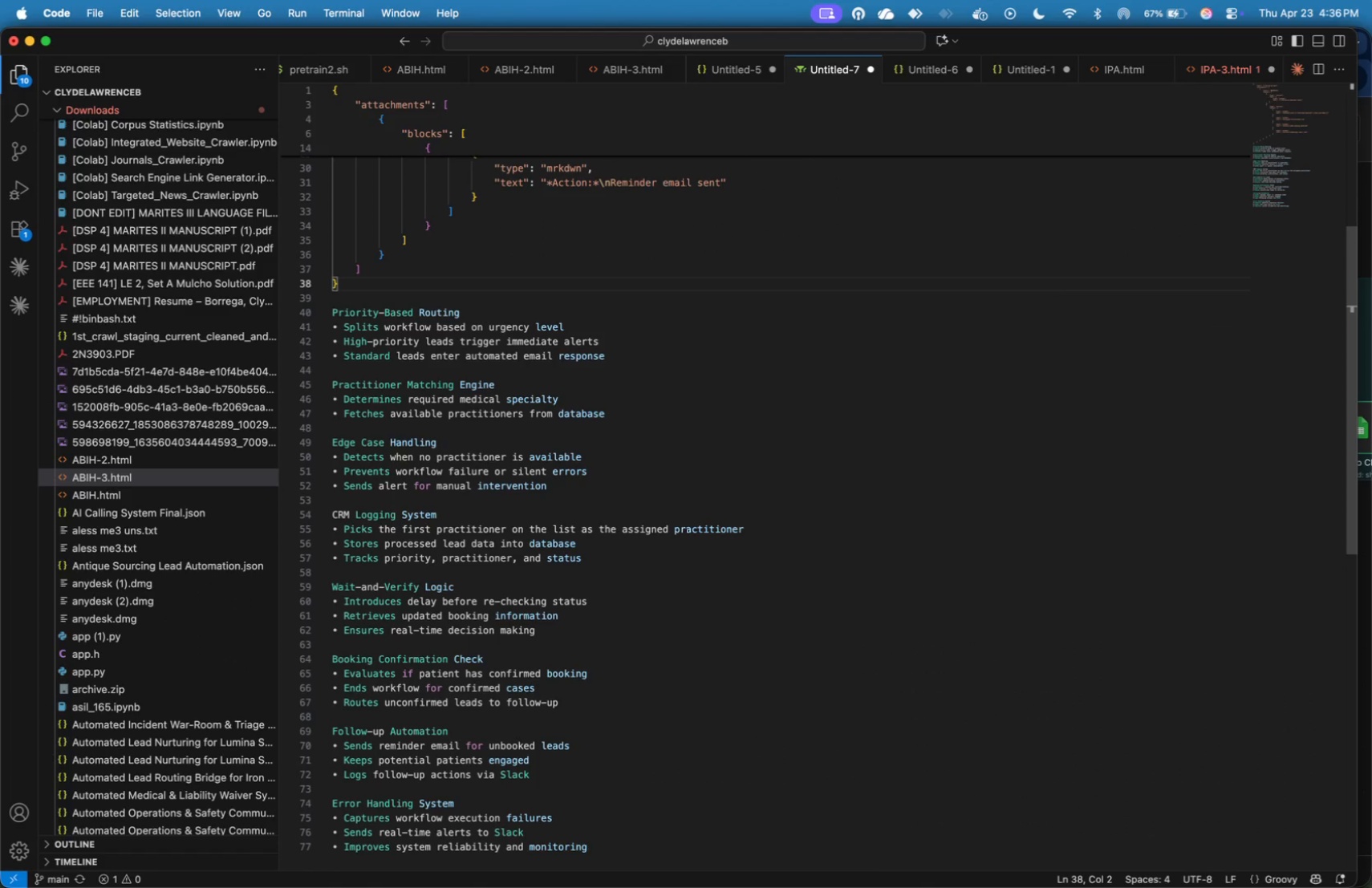 
key(Meta+CommandLeft)
 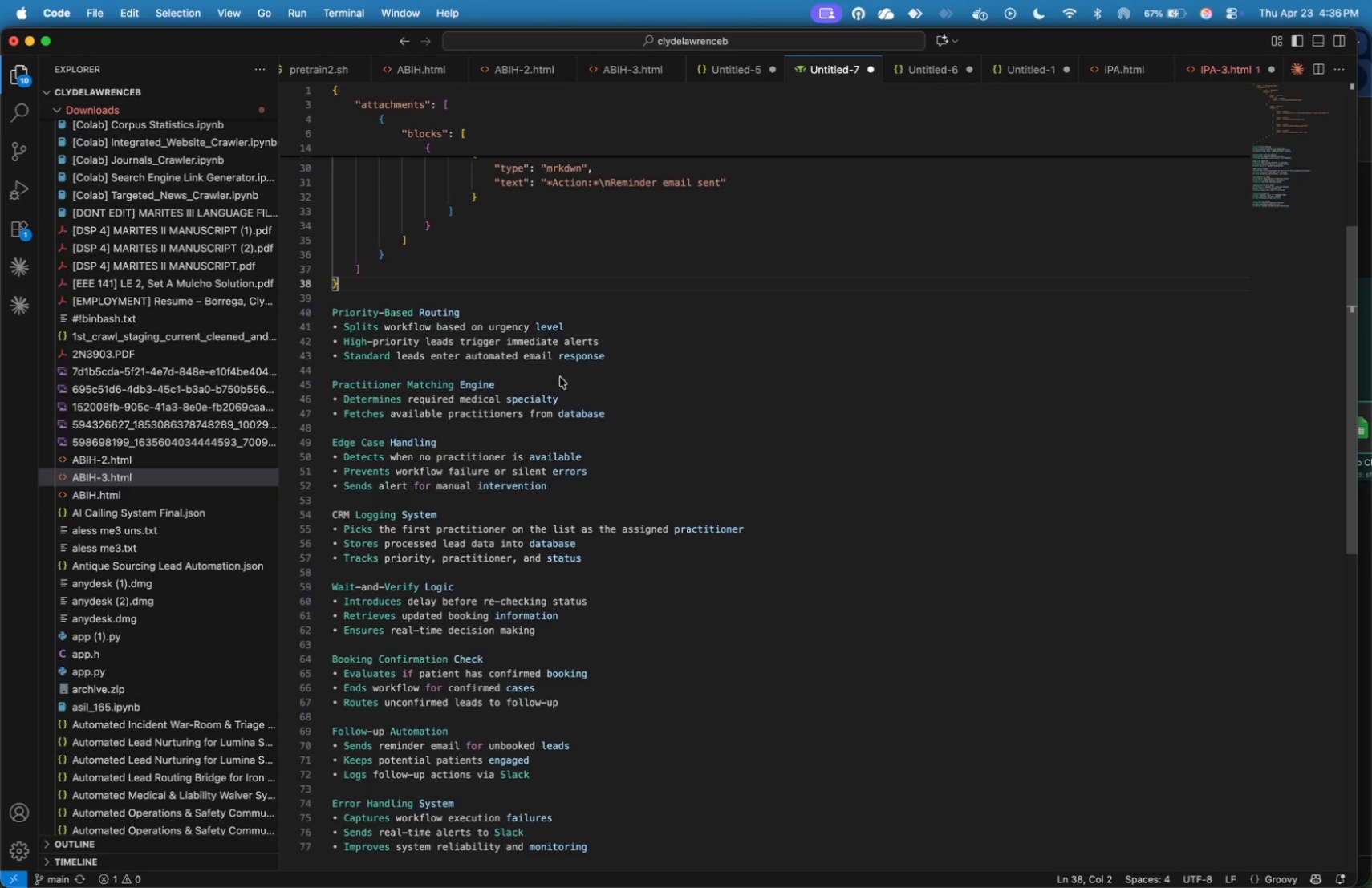 
key(Meta+Tab)
 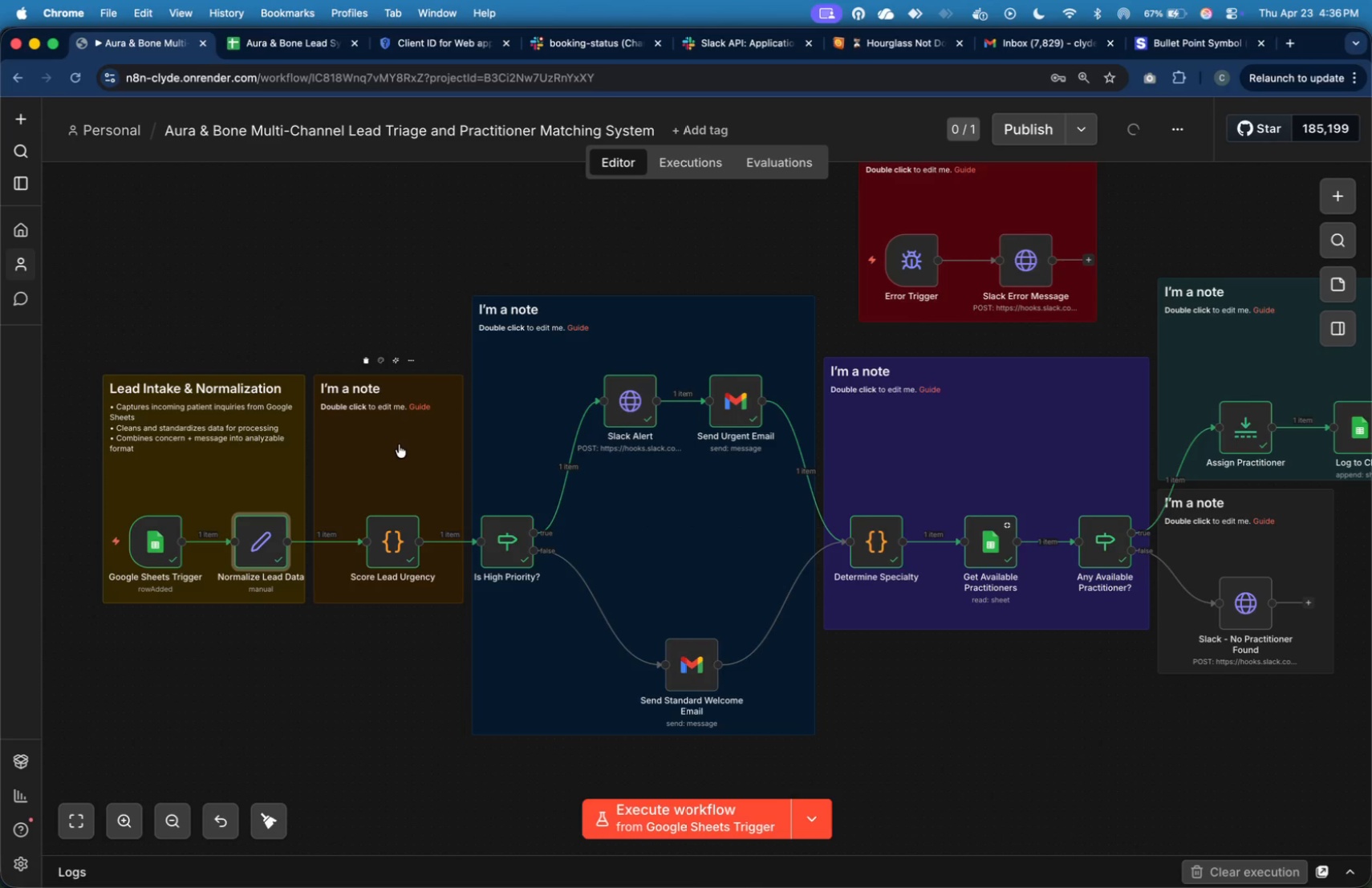 
left_click([399, 444])
 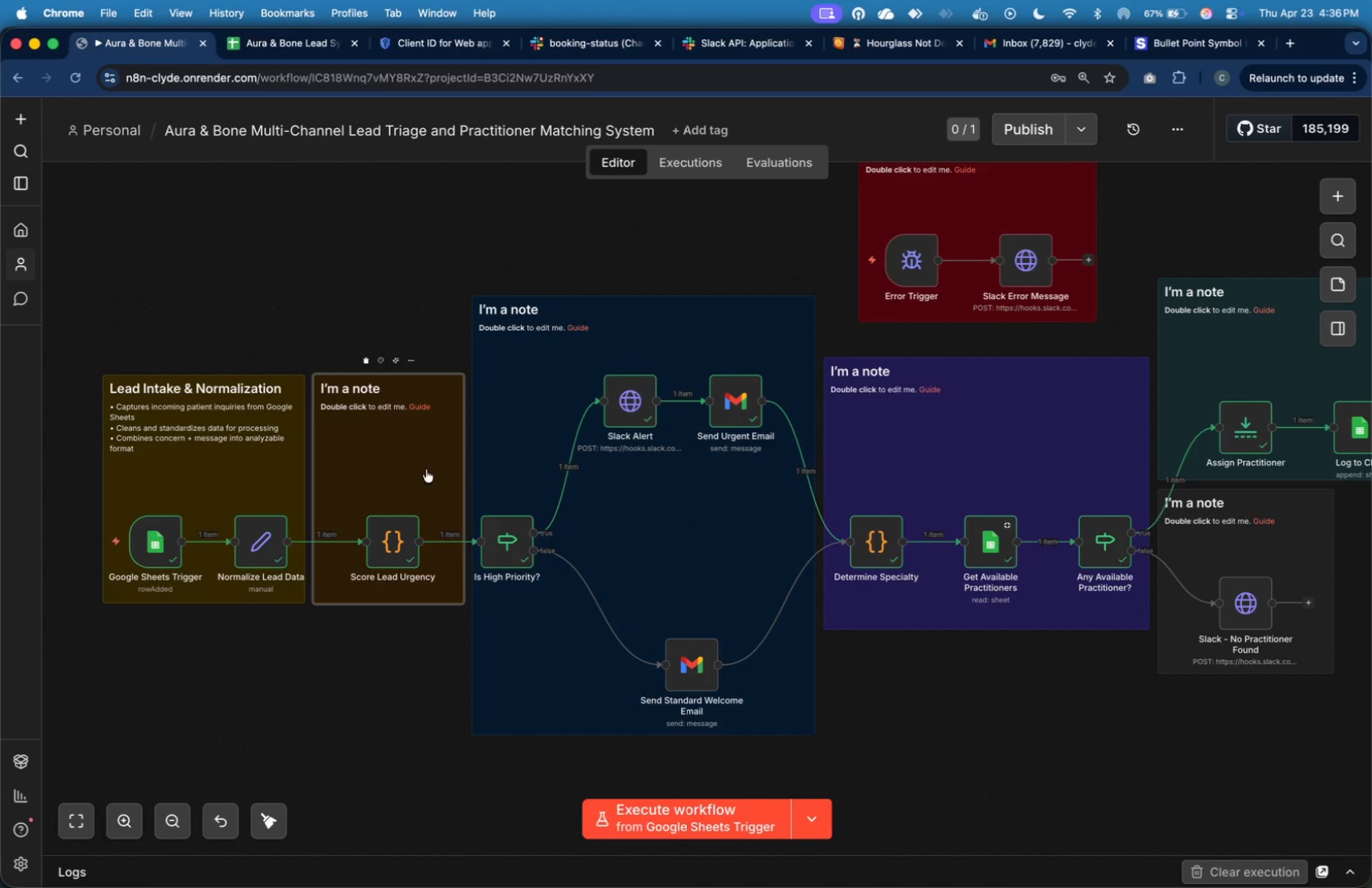 
double_click([426, 469])
 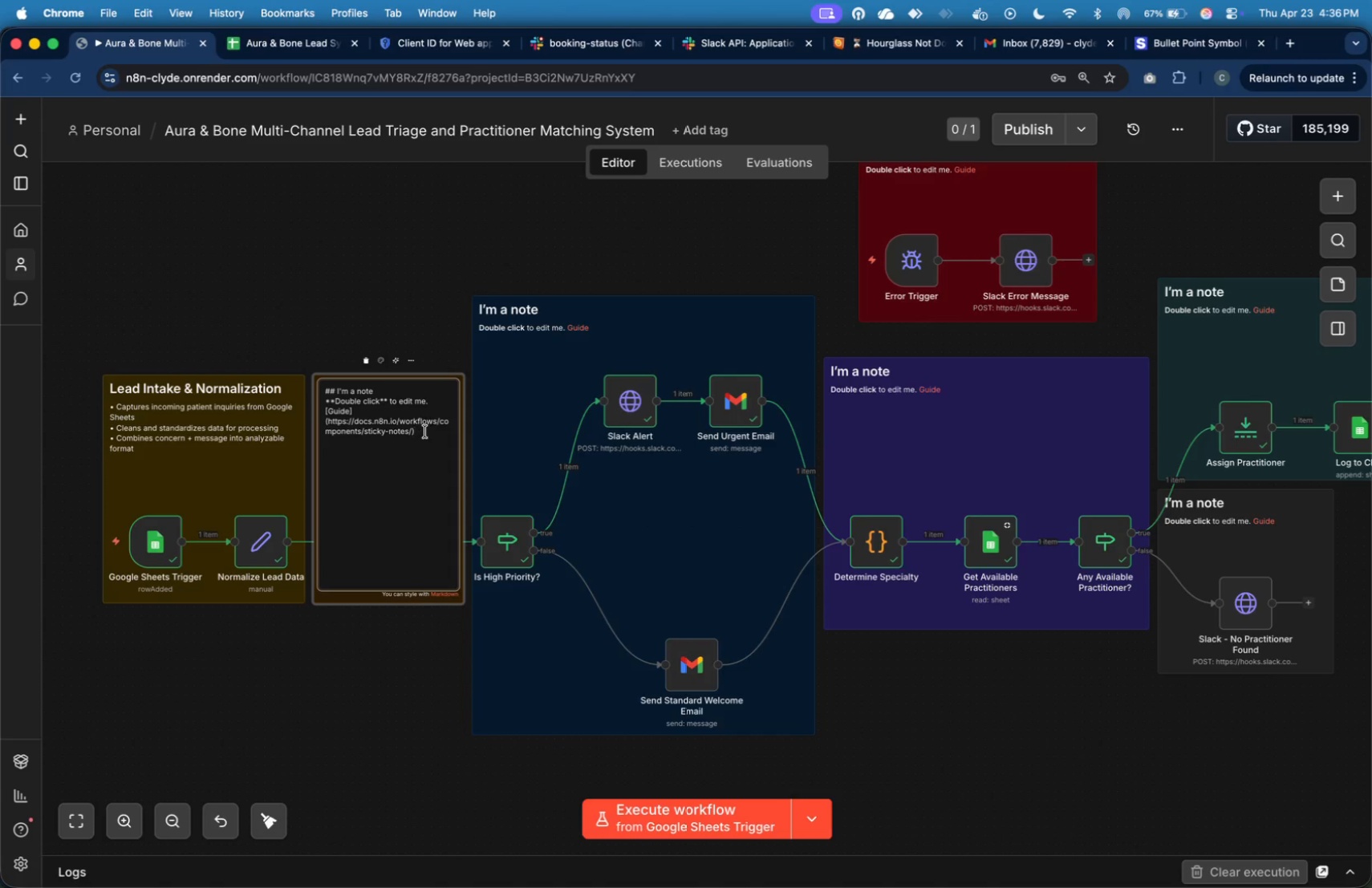 
left_click_drag(start_coordinate=[425, 432], to_coordinate=[339, 391])
 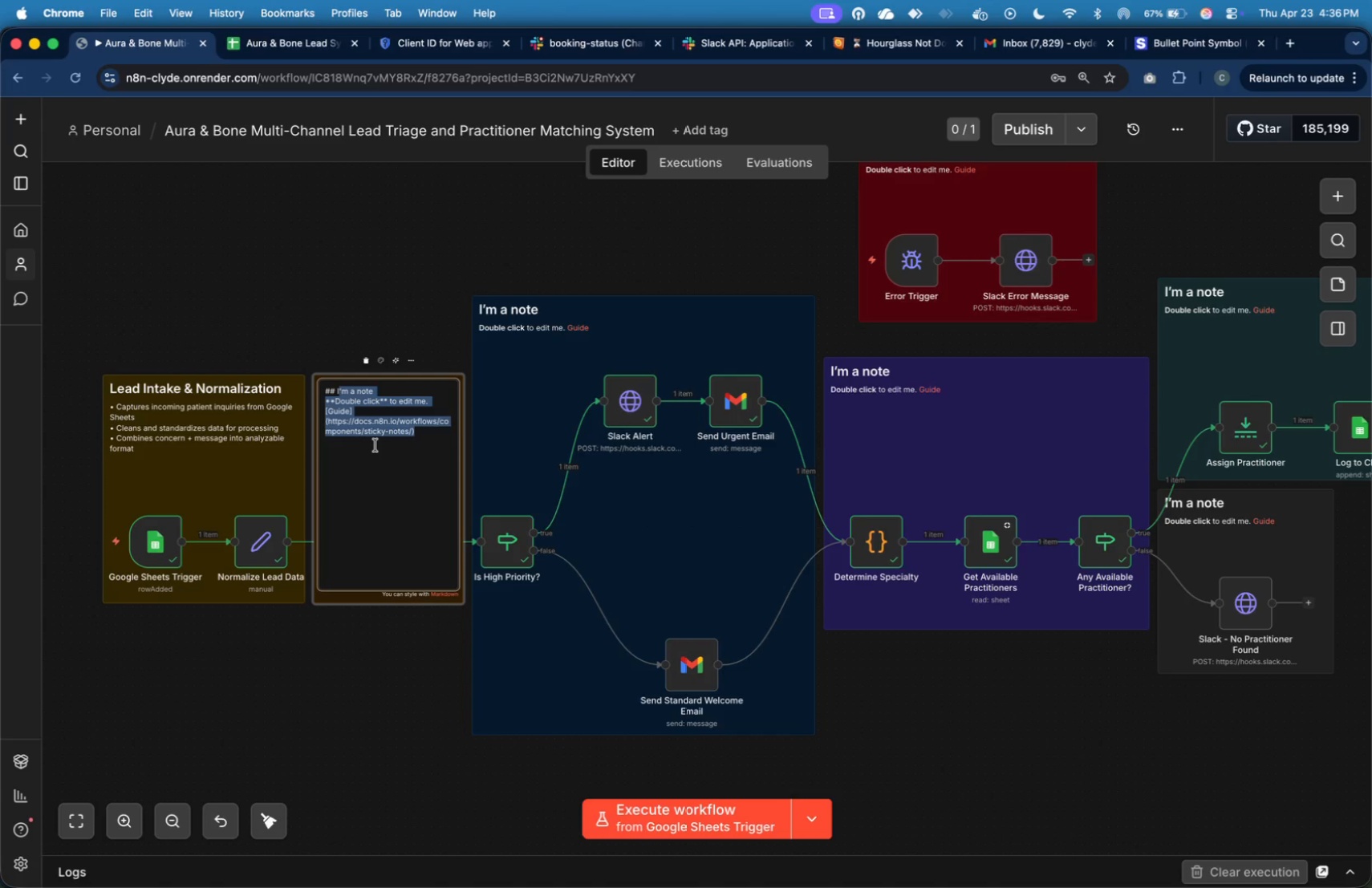 
key(Backspace)
 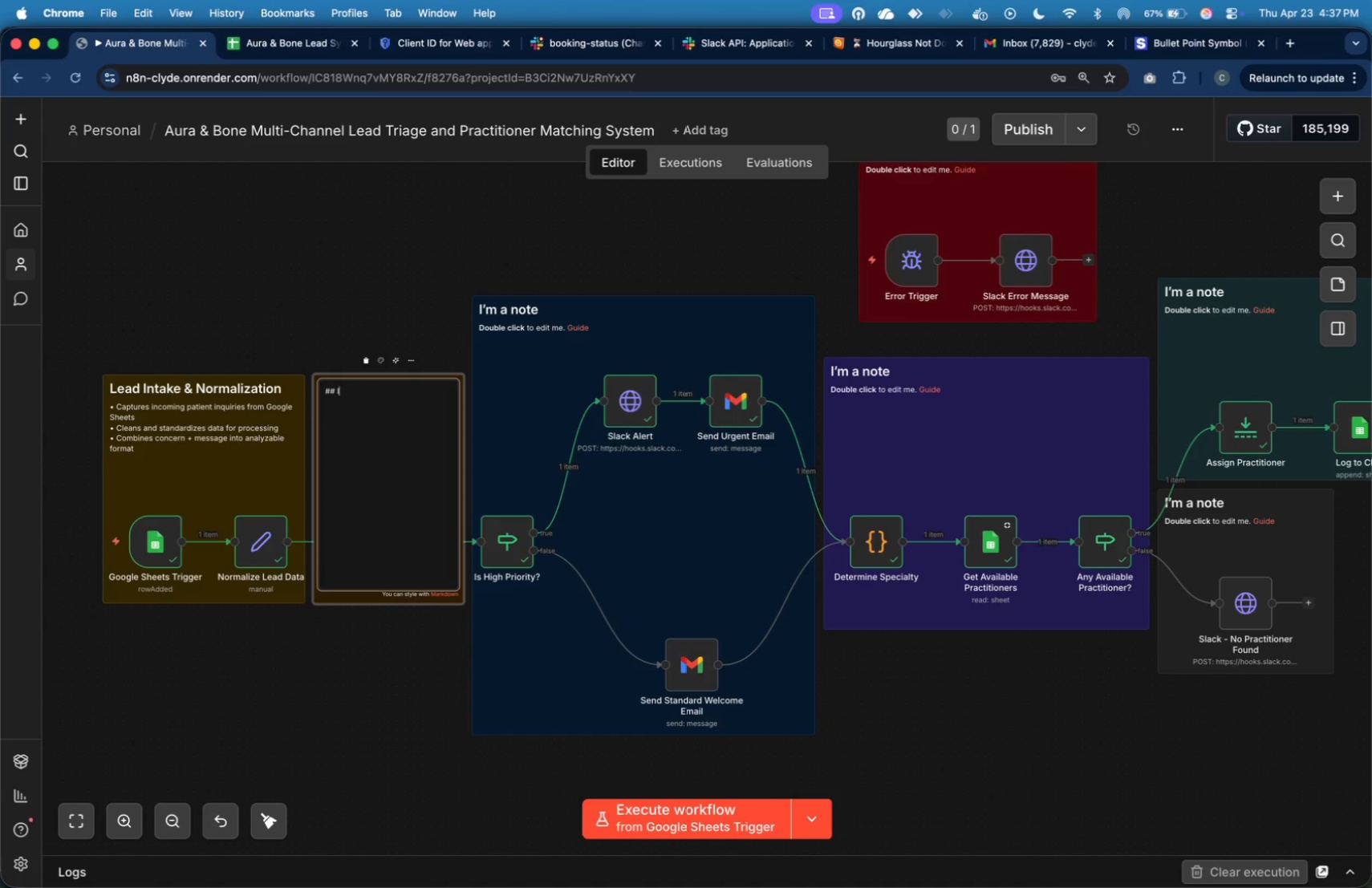 
key(Backspace)
 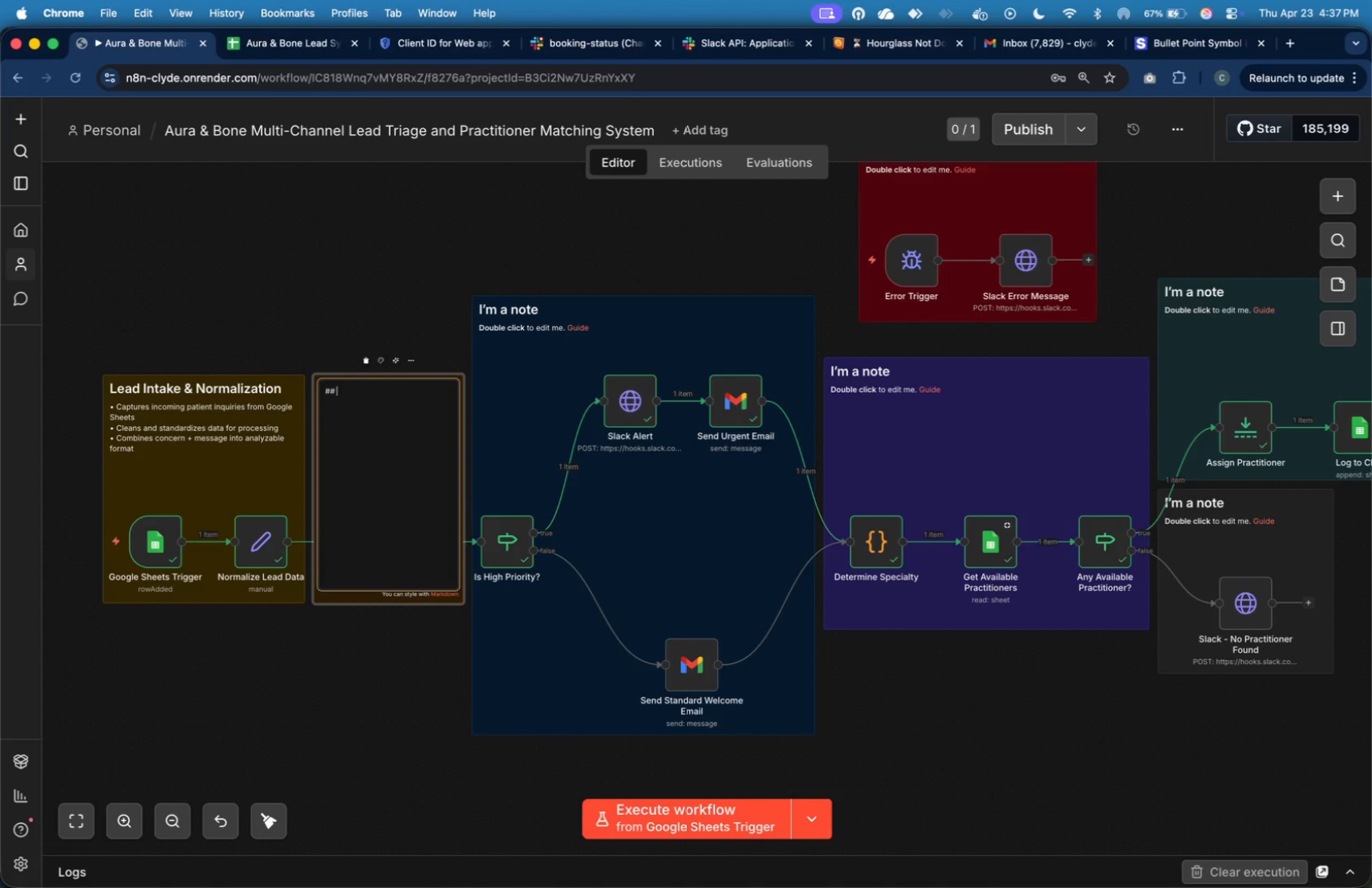 
key(Meta+V)
 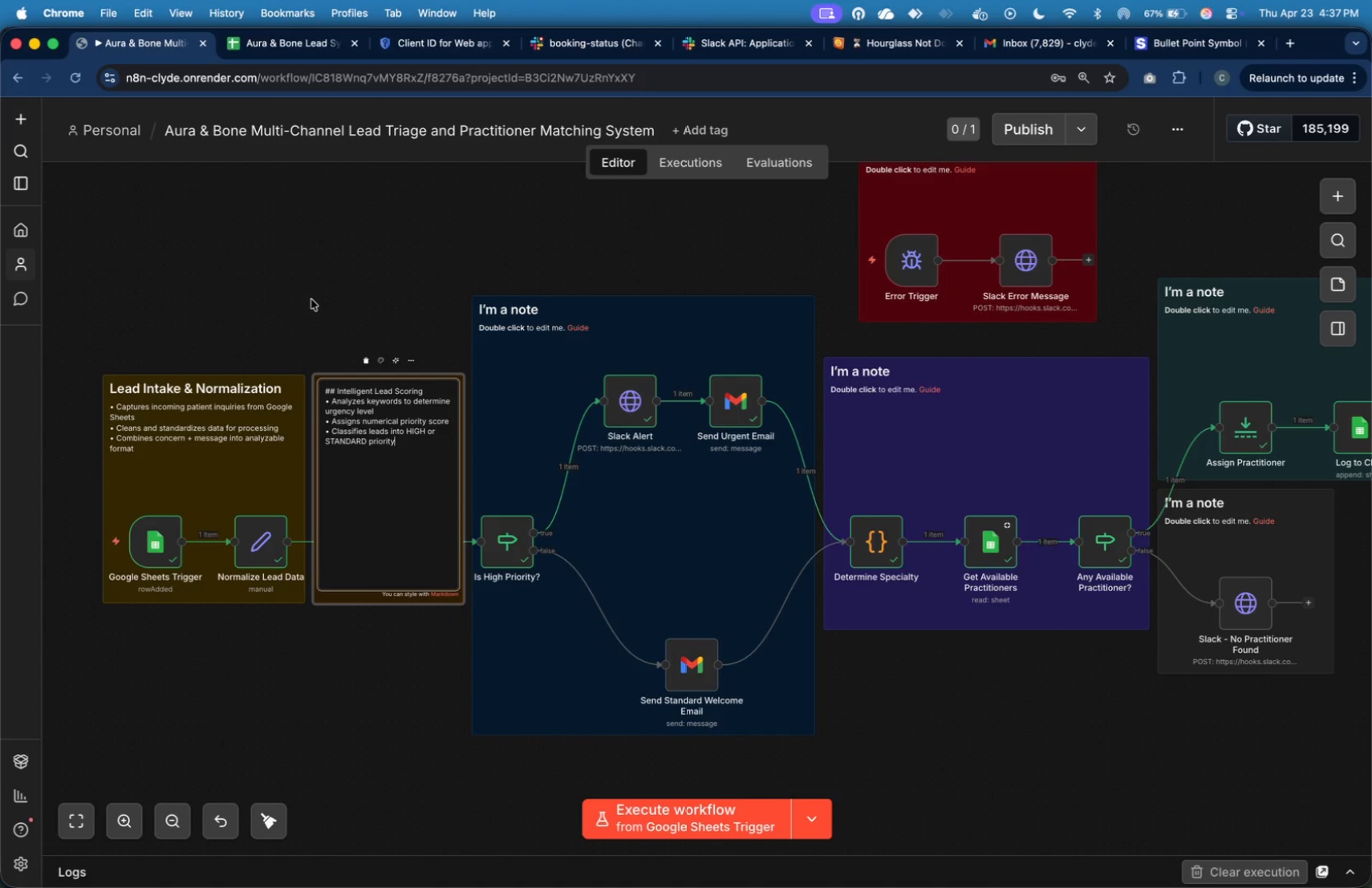 
left_click([311, 297])
 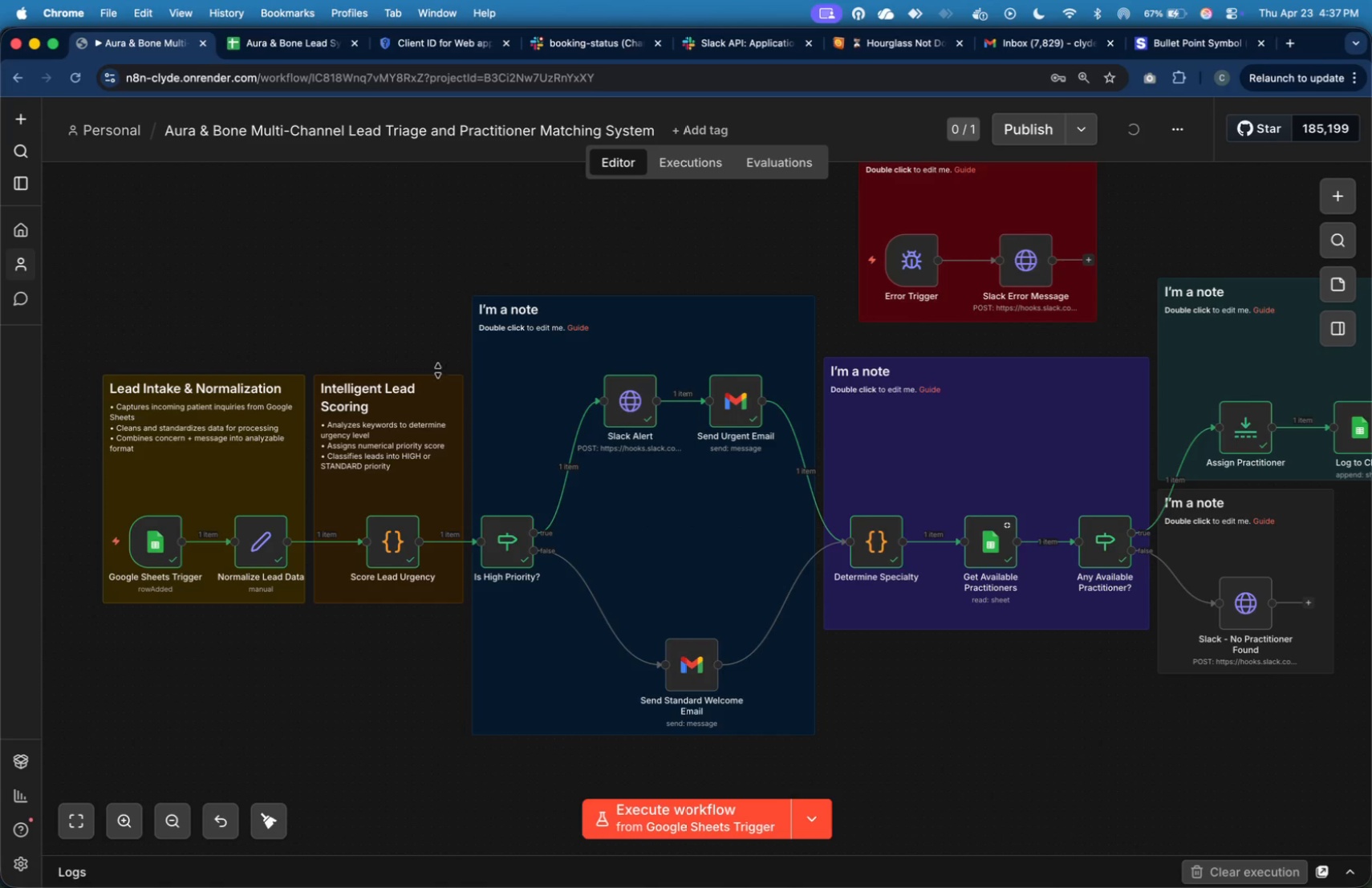 
left_click_drag(start_coordinate=[438, 373], to_coordinate=[431, 412])
 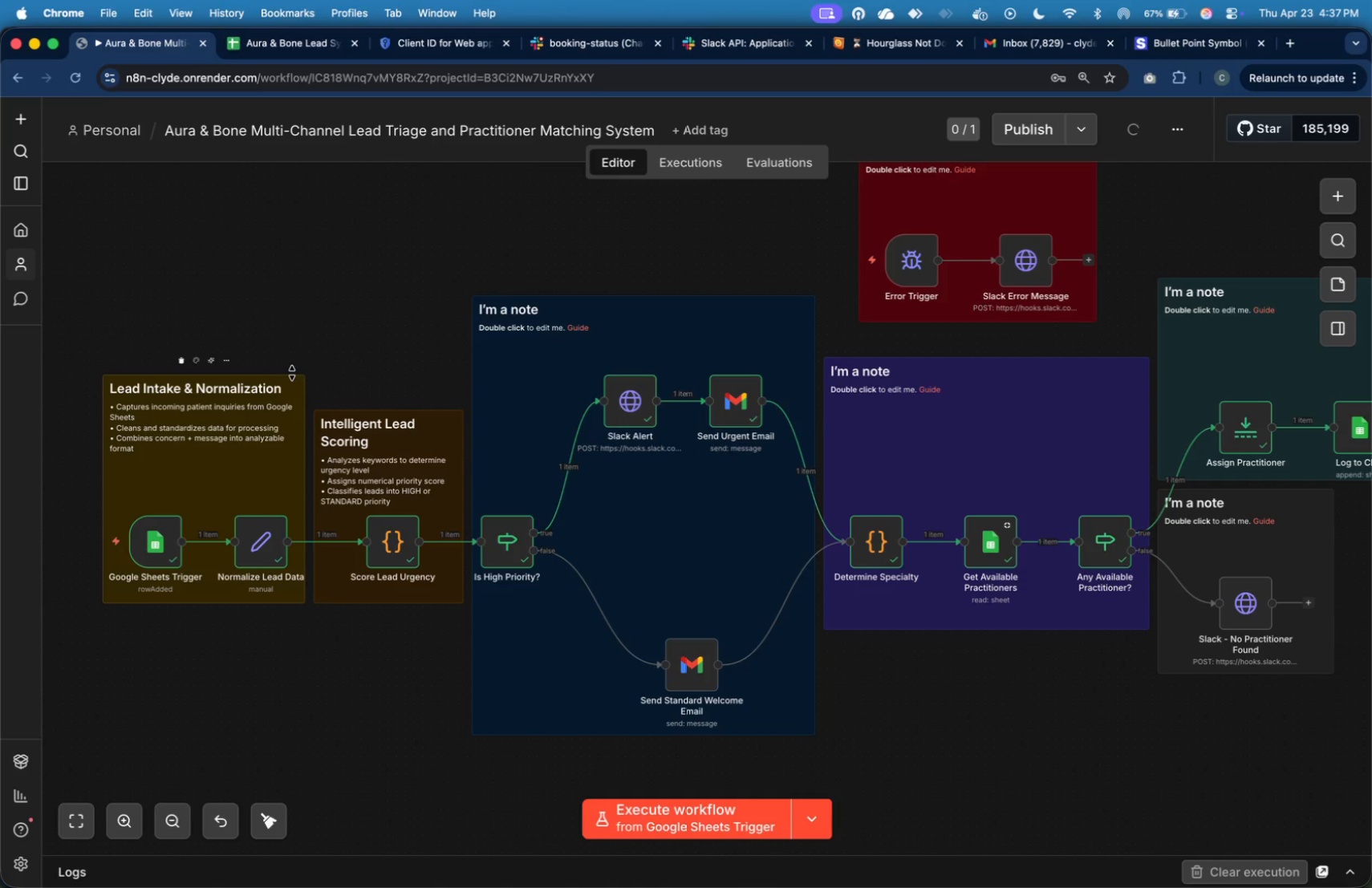 
left_click_drag(start_coordinate=[292, 373], to_coordinate=[286, 411])
 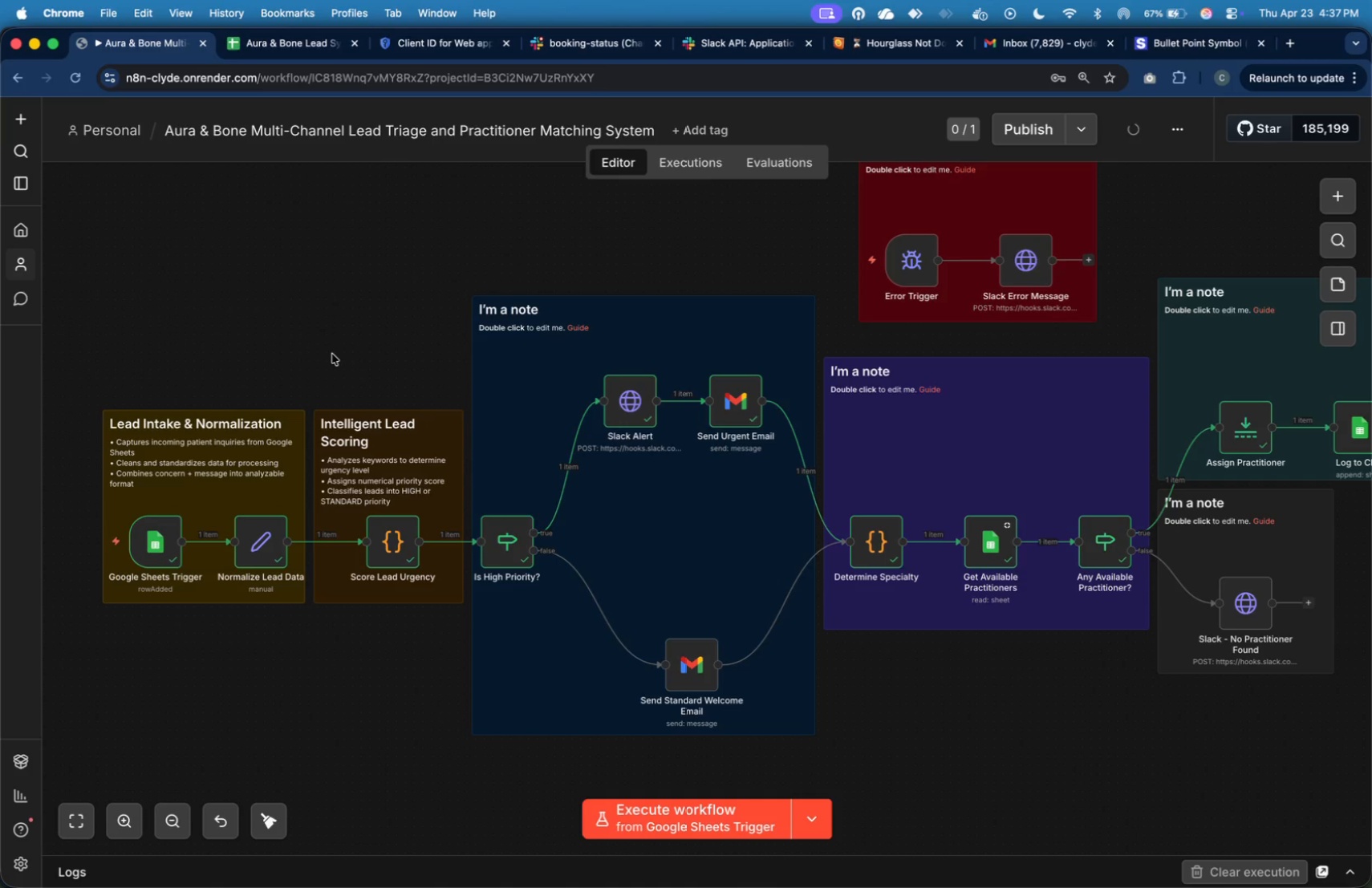 
left_click([332, 354])
 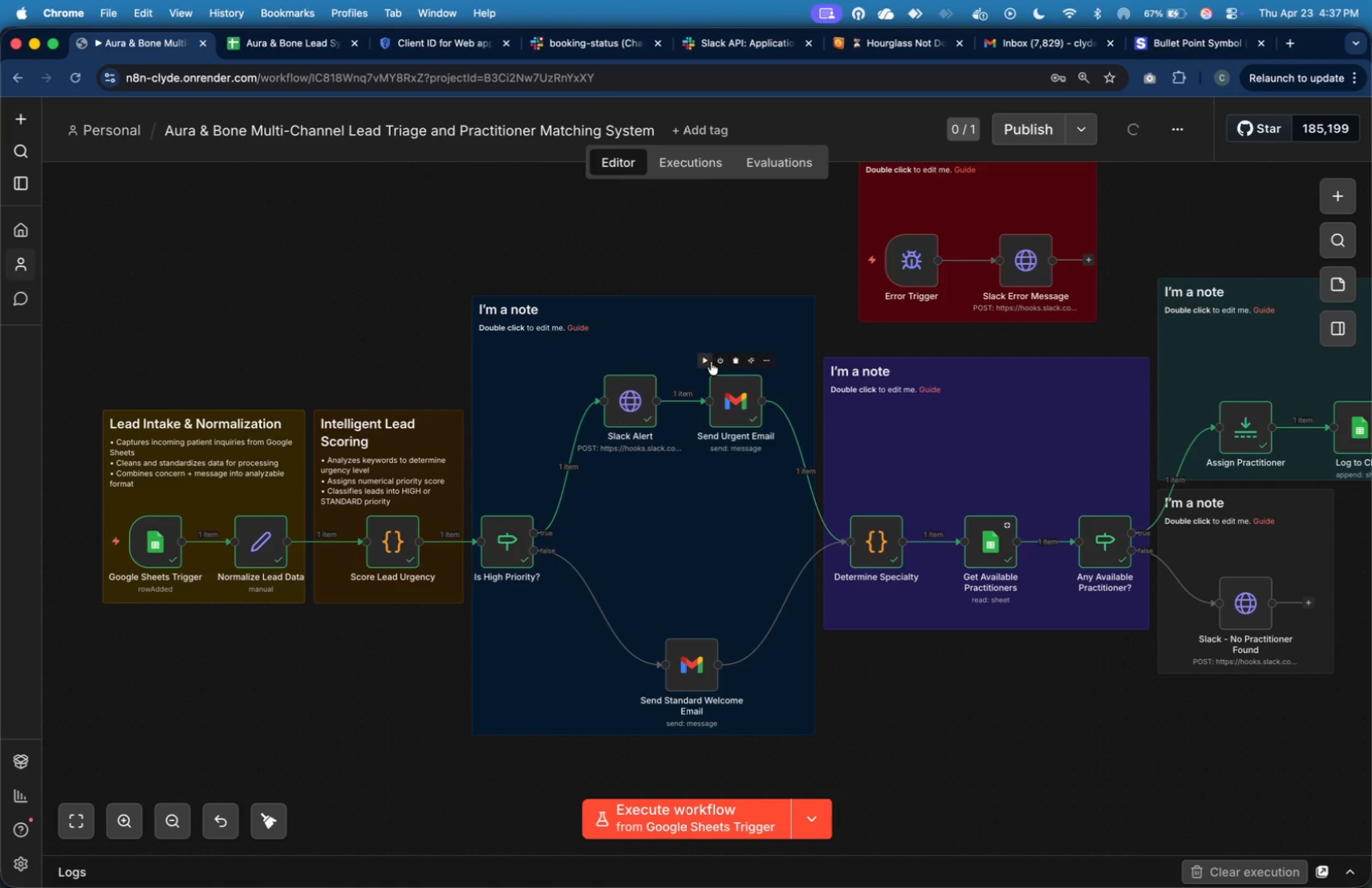 
key(Meta+Tab)
 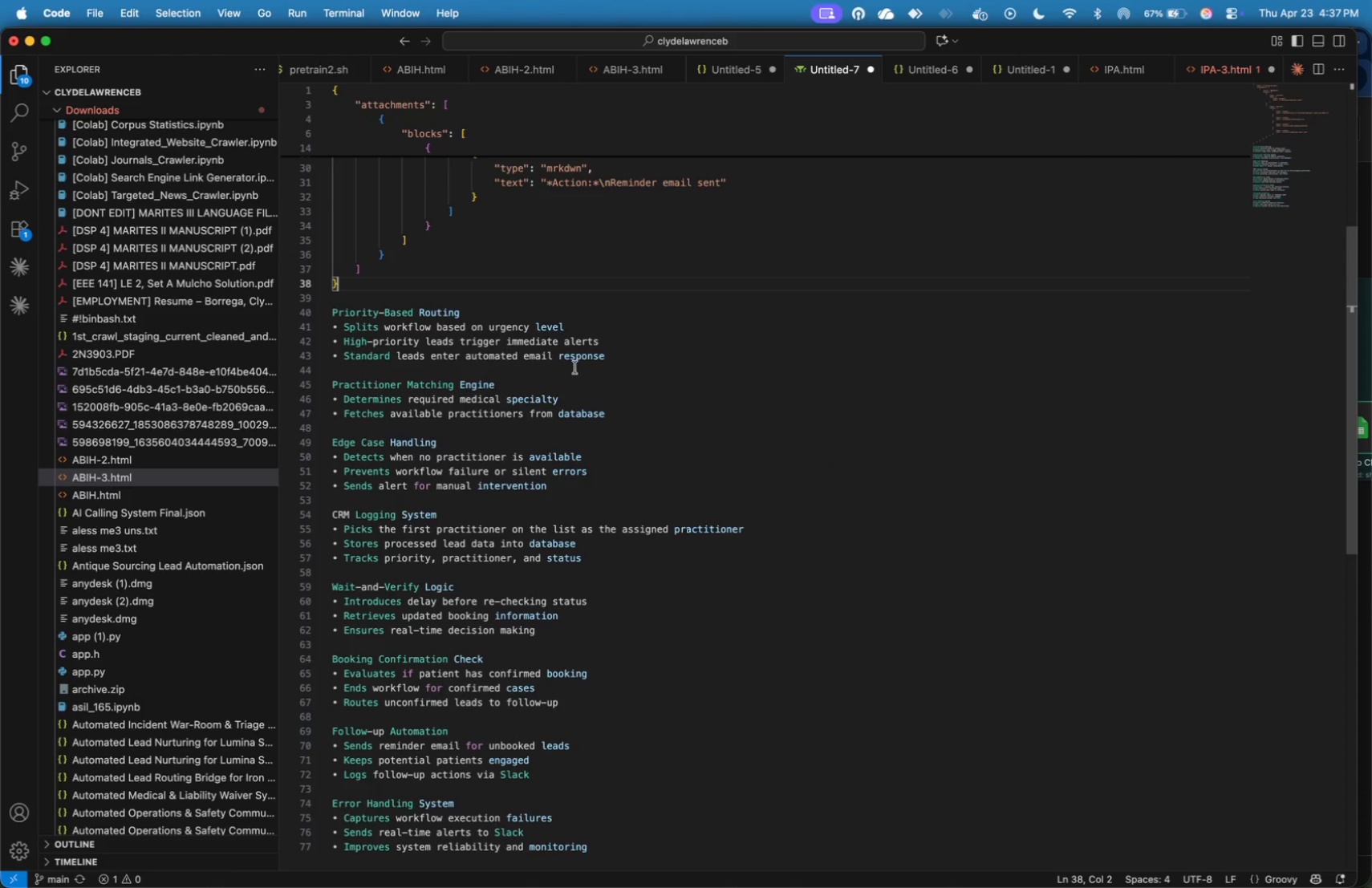 
left_click_drag(start_coordinate=[627, 357], to_coordinate=[236, 306])
 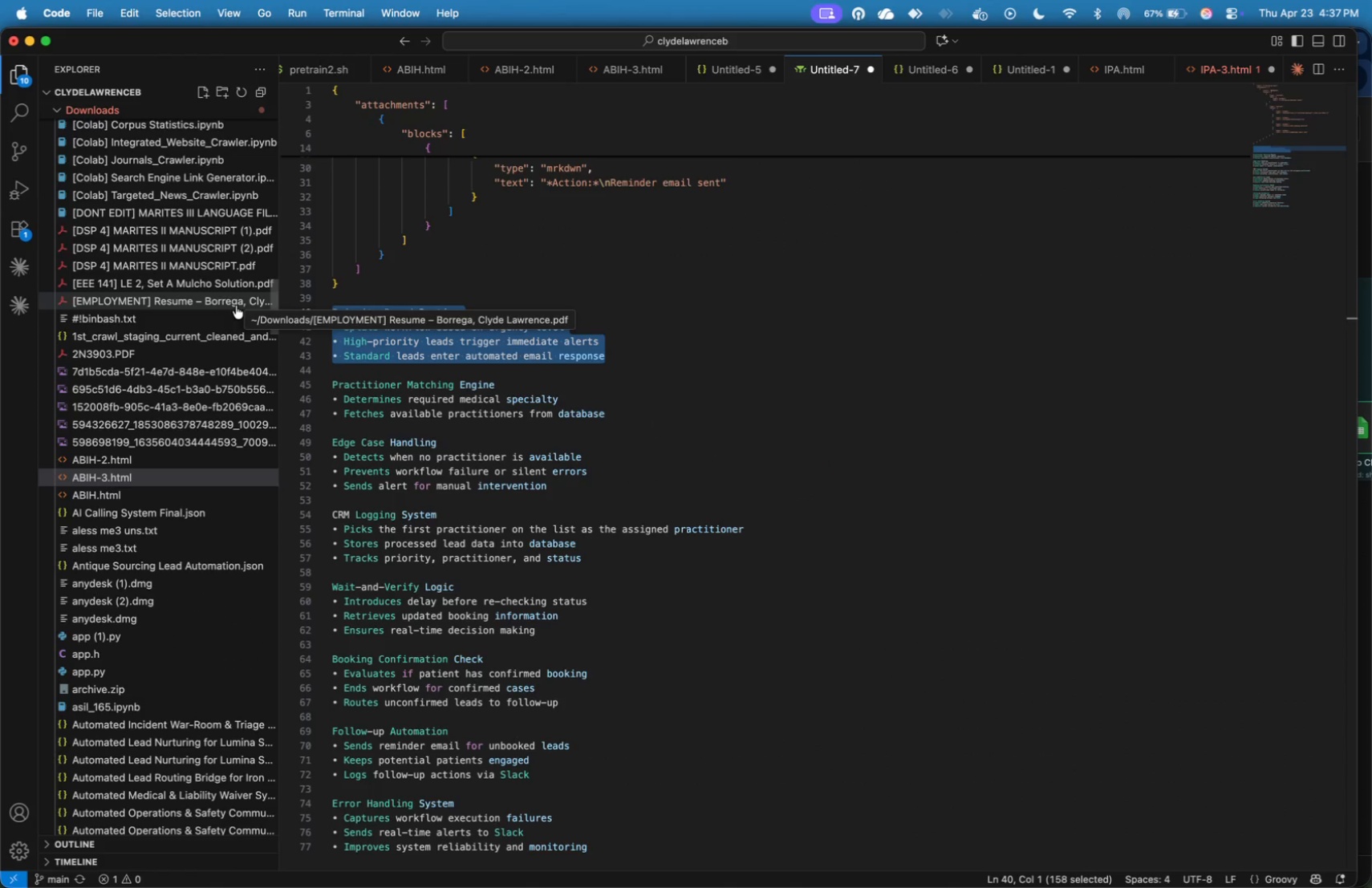 
key(Meta+X)
 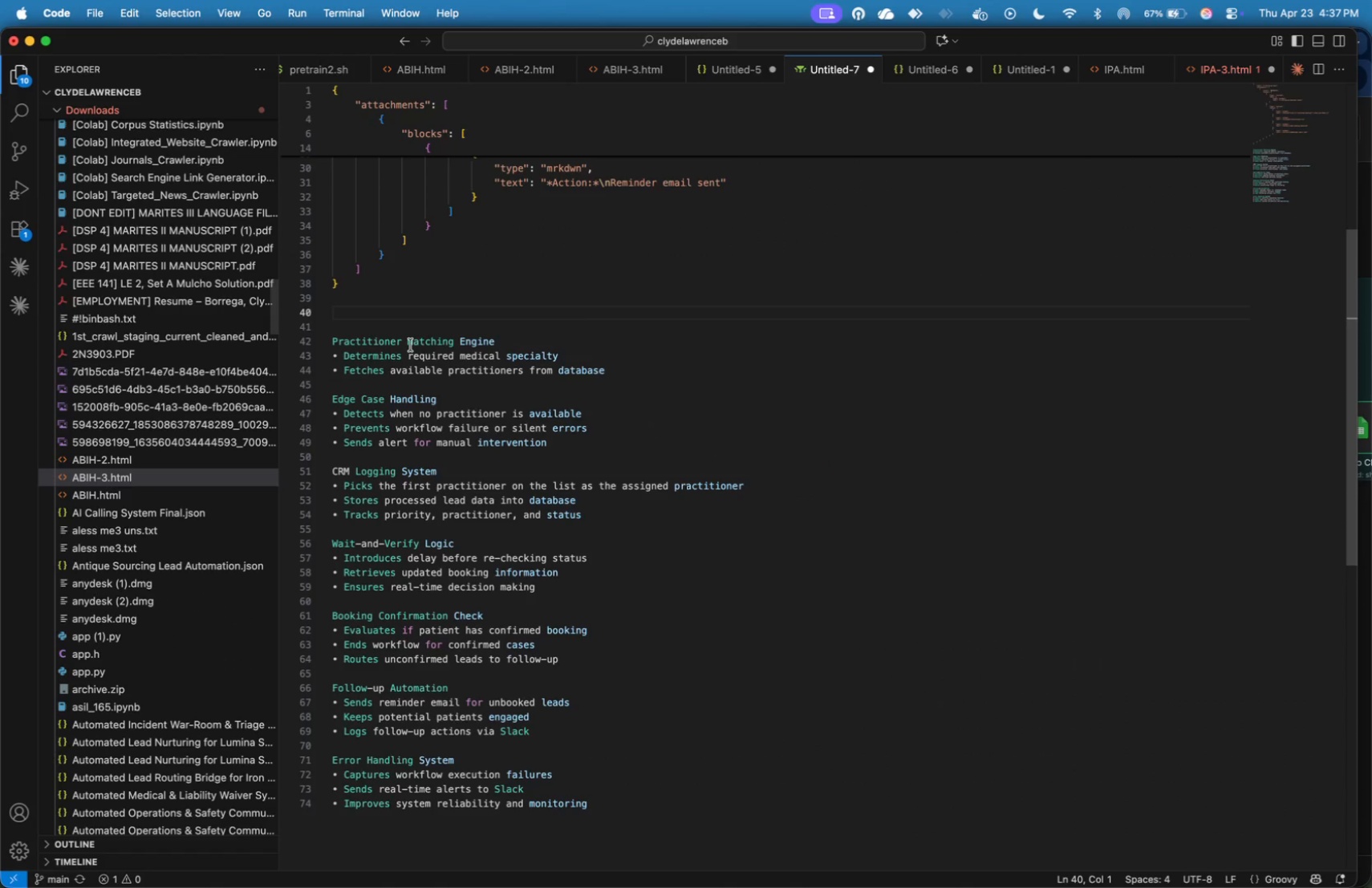 
key(Backspace)
 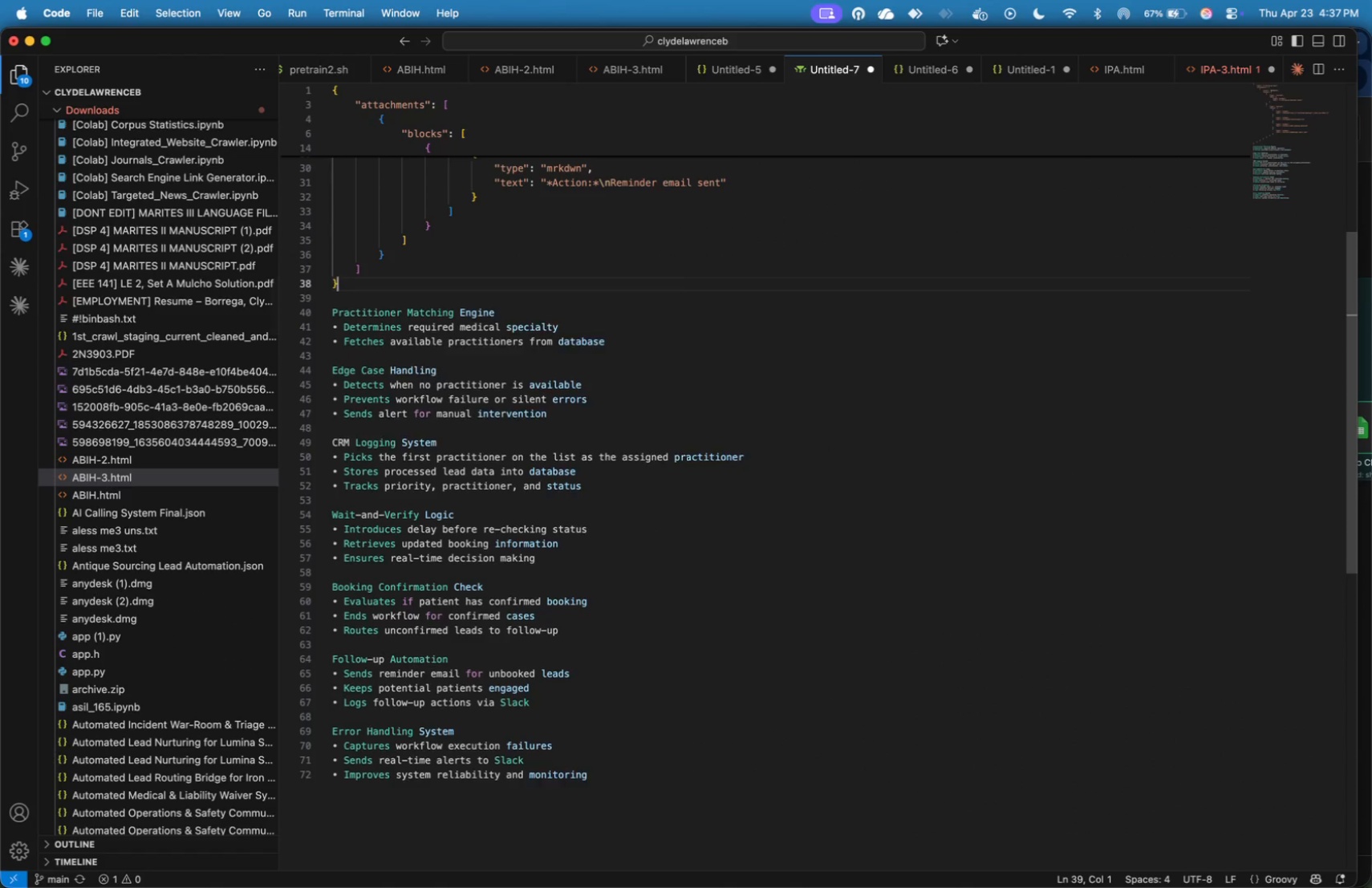 
key(Backspace)
 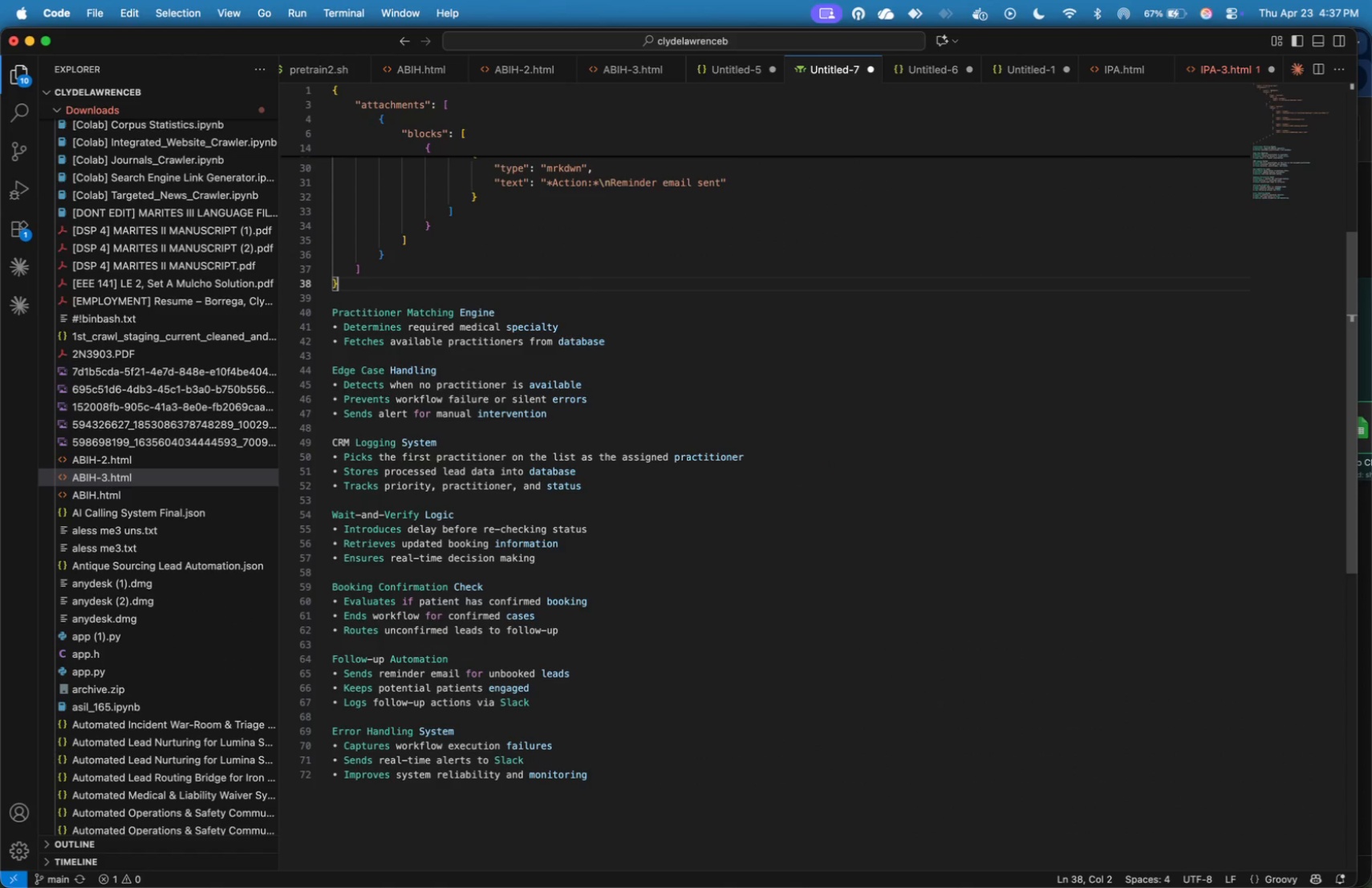 
key(Meta+CommandLeft)
 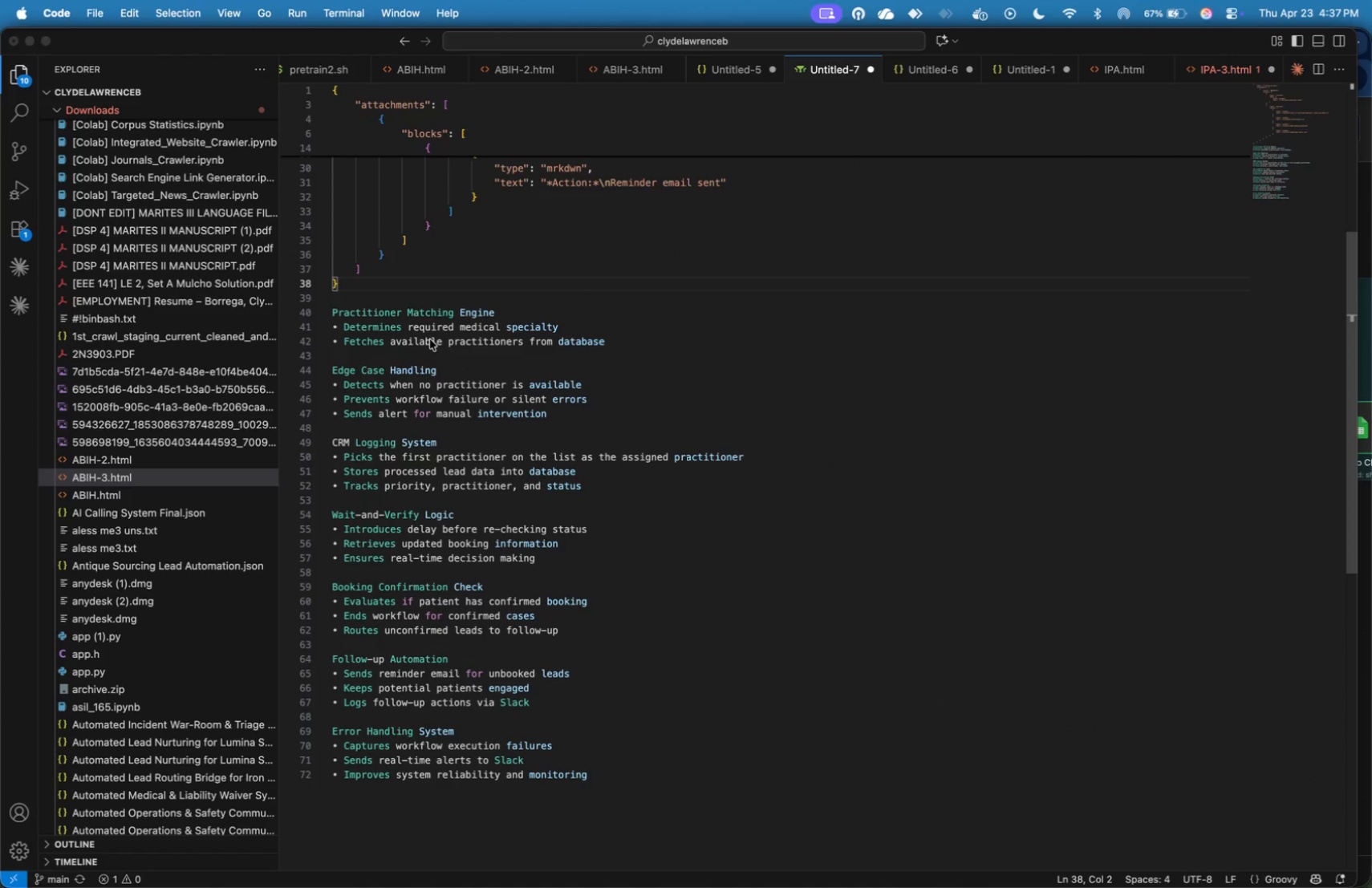 
key(Meta+Tab)
 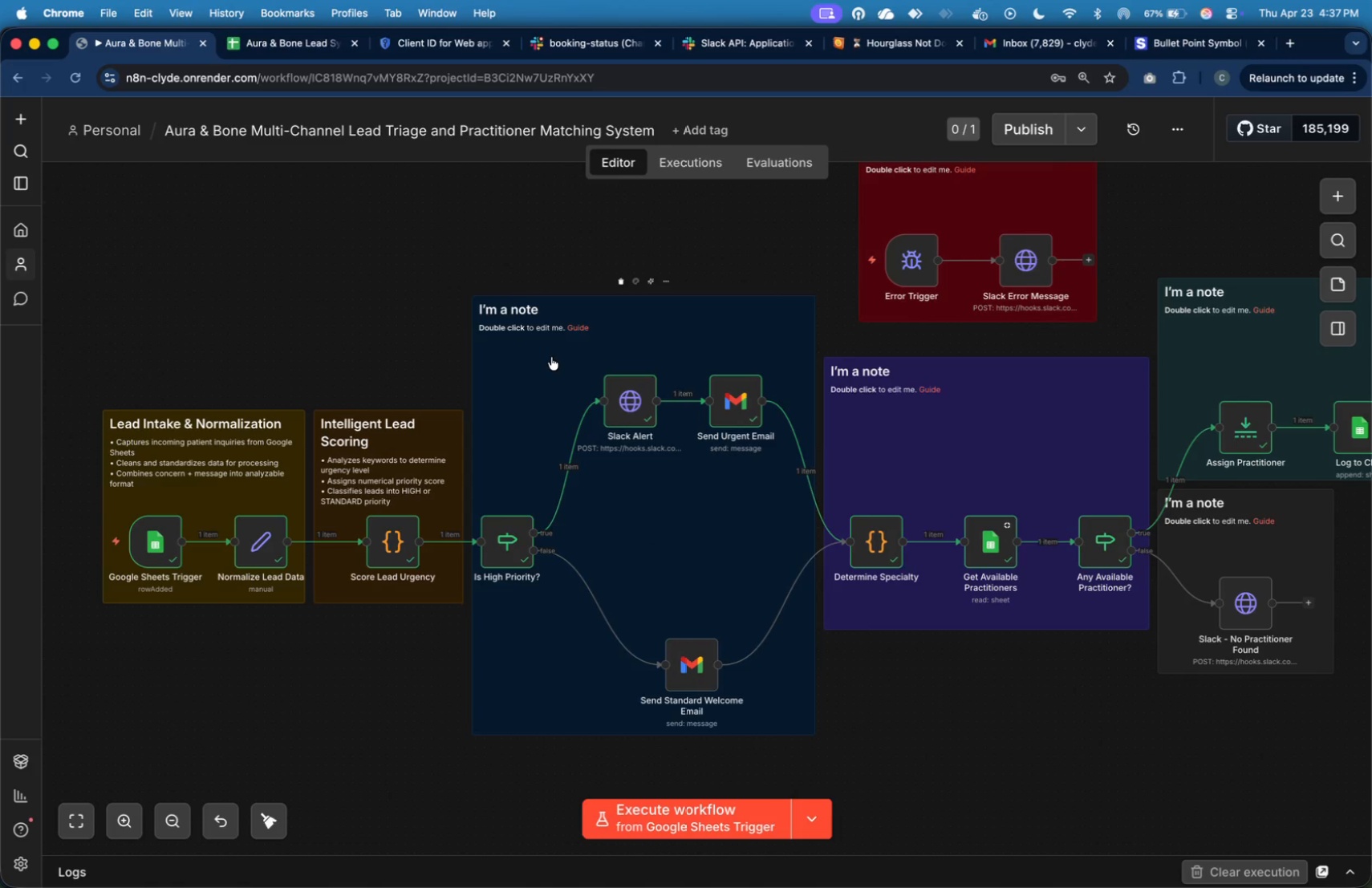 
double_click([551, 357])
 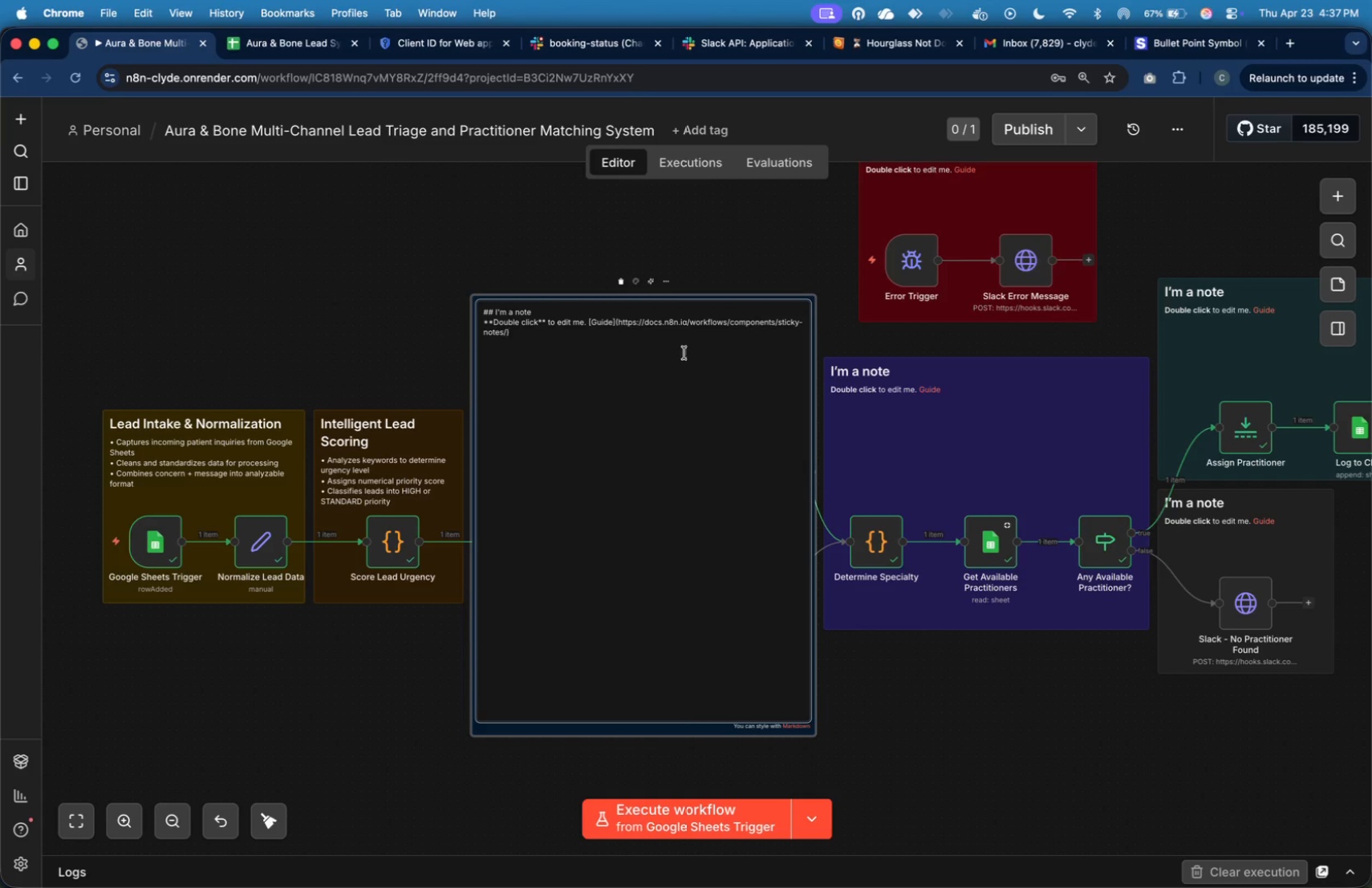 
left_click_drag(start_coordinate=[672, 351], to_coordinate=[497, 314])
 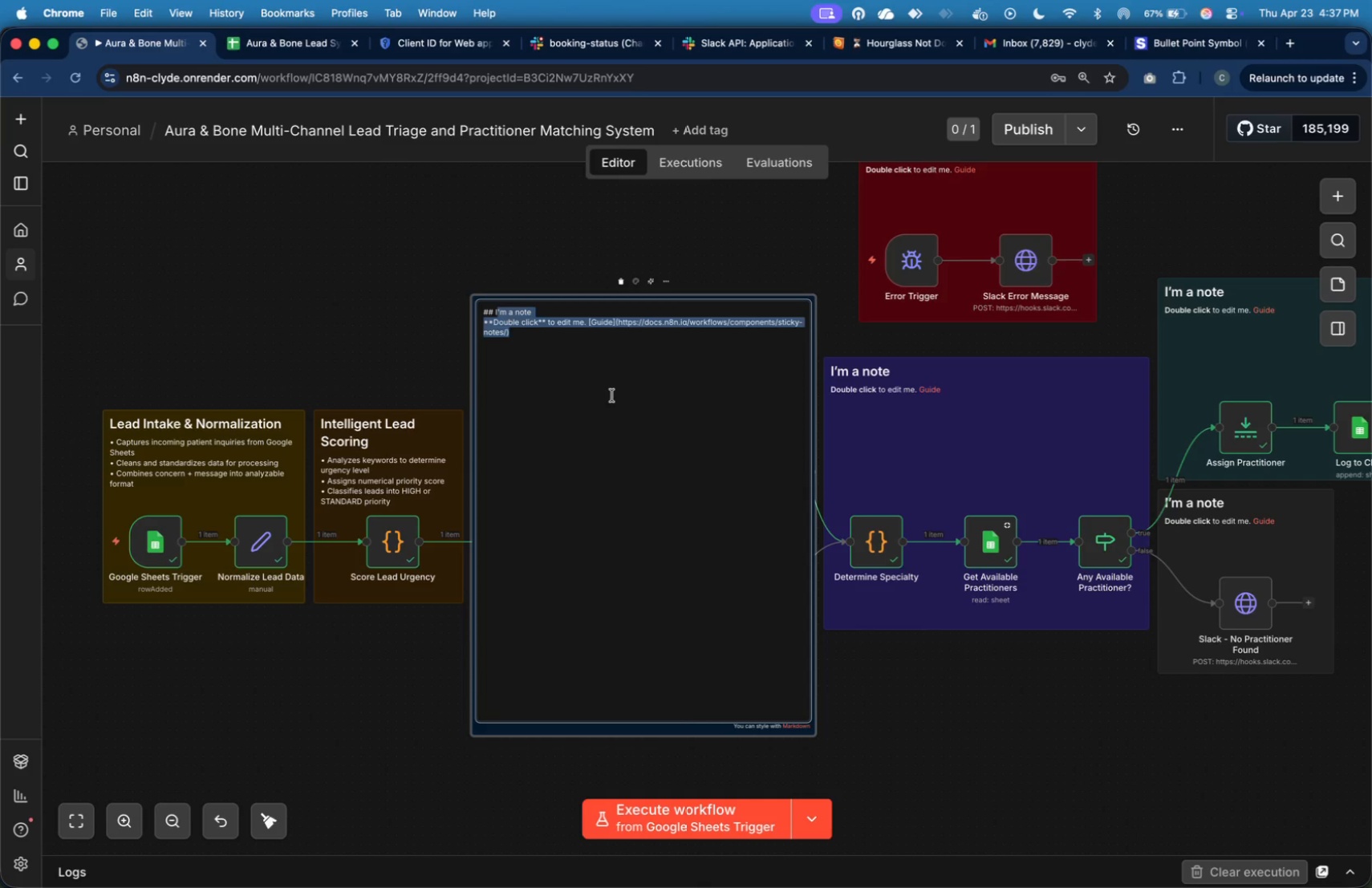 
key(Backspace)
 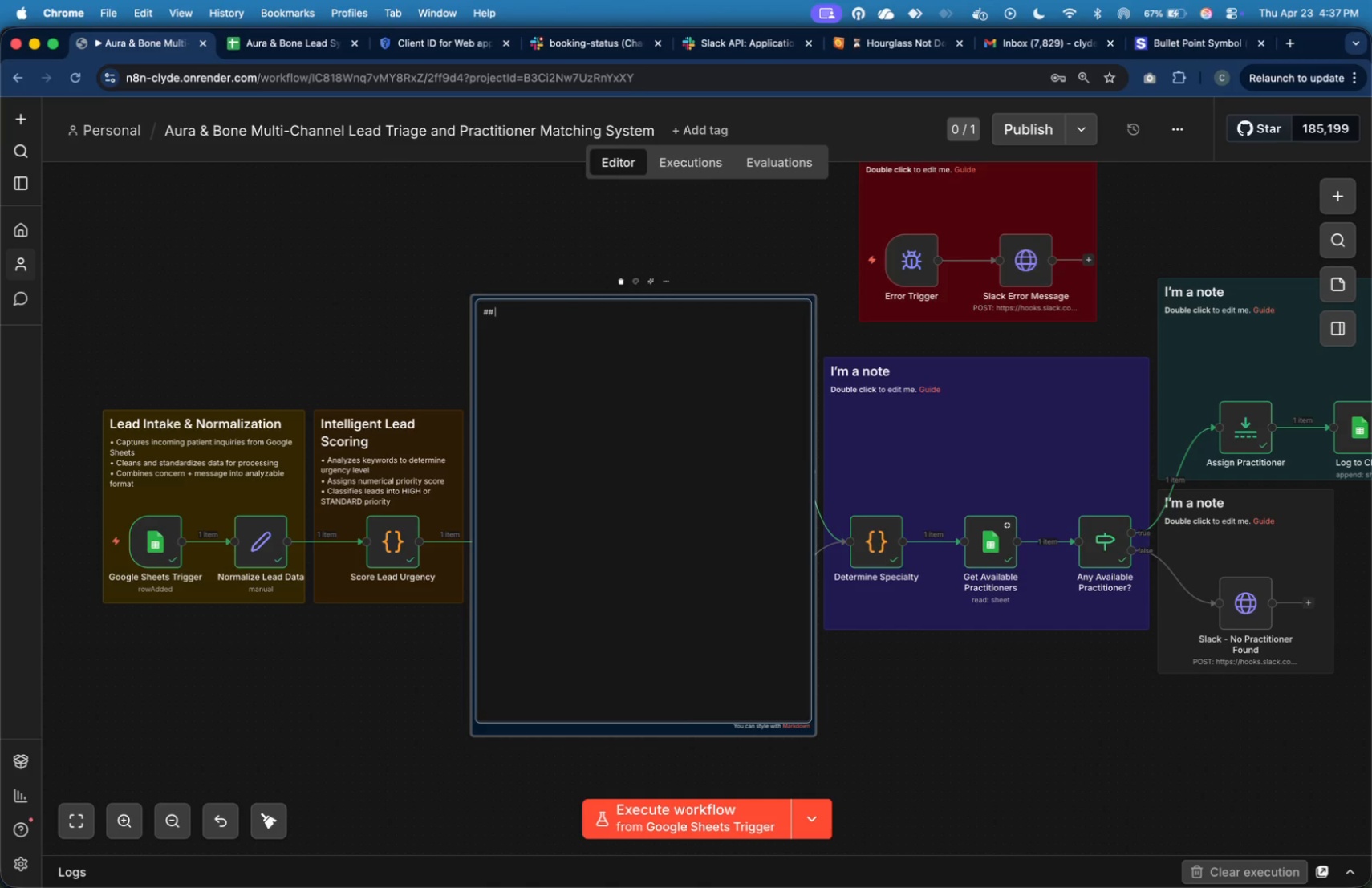 
key(Backspace)
 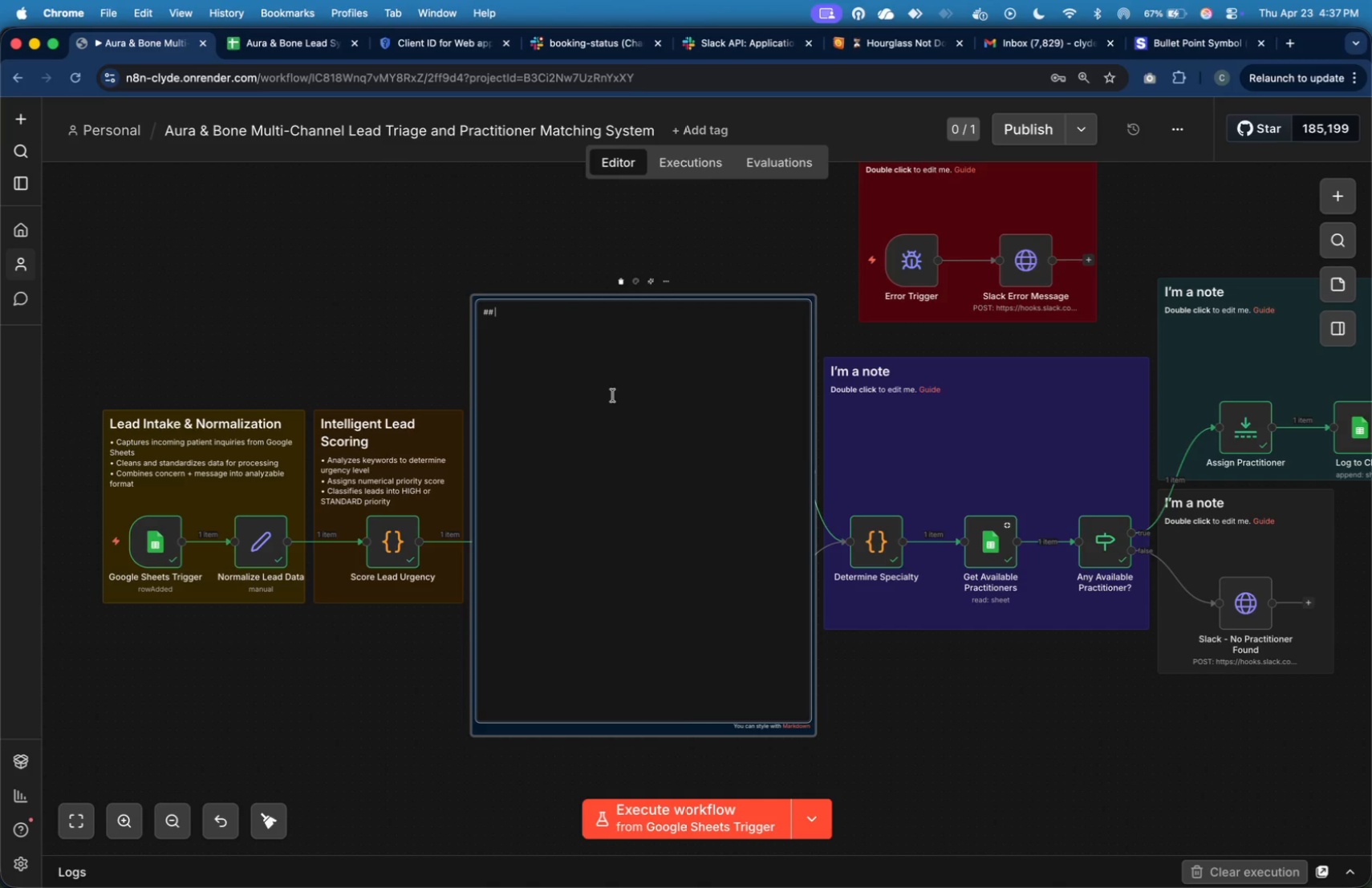 
key(Meta+V)
 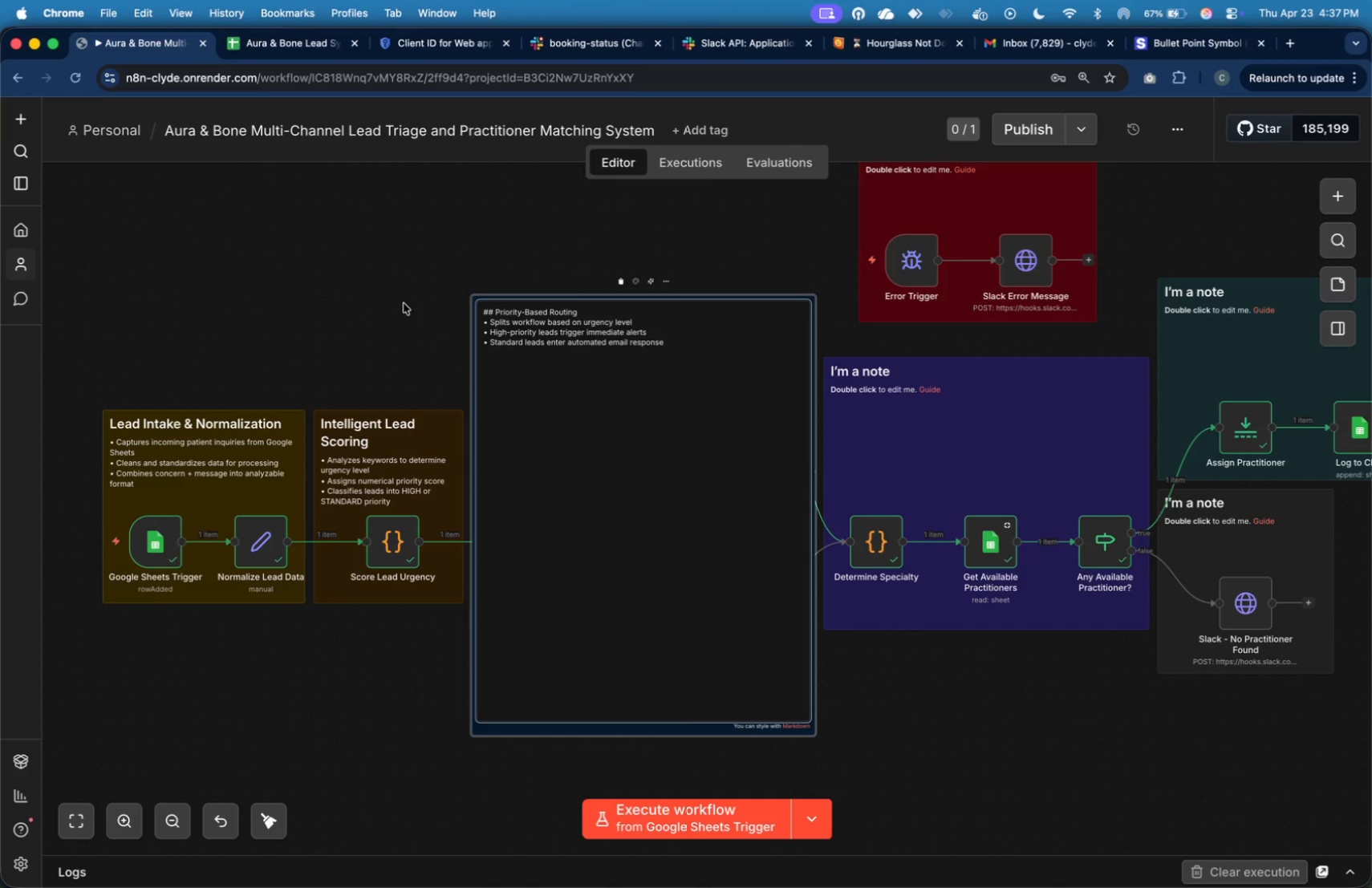 
left_click([404, 303])
 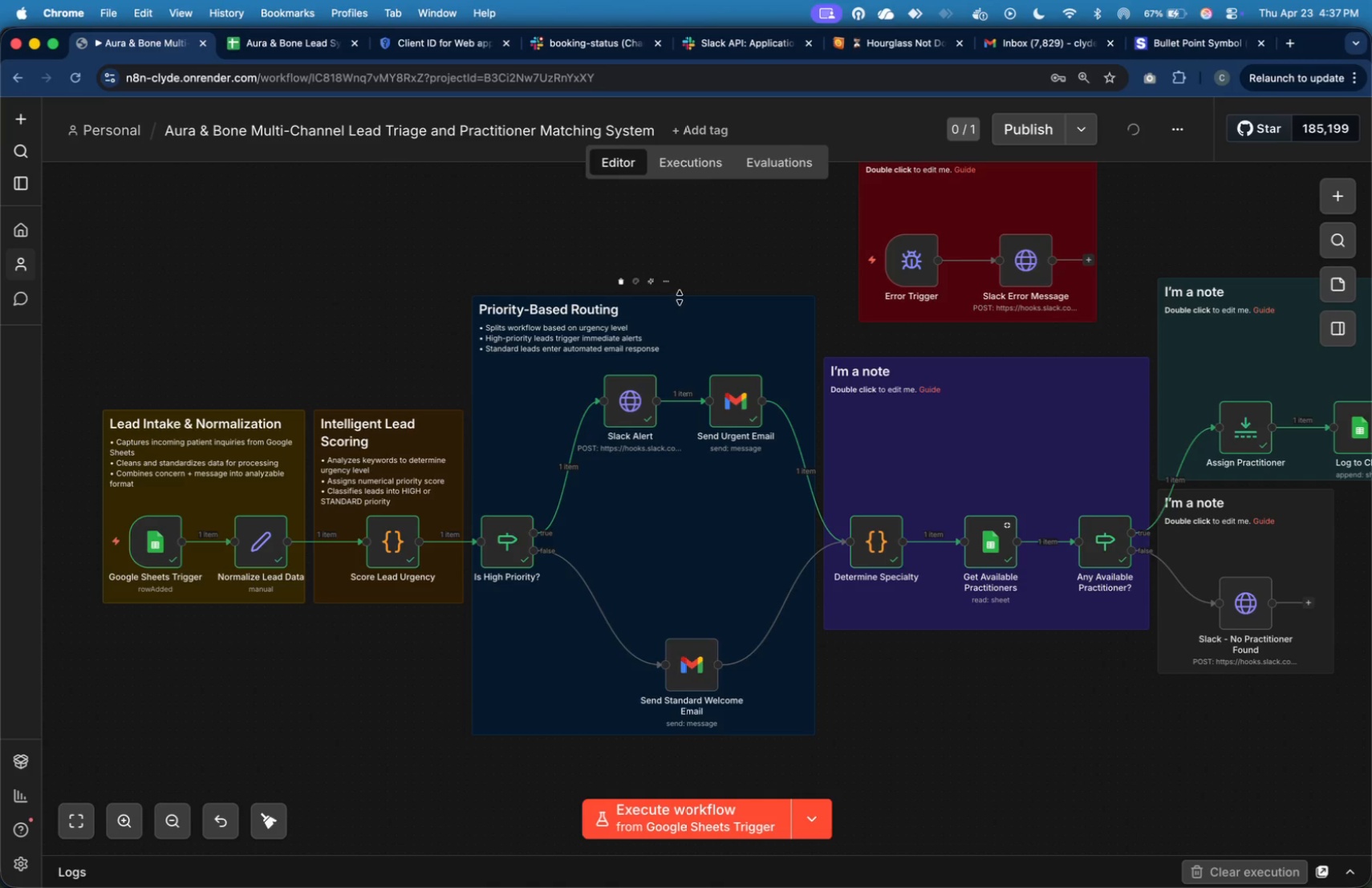 
left_click_drag(start_coordinate=[680, 299], to_coordinate=[683, 312])
 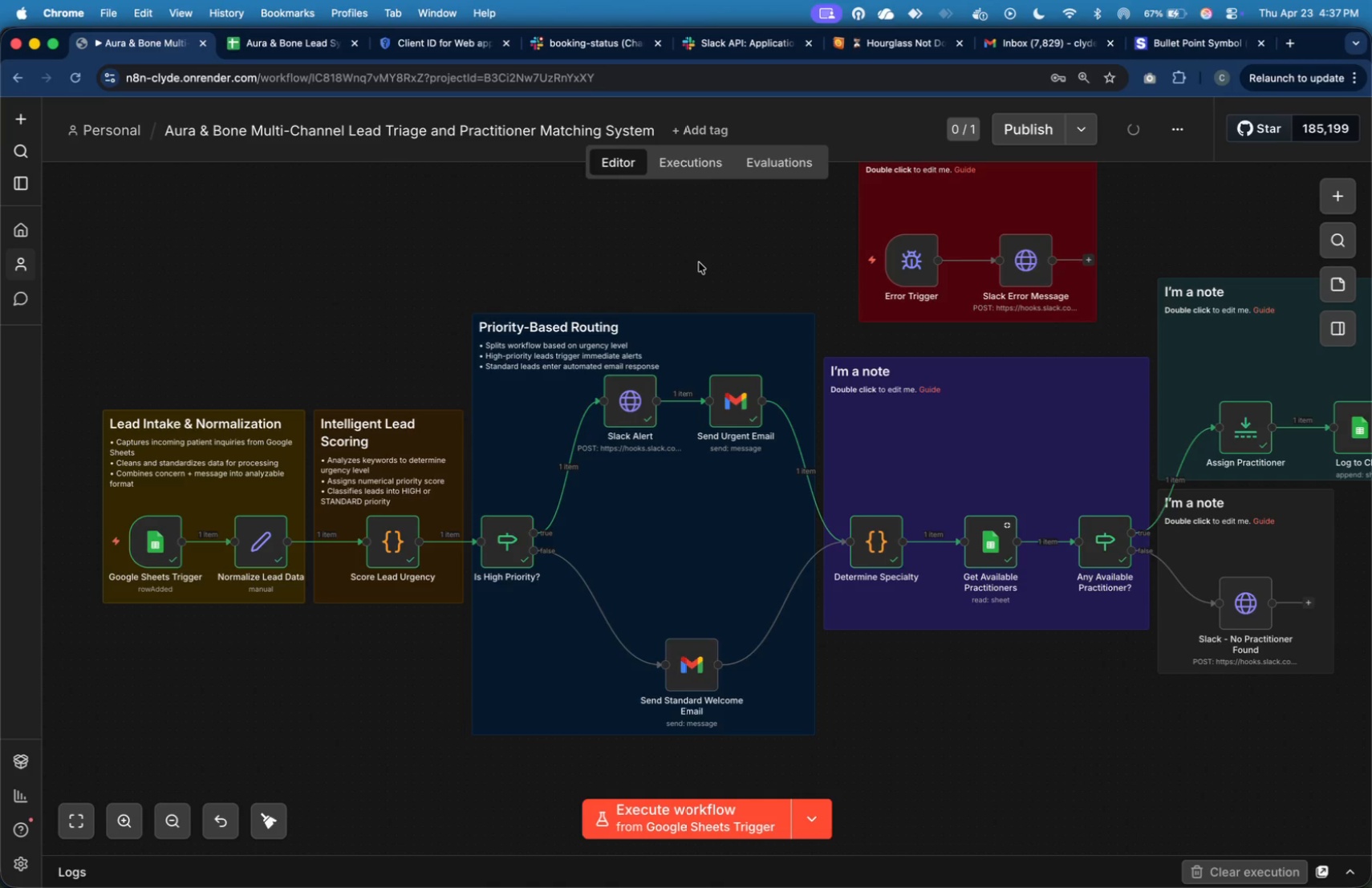 
left_click([699, 262])
 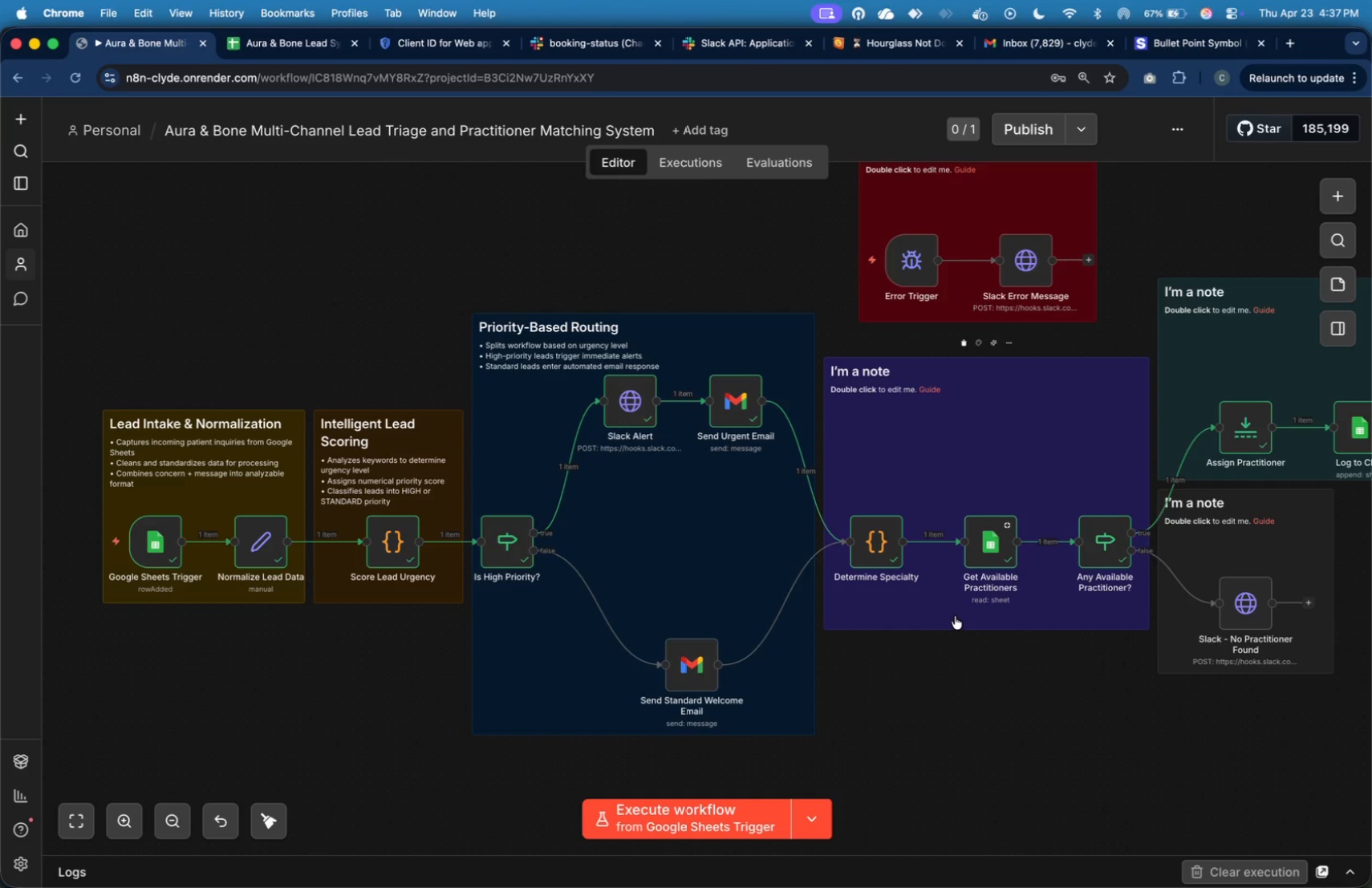 
wait(6.39)
 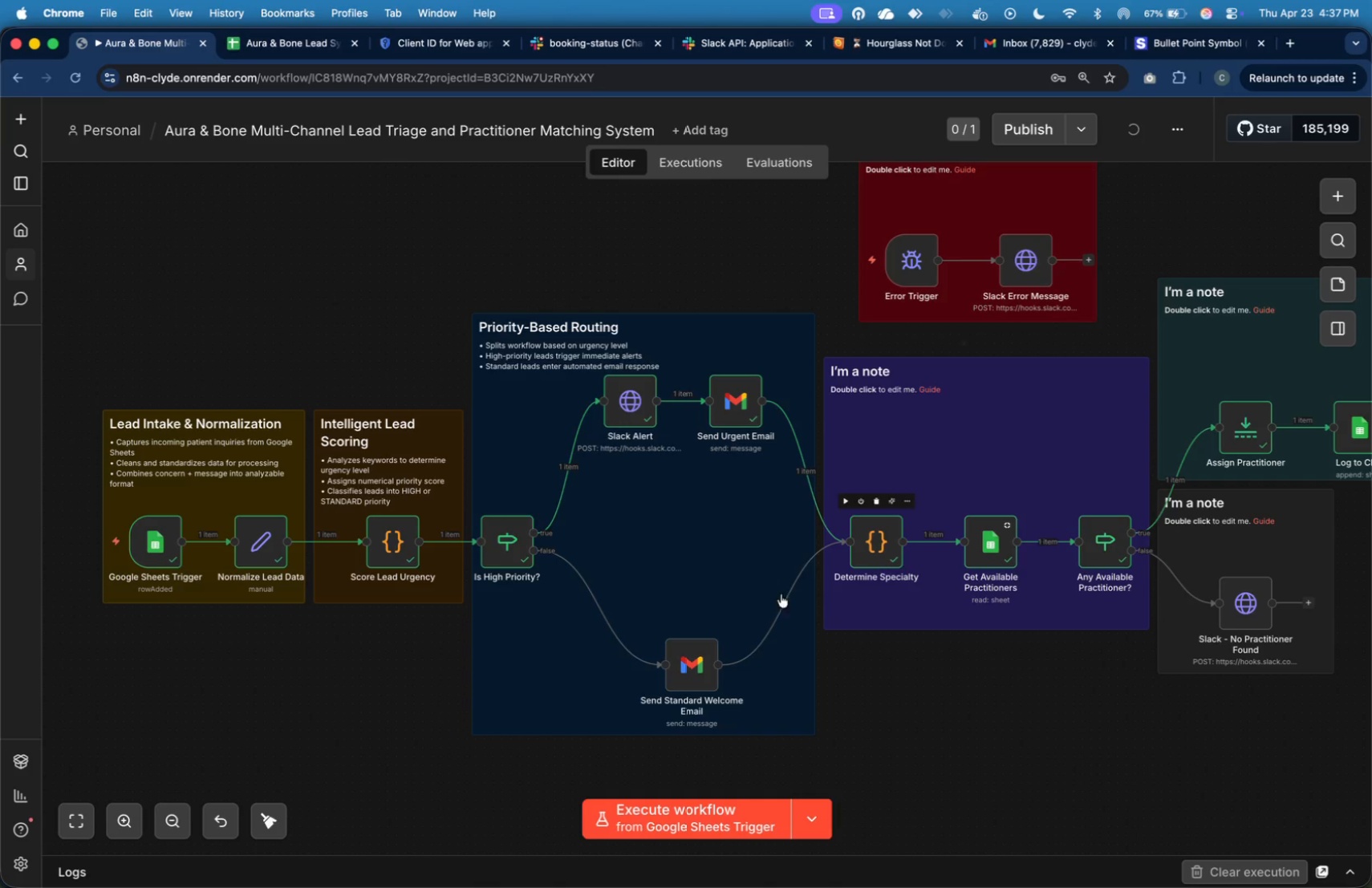 
key(Meta+CommandLeft)
 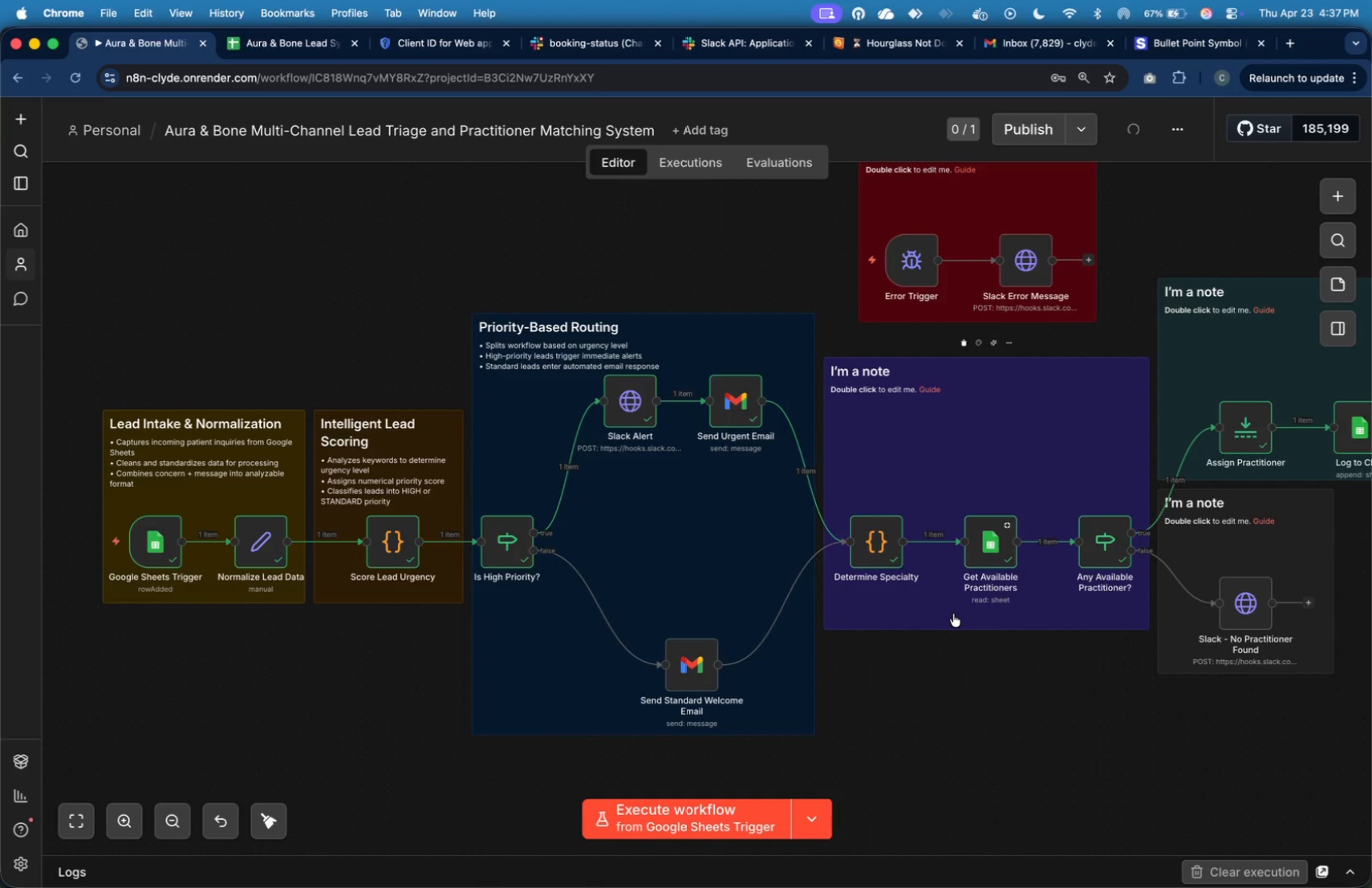 
key(Meta+Tab)
 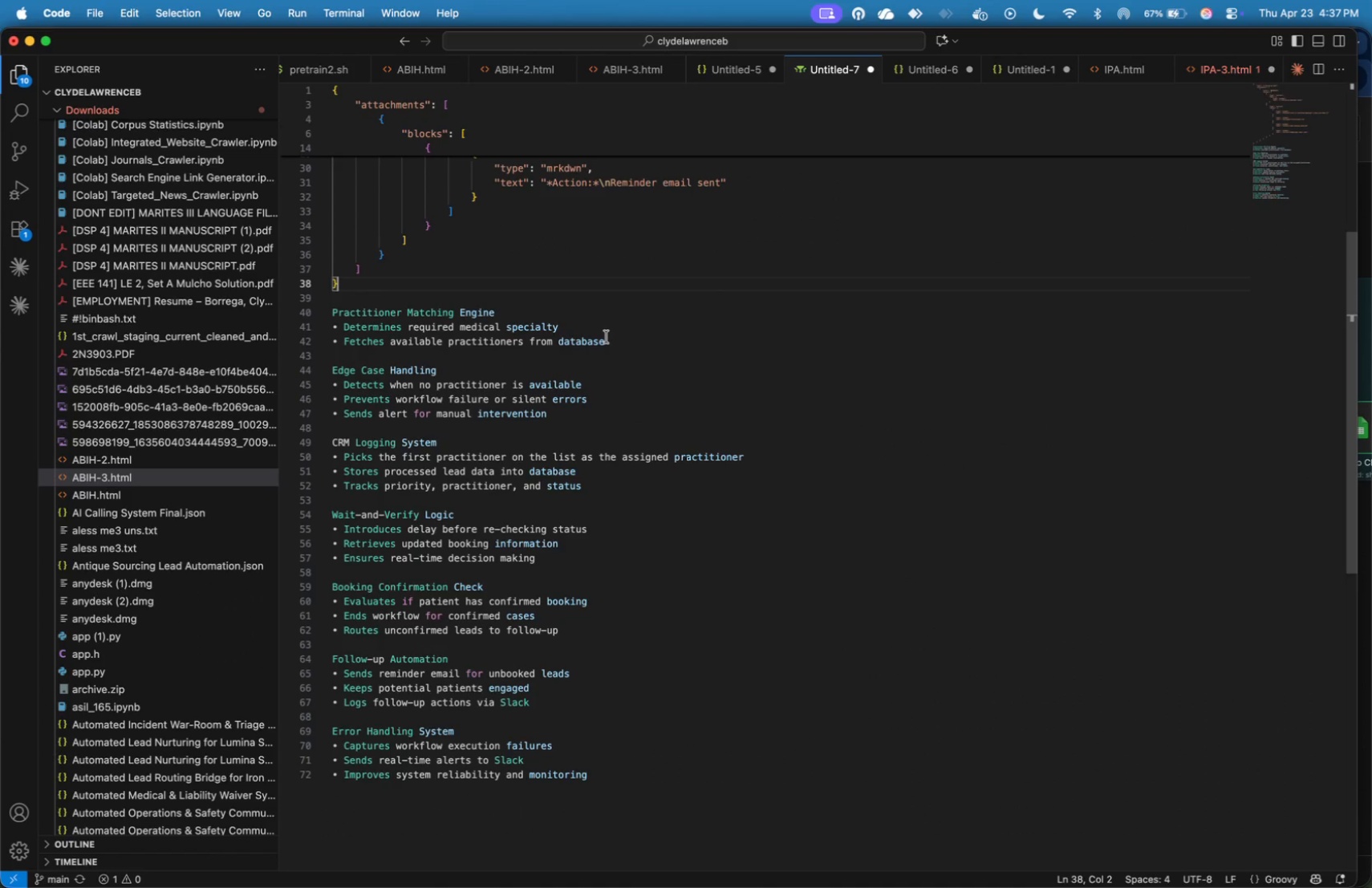 
left_click_drag(start_coordinate=[607, 339], to_coordinate=[333, 310])
 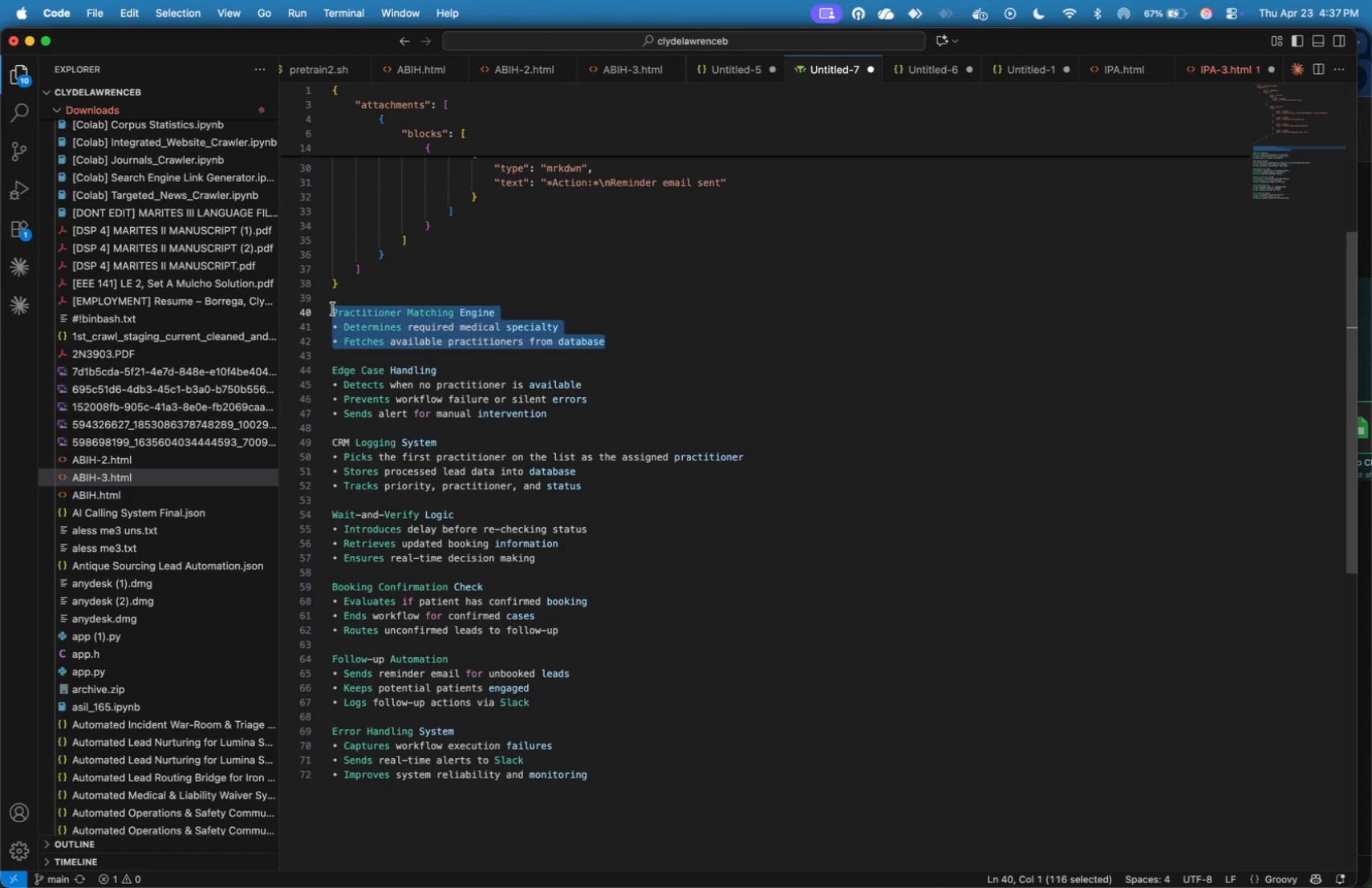 
key(Meta+X)
 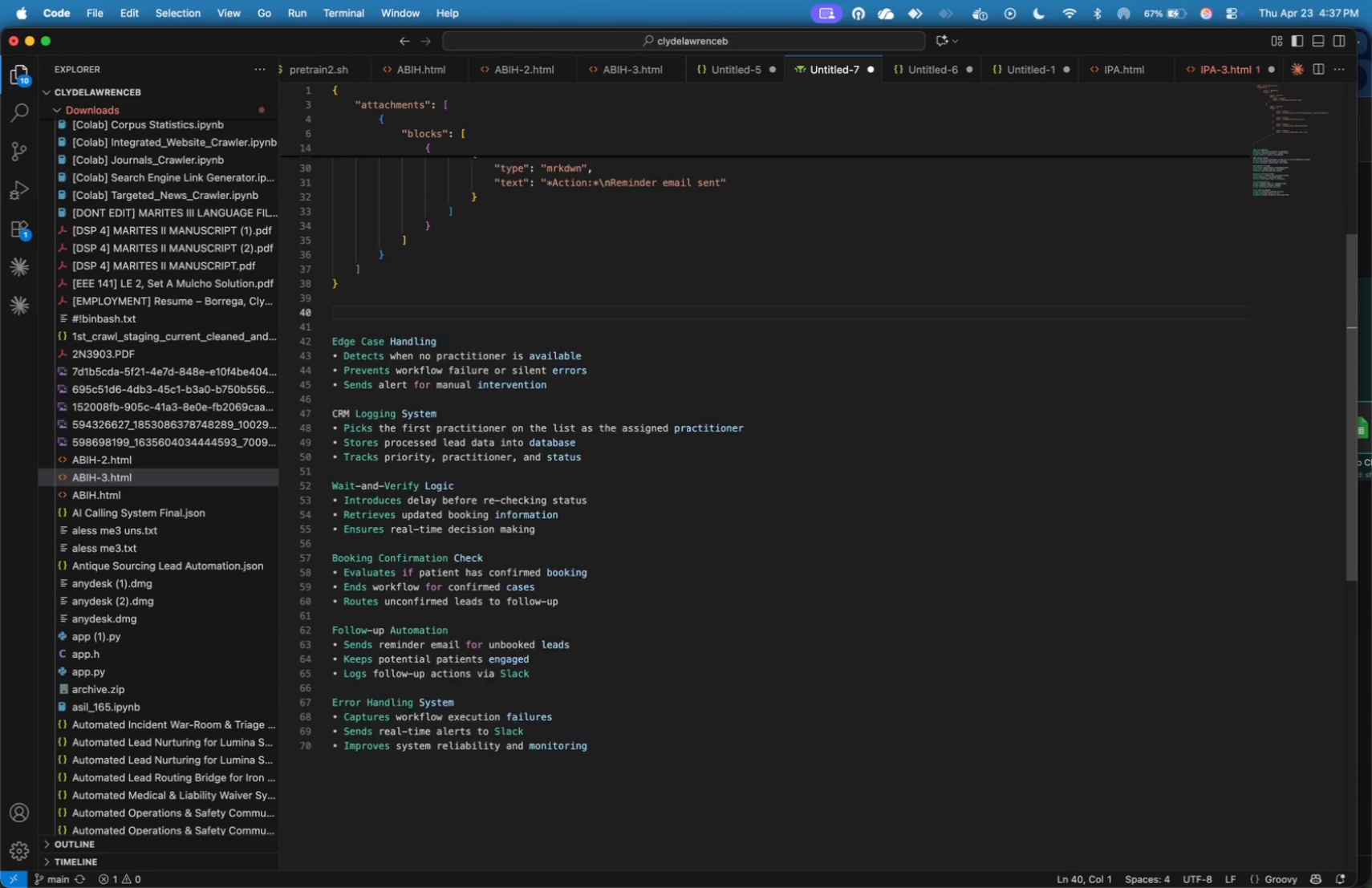 
key(Backspace)
 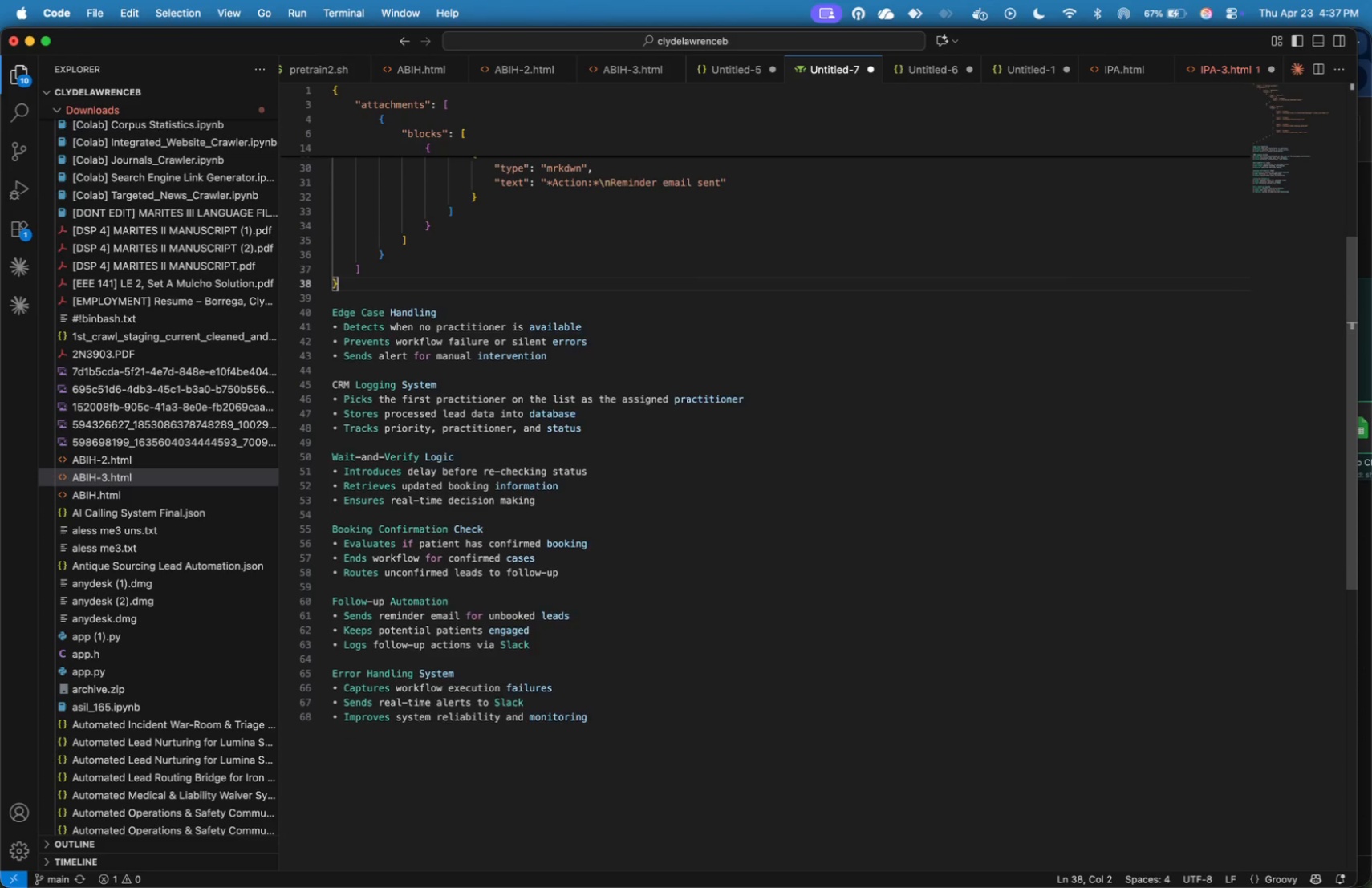 
key(Backspace)
 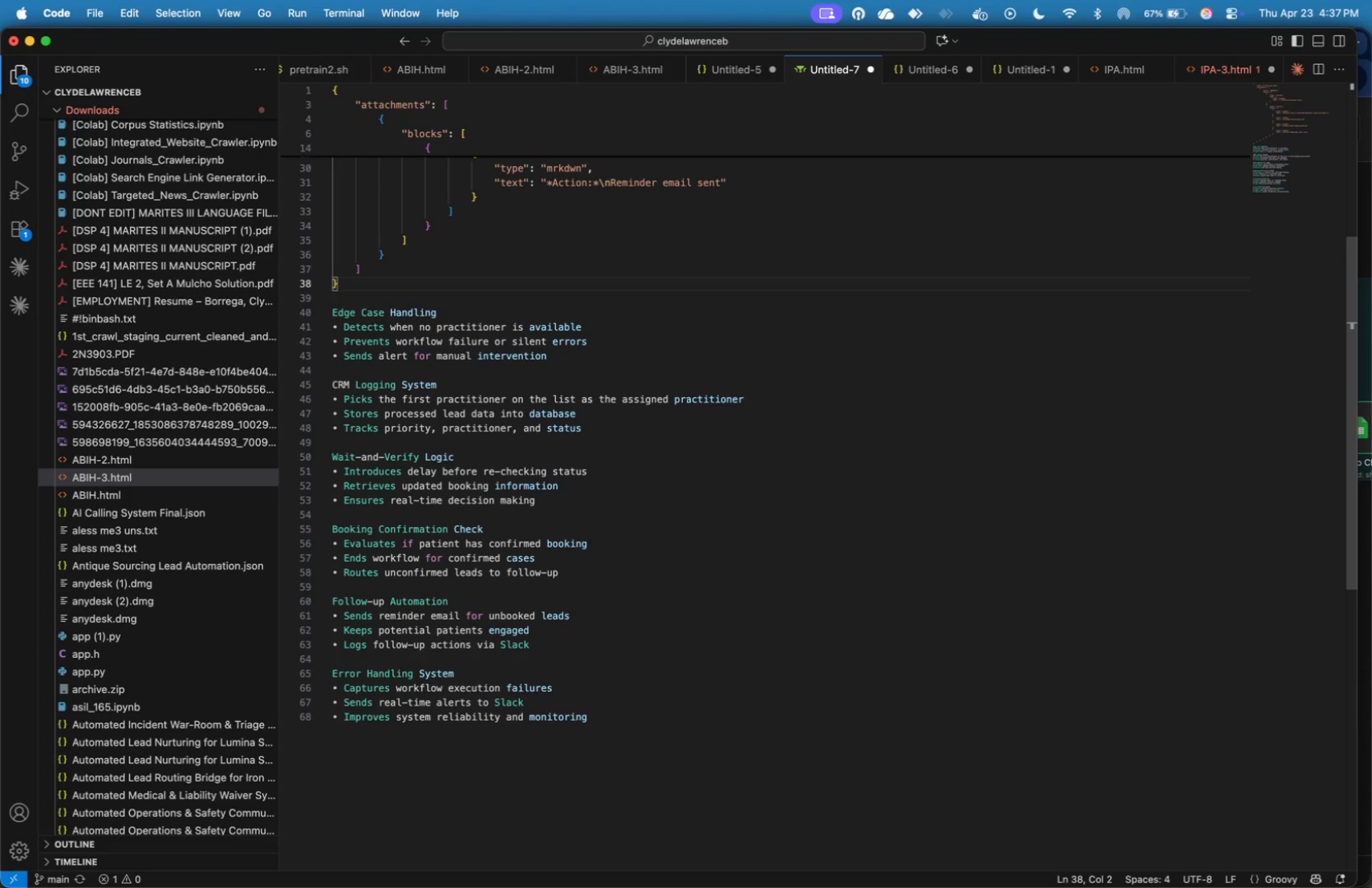 
key(Meta+CommandLeft)
 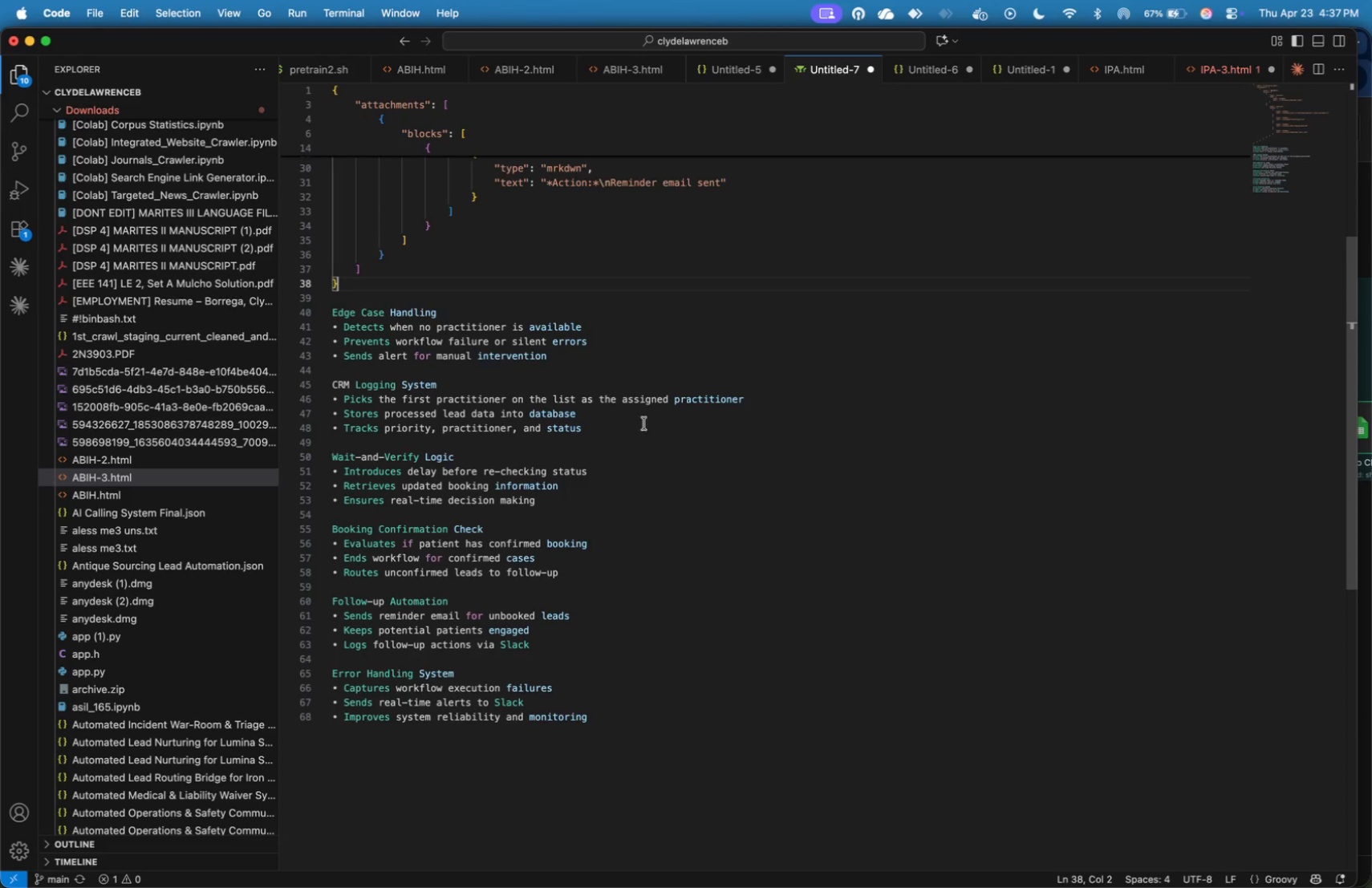 
key(Meta+Tab)
 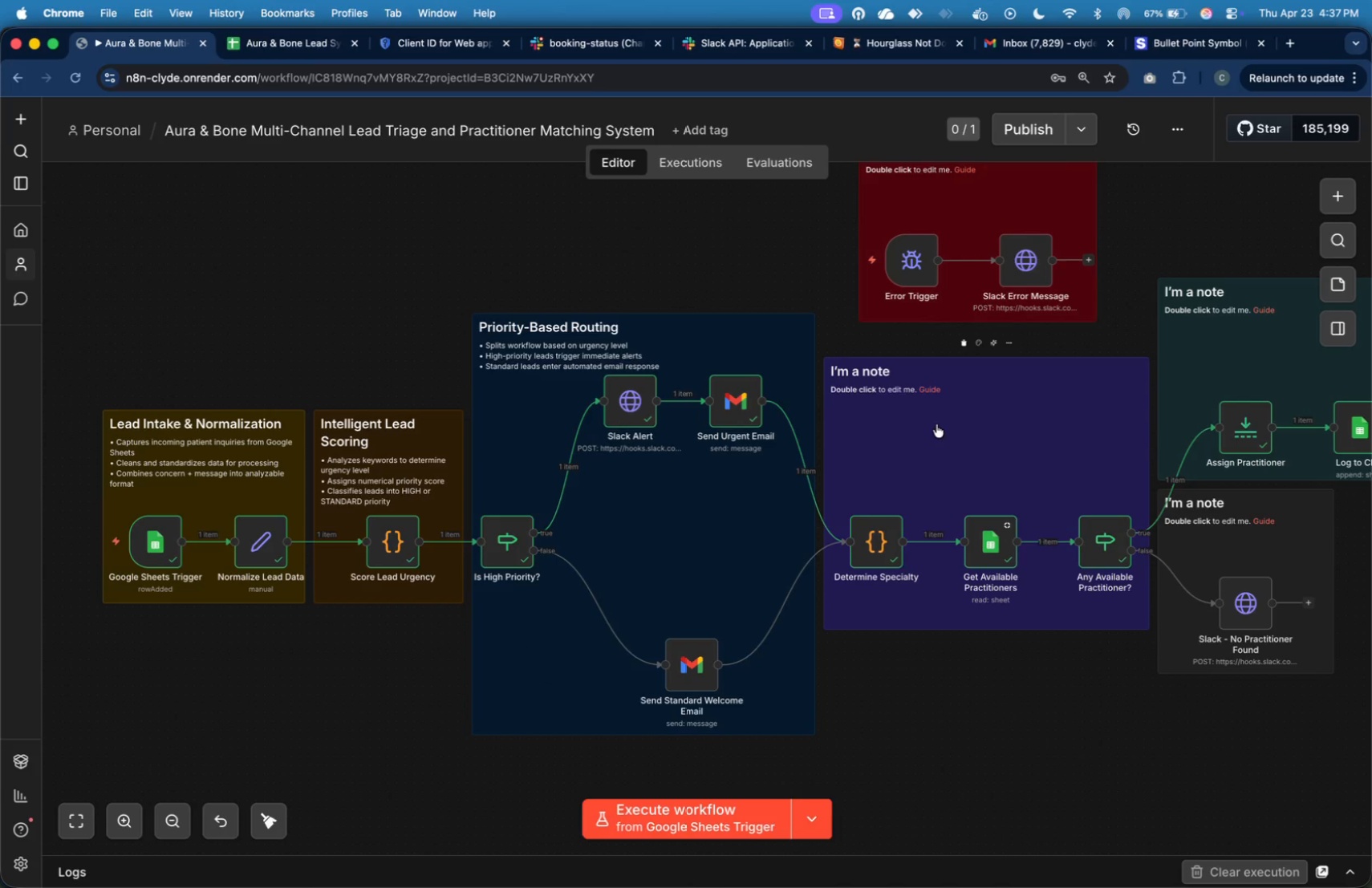 
left_click([968, 440])
 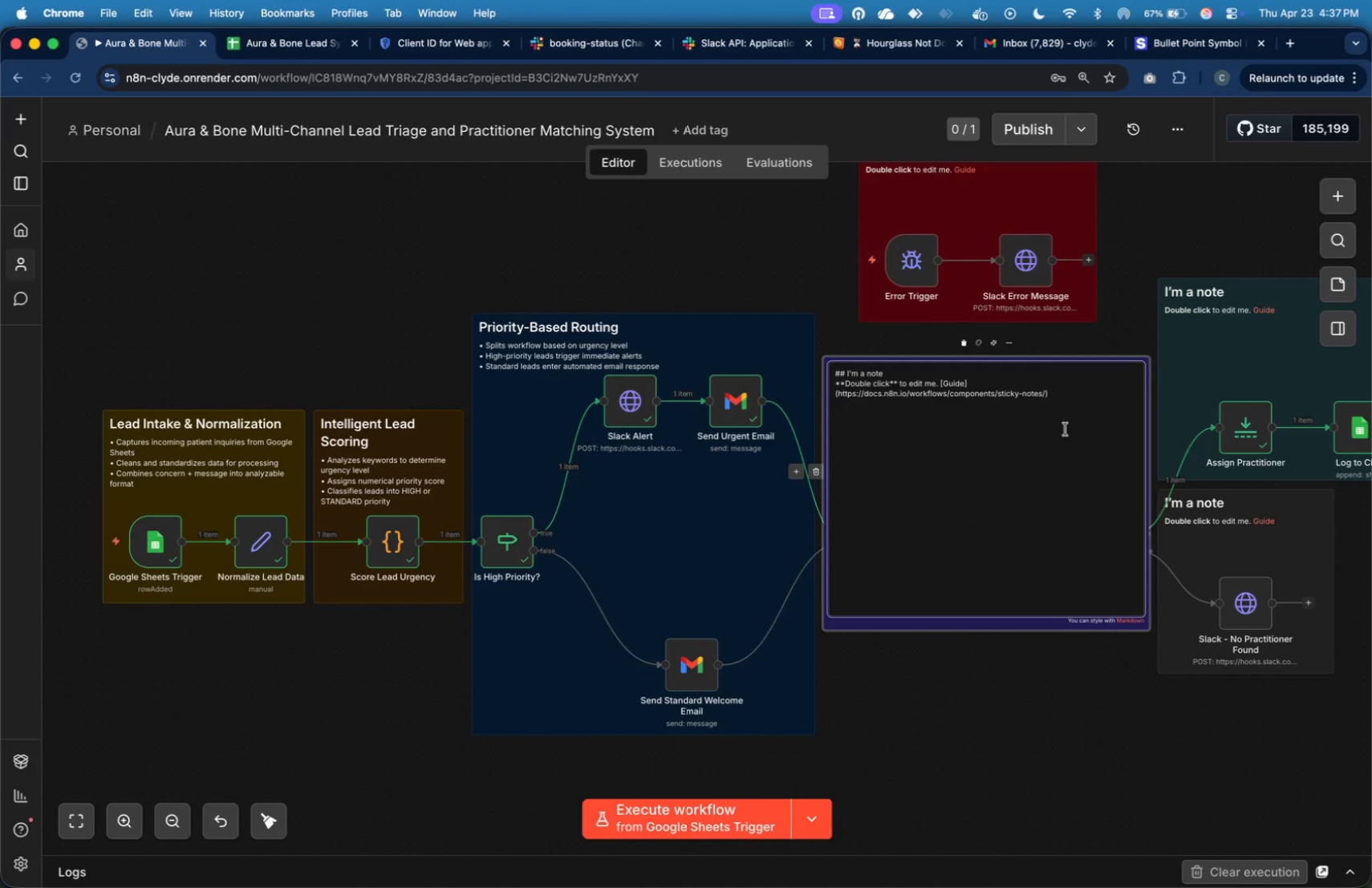 
left_click_drag(start_coordinate=[1067, 410], to_coordinate=[847, 374])
 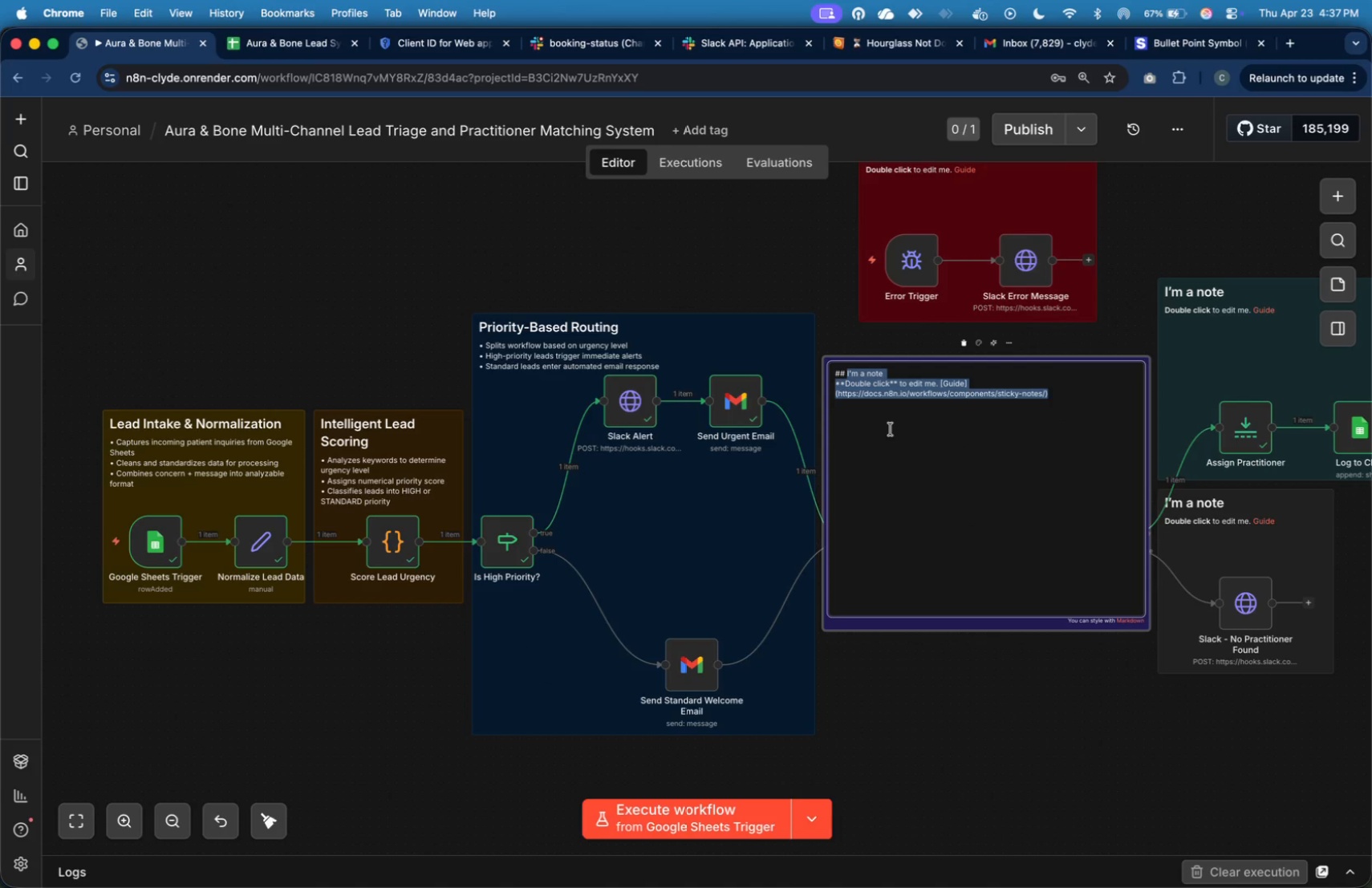 
key(Backspace)
 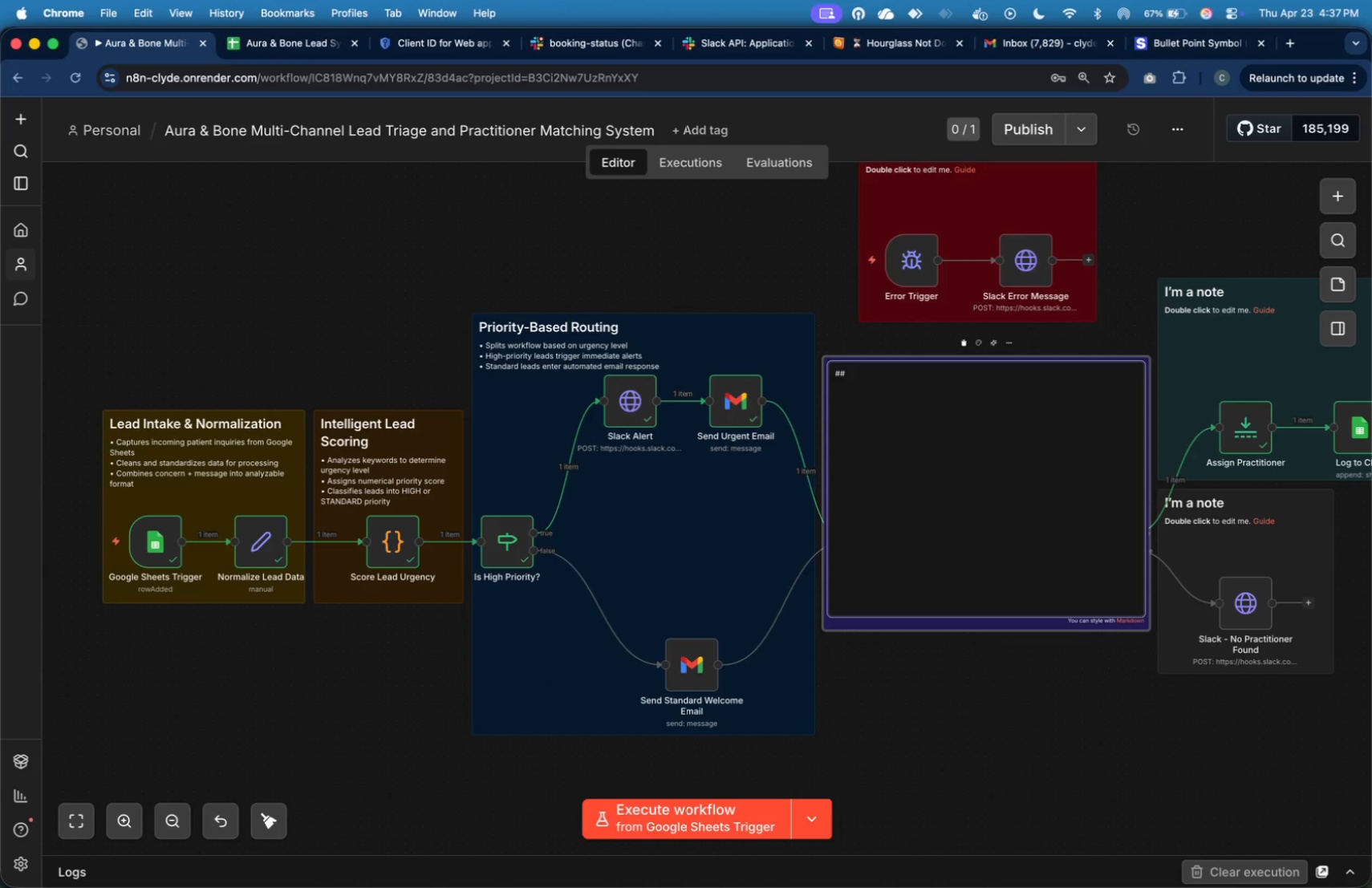 
key(Backspace)
 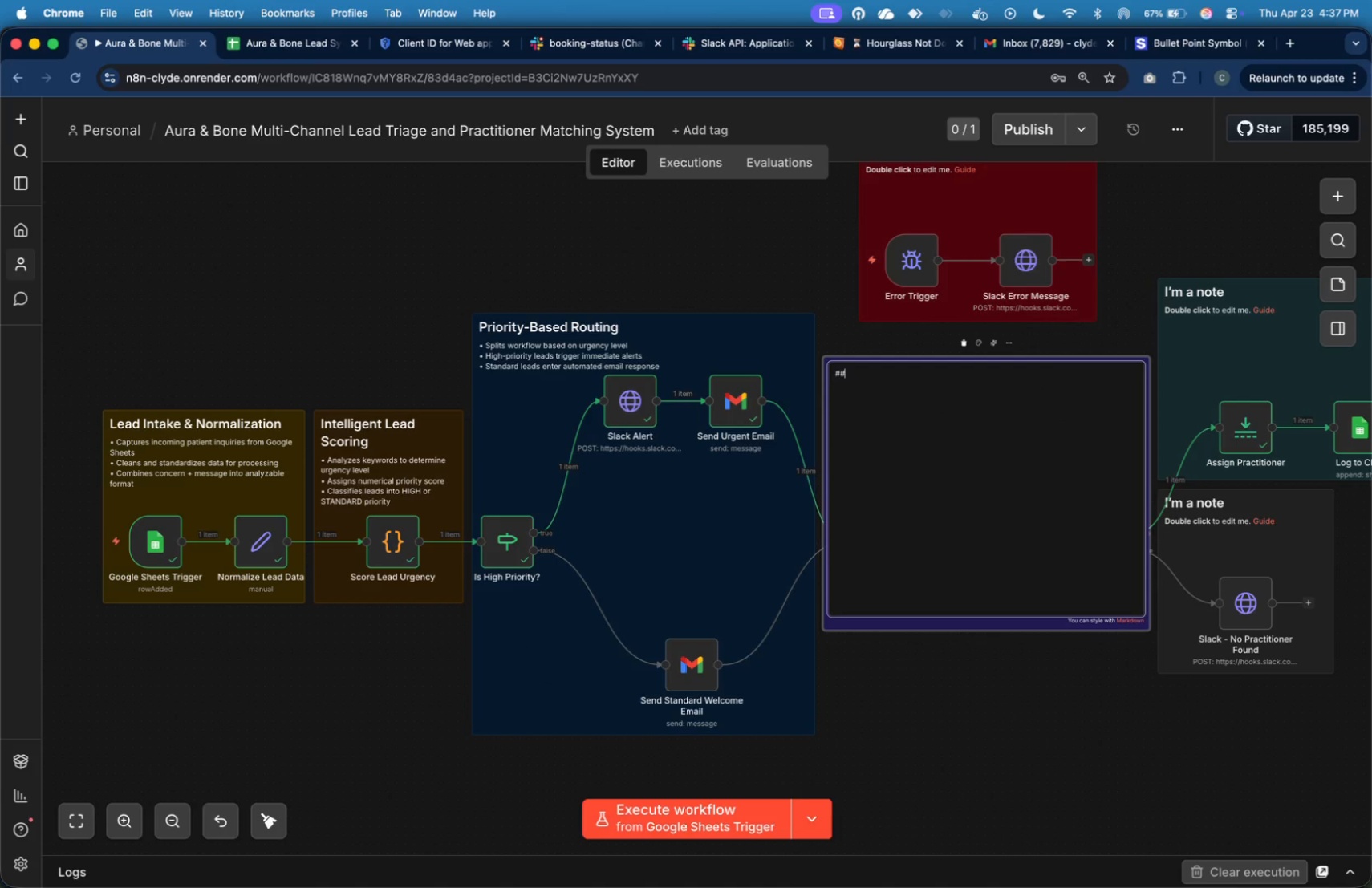 
key(Space)
 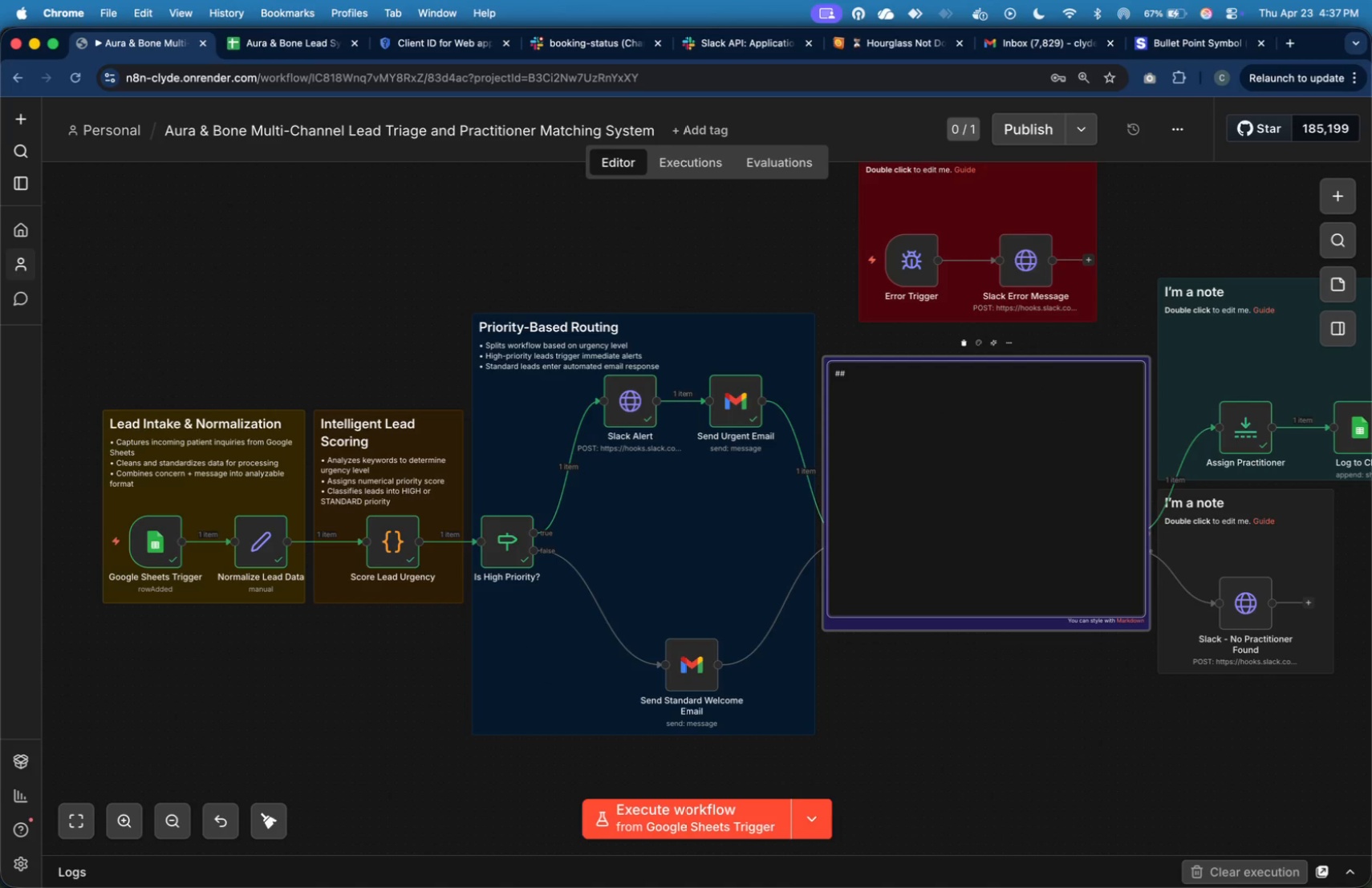 
key(Meta+V)
 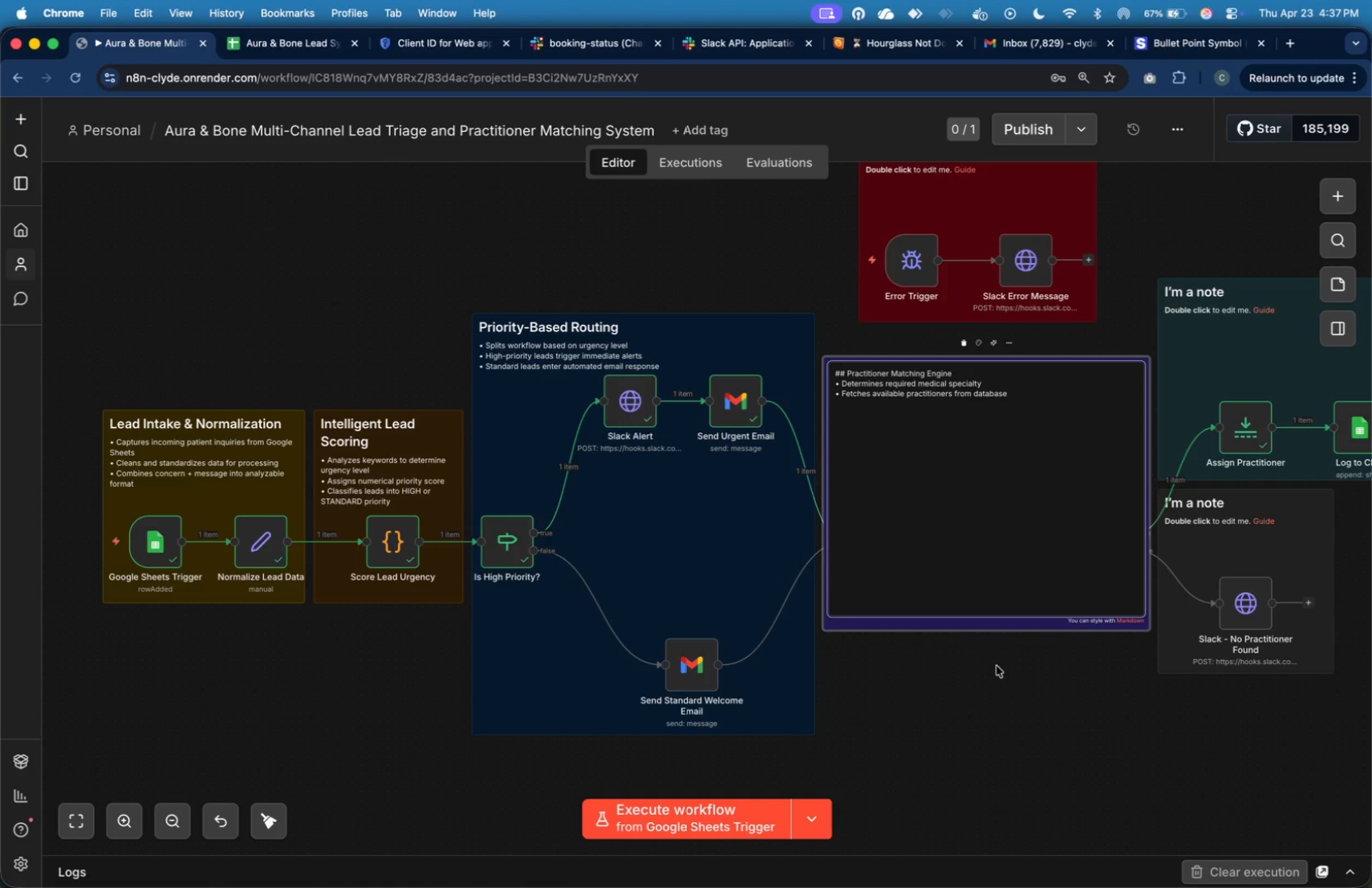 
left_click([997, 666])
 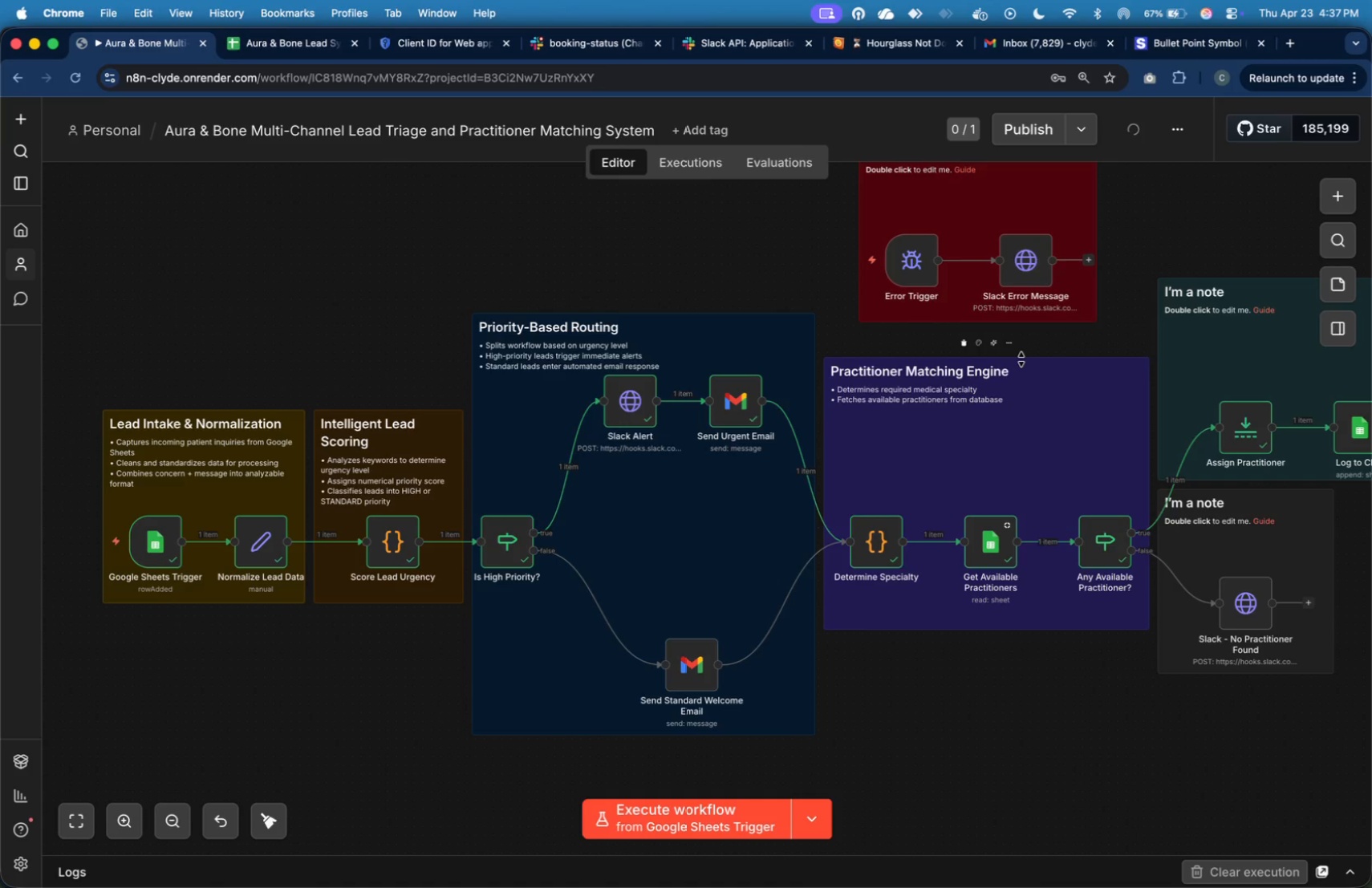 
left_click_drag(start_coordinate=[1021, 357], to_coordinate=[997, 458])
 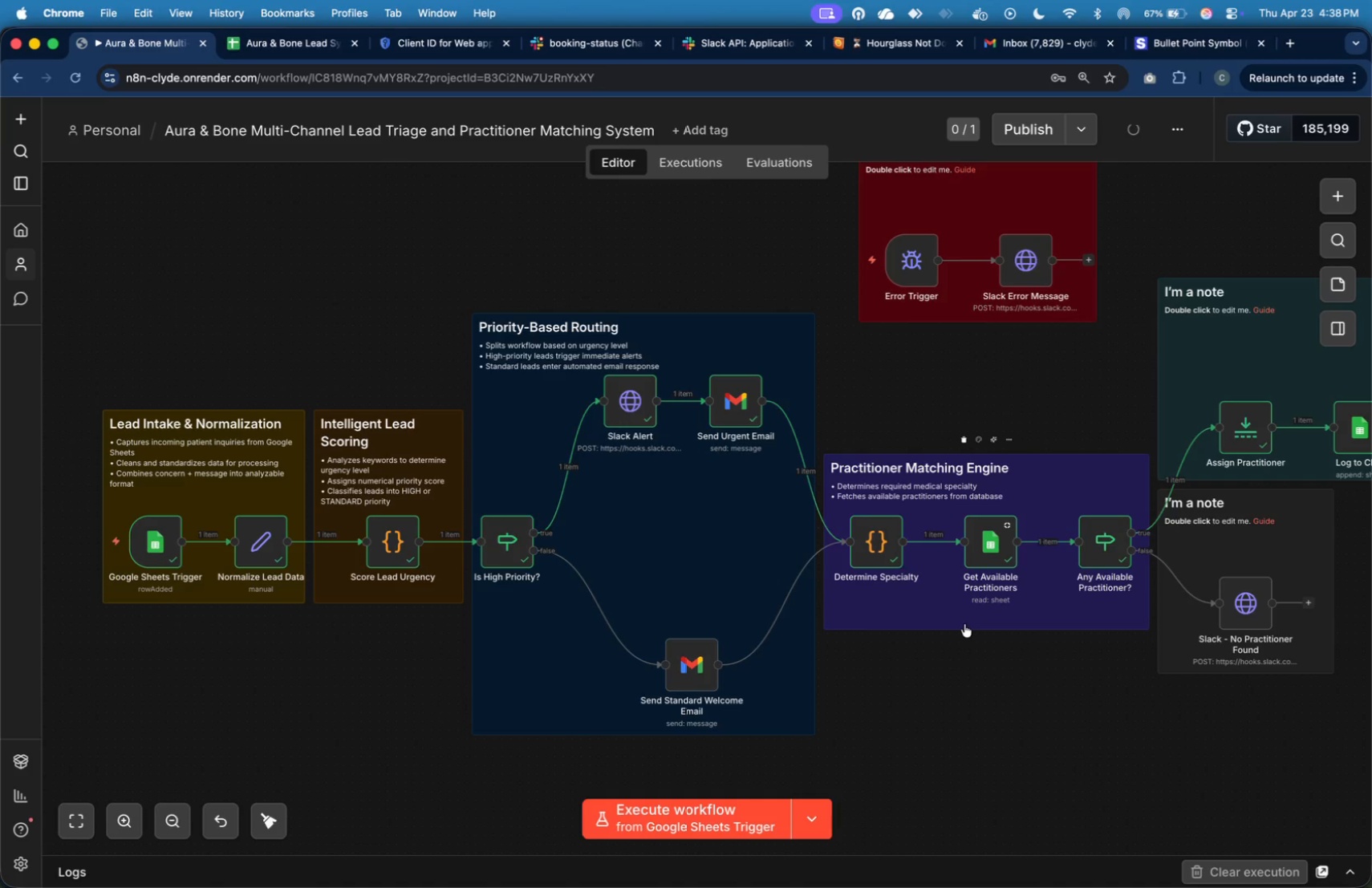 
left_click_drag(start_coordinate=[960, 627], to_coordinate=[956, 610])
 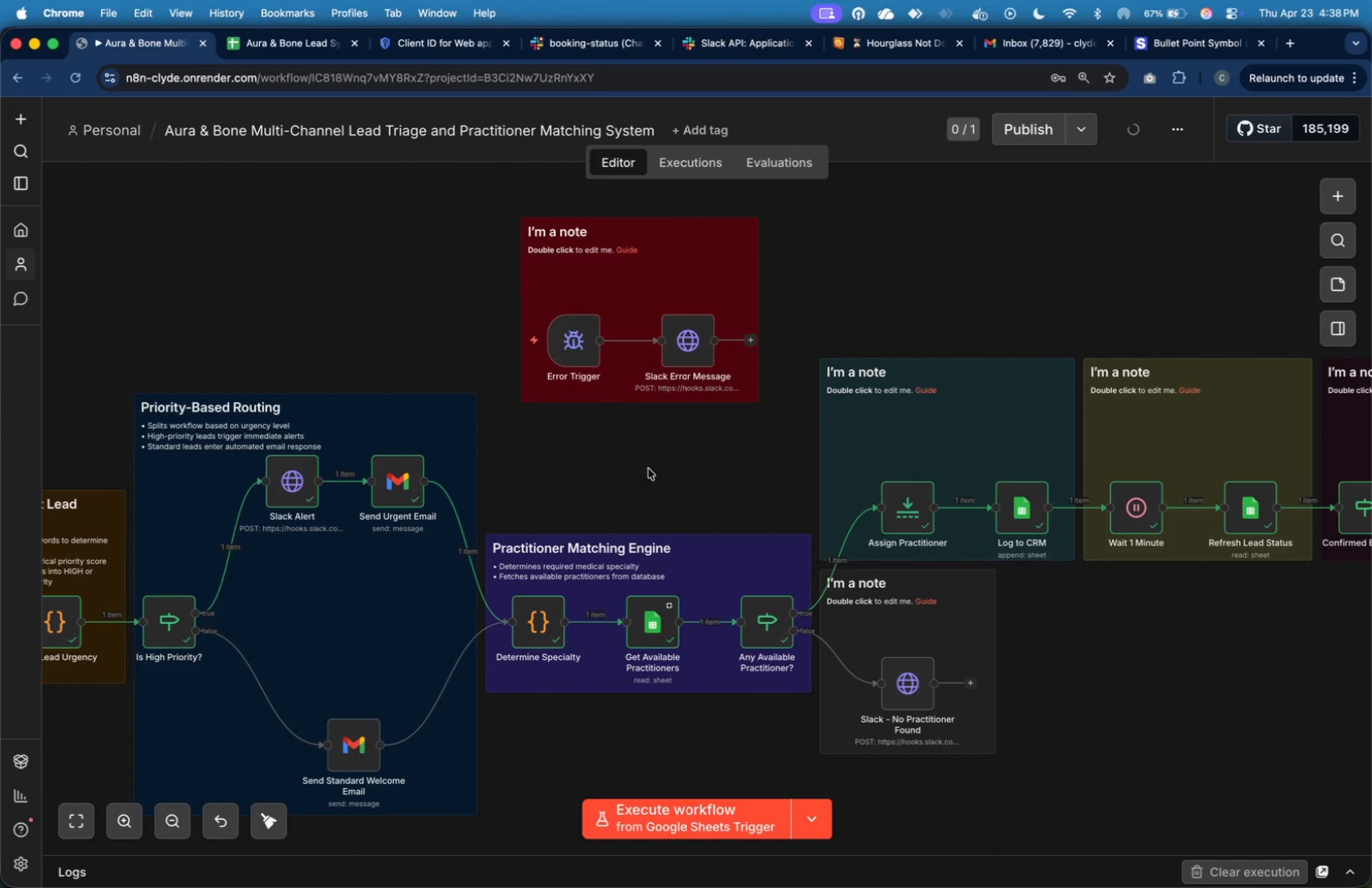 
key(Meta+CommandLeft)
 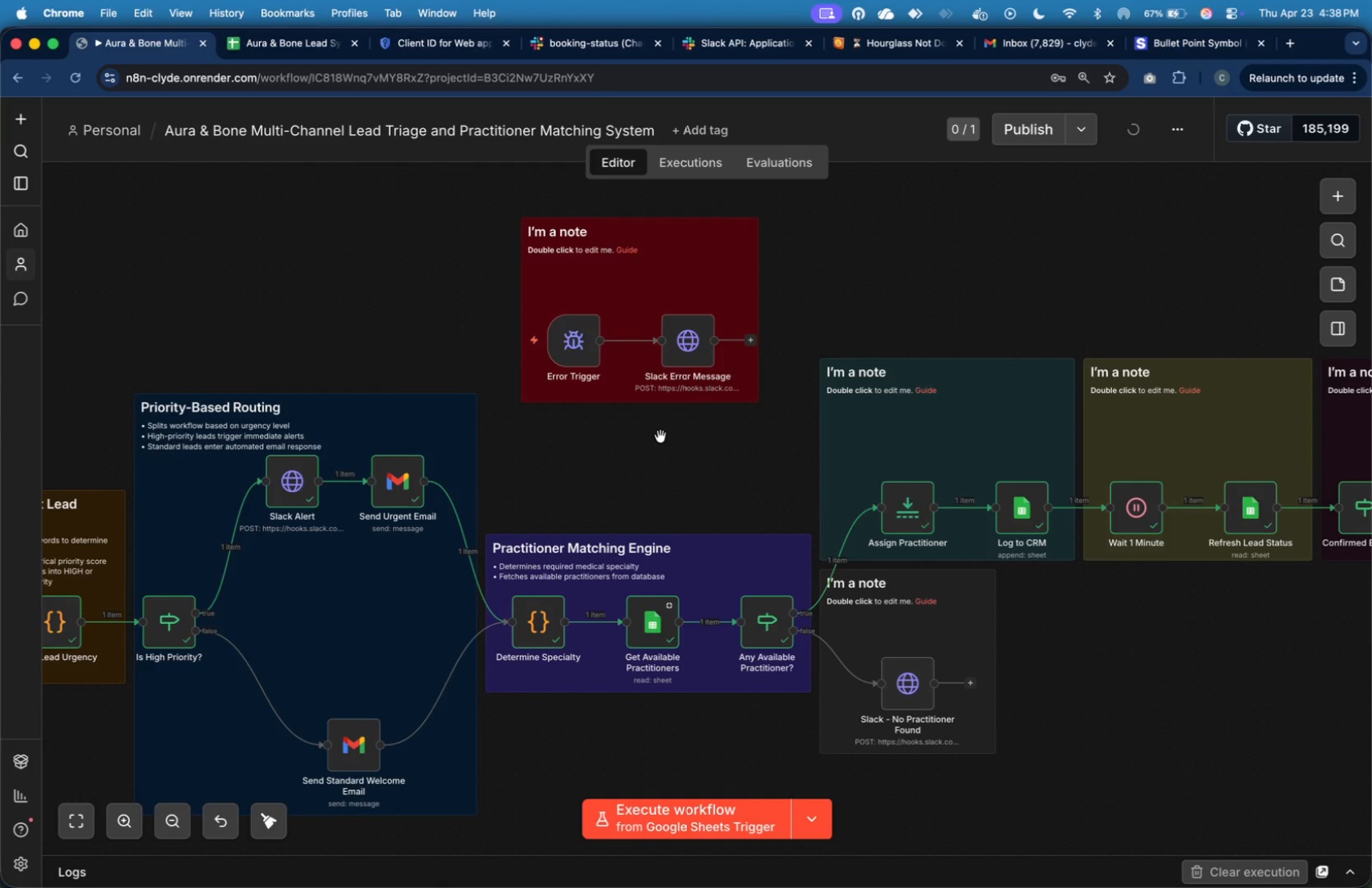 
key(Meta+Tab)
 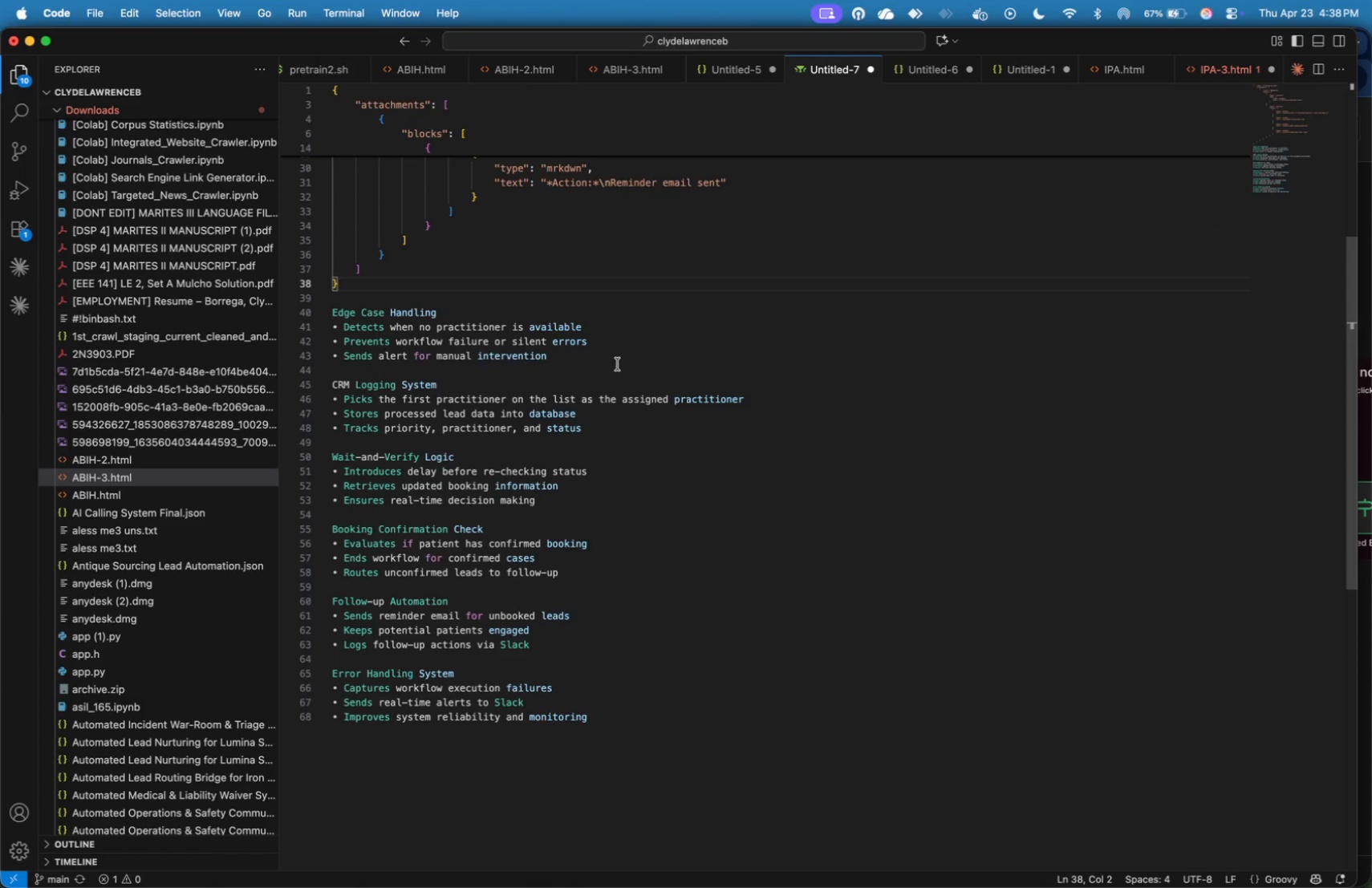 
left_click_drag(start_coordinate=[614, 360], to_coordinate=[323, 310])
 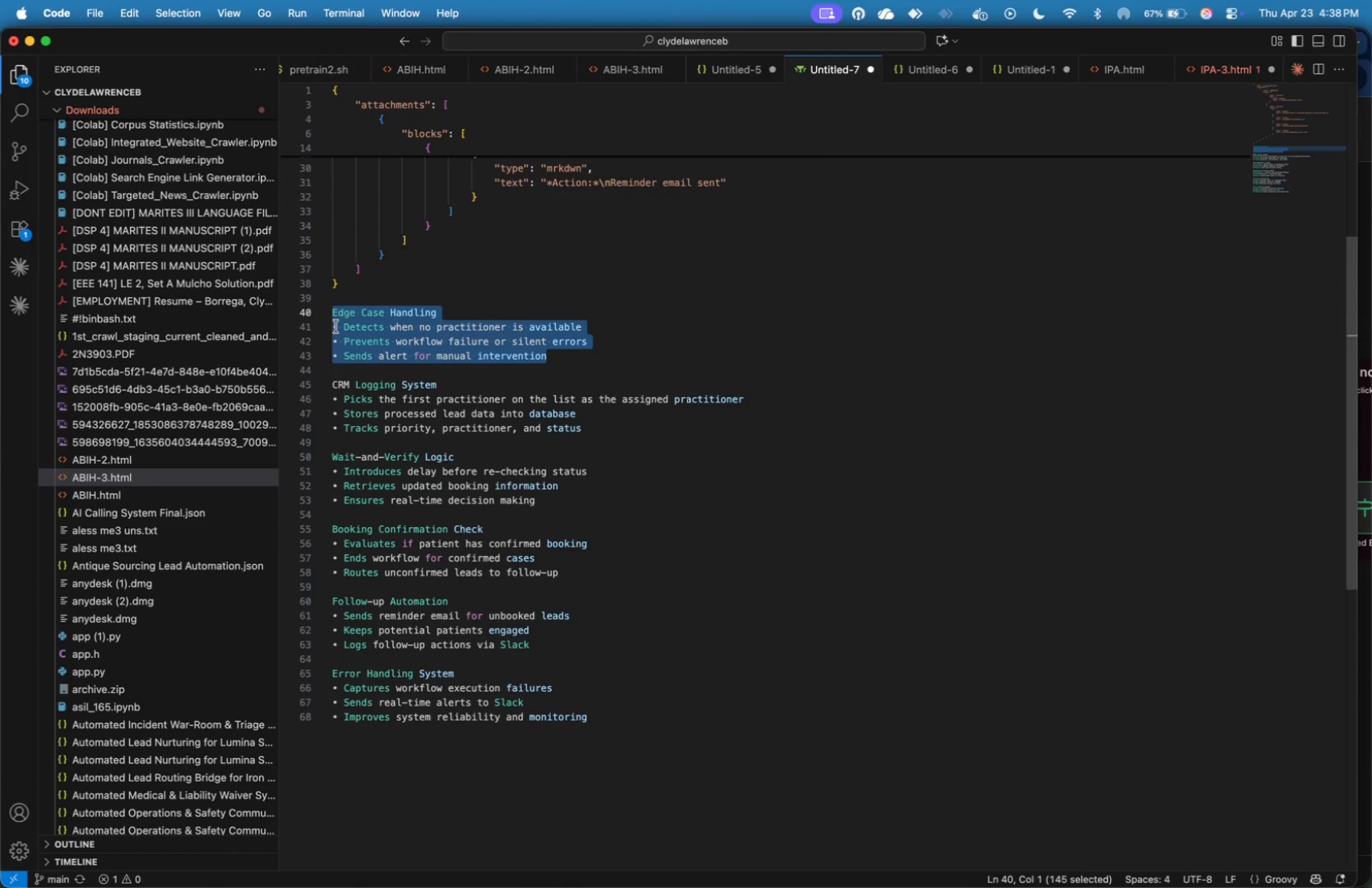 
key(Meta+X)
 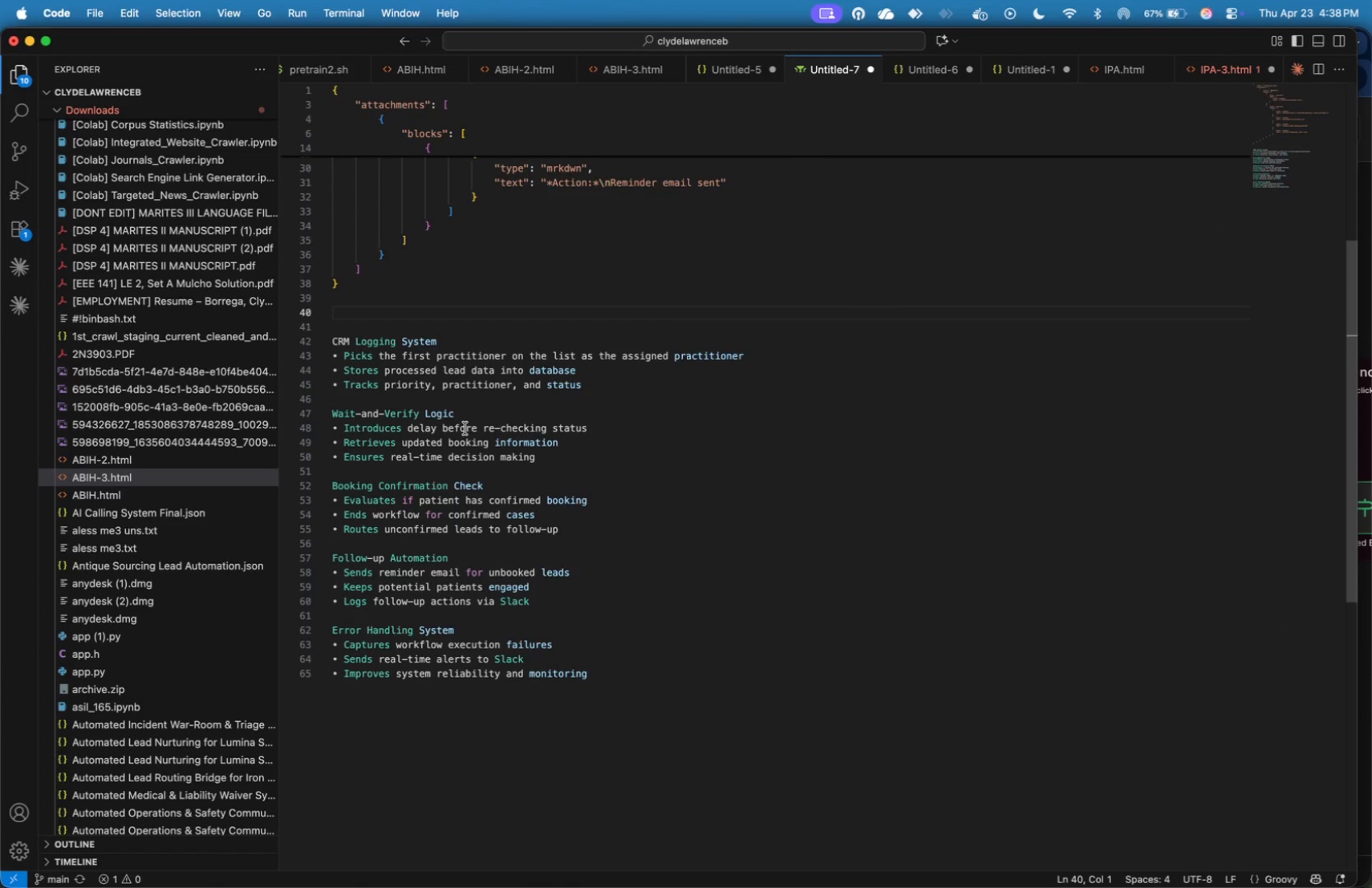 
key(Backspace)
 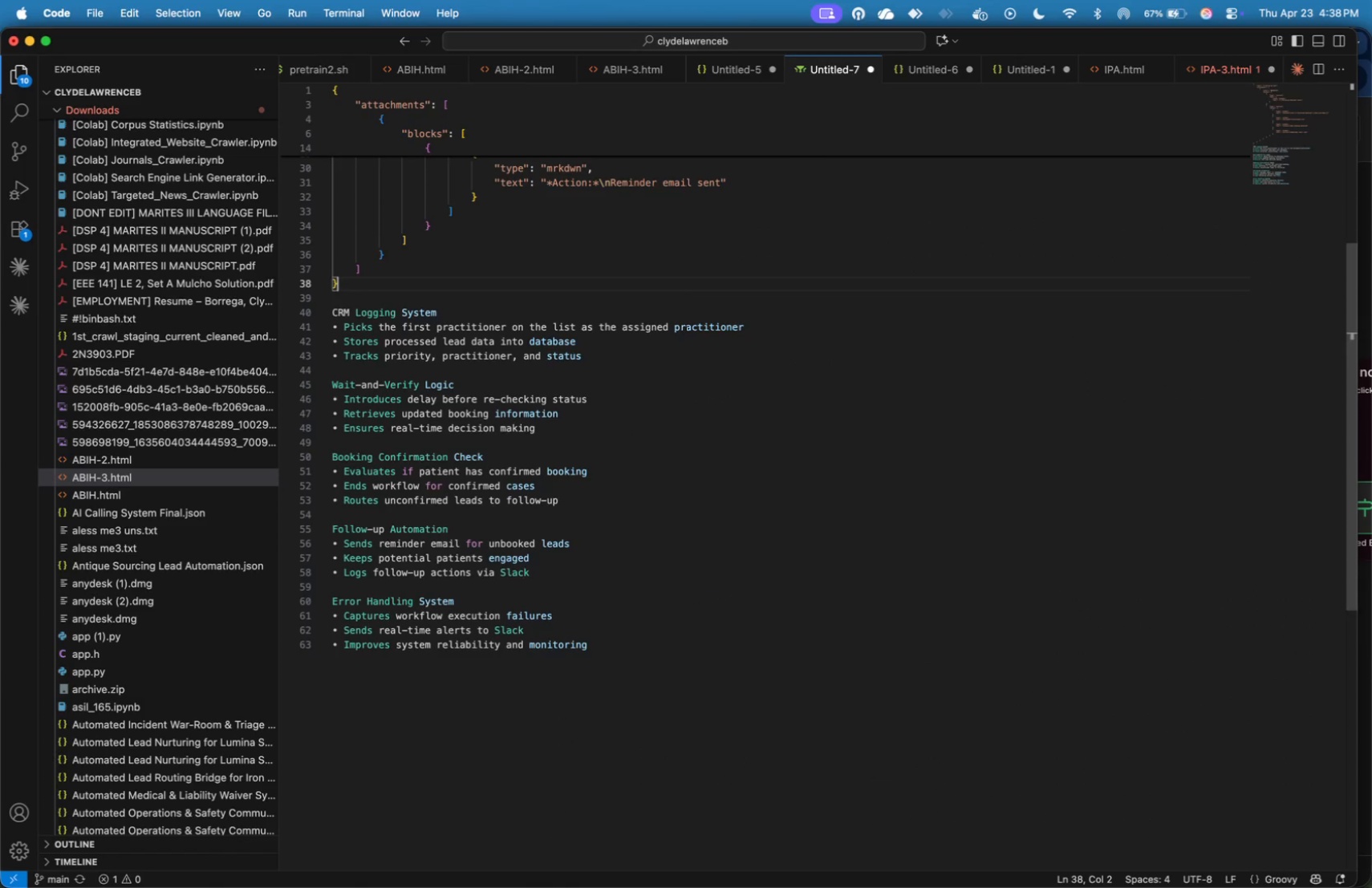 
key(Backspace)
 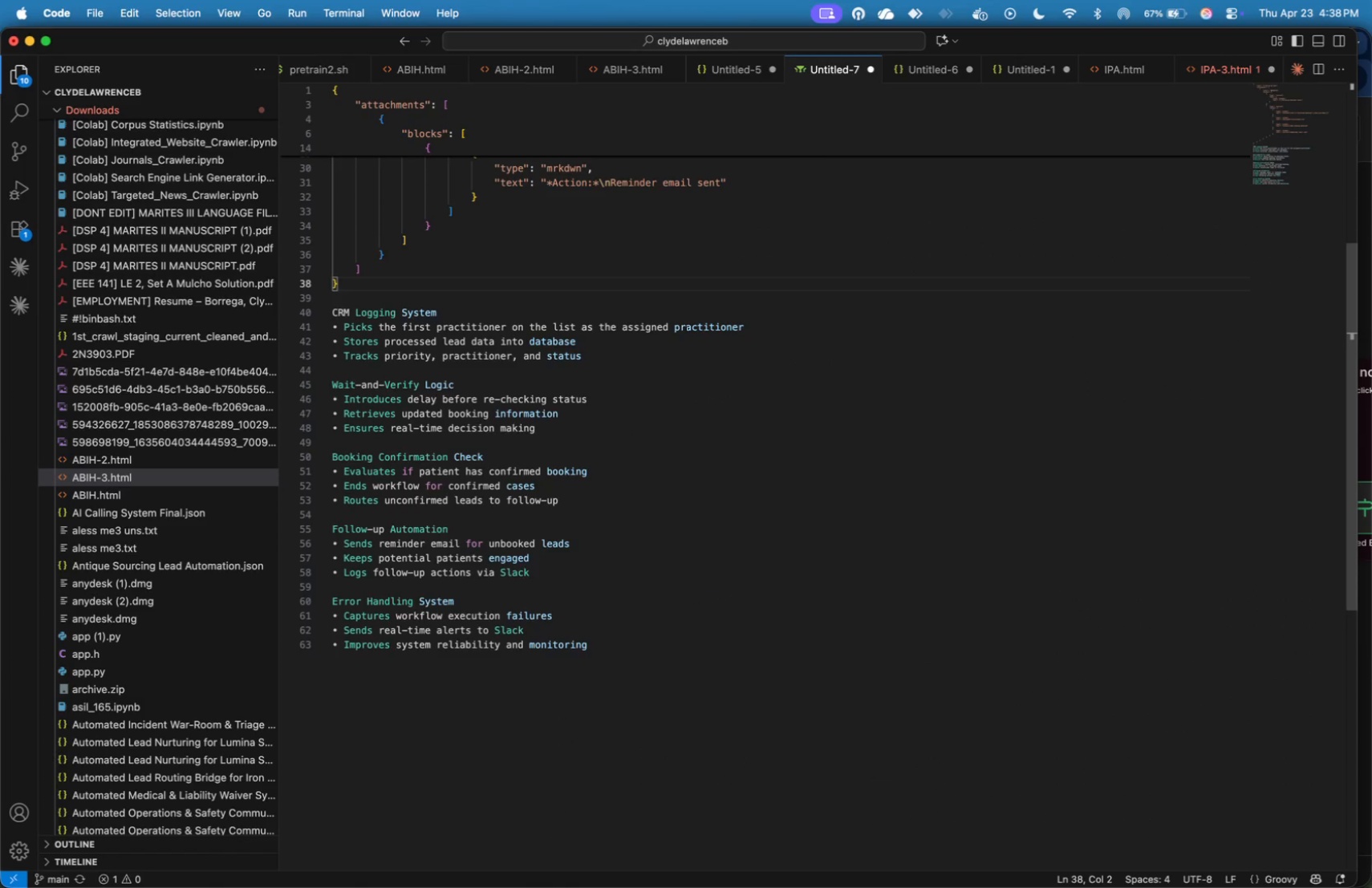 
key(Meta+CommandLeft)
 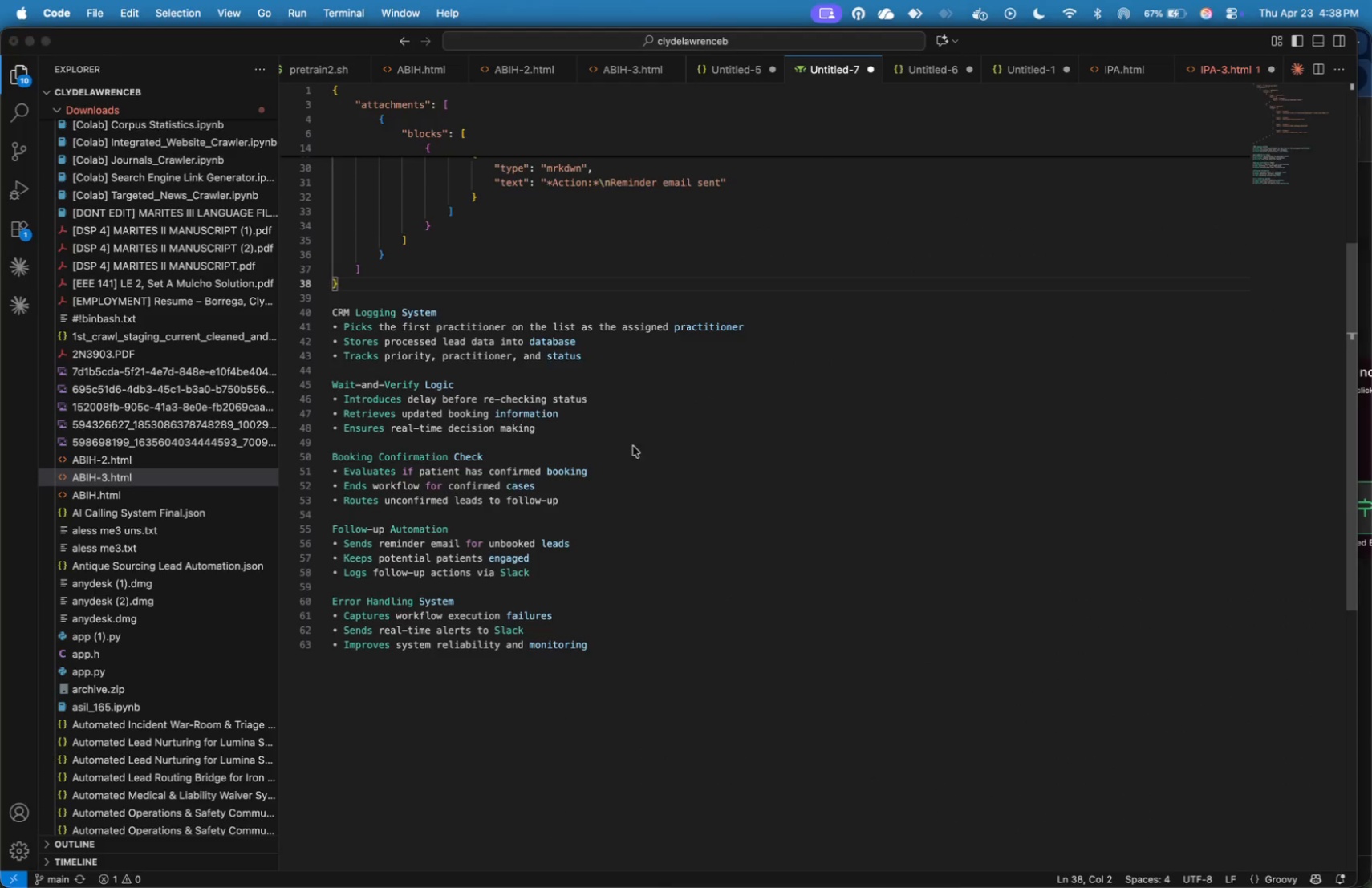 
key(Meta+Tab)
 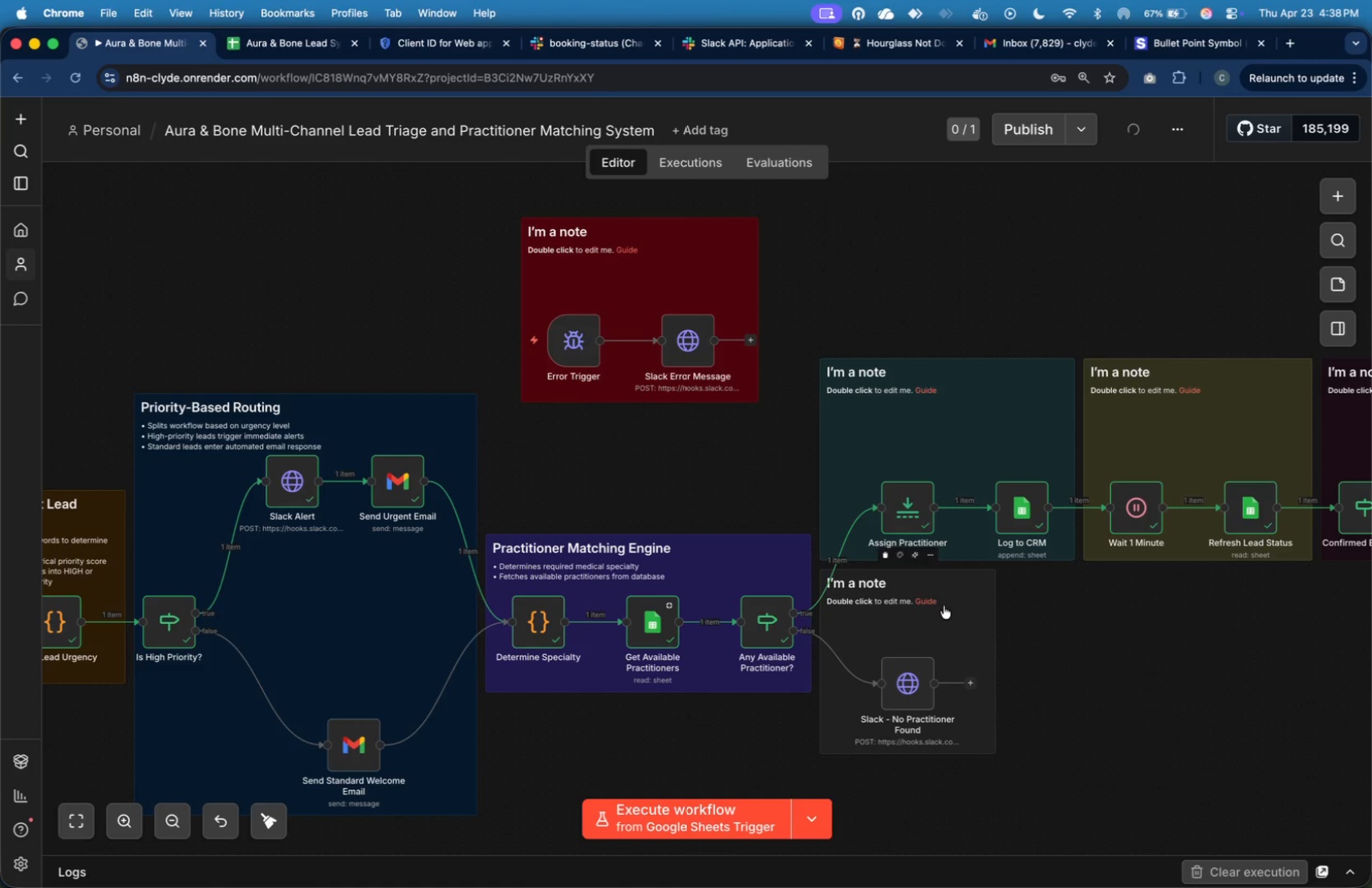 
double_click([956, 607])
 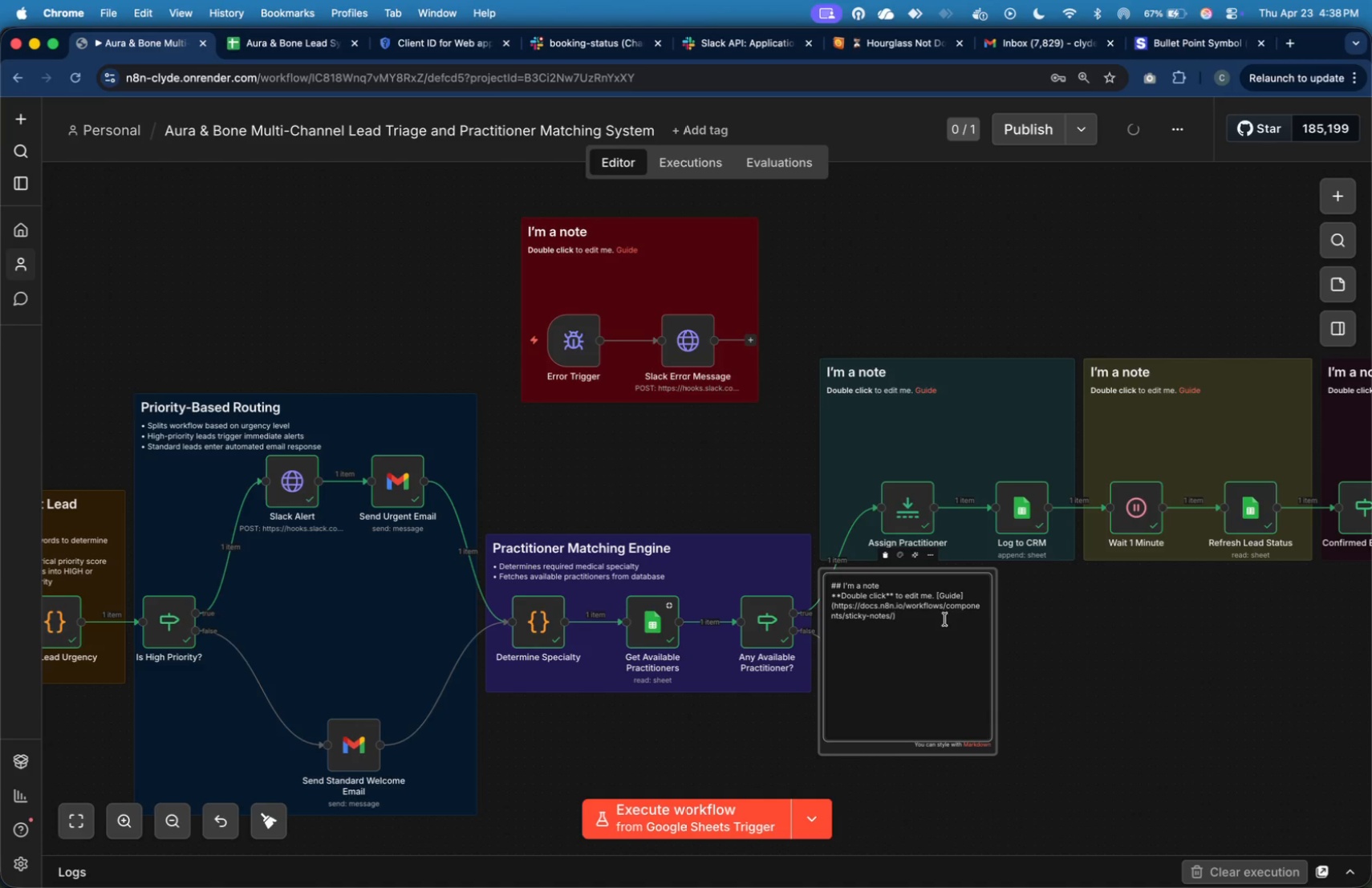 
left_click_drag(start_coordinate=[944, 619], to_coordinate=[842, 586])
 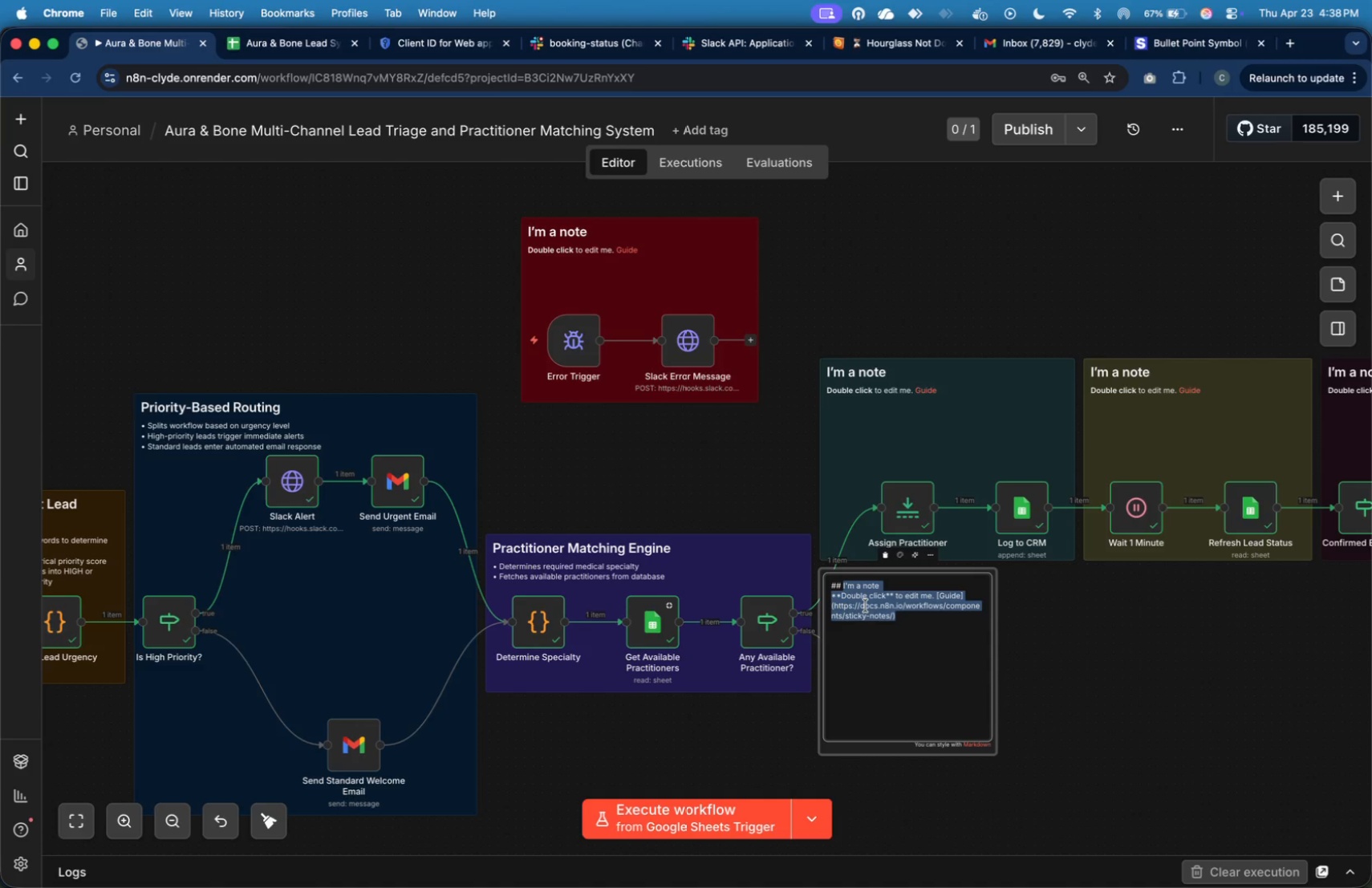 
key(Meta+V)
 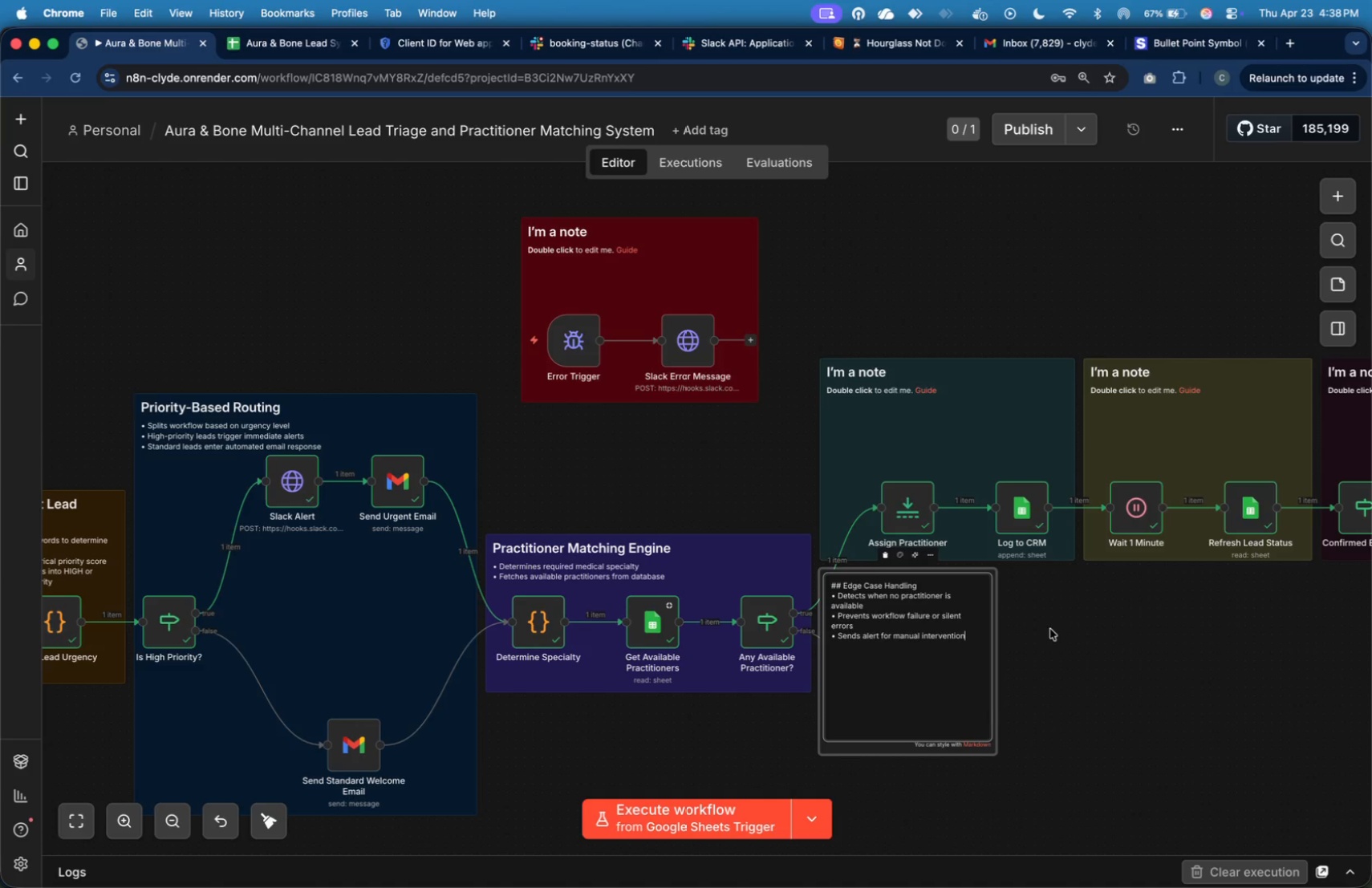 
left_click([1050, 629])
 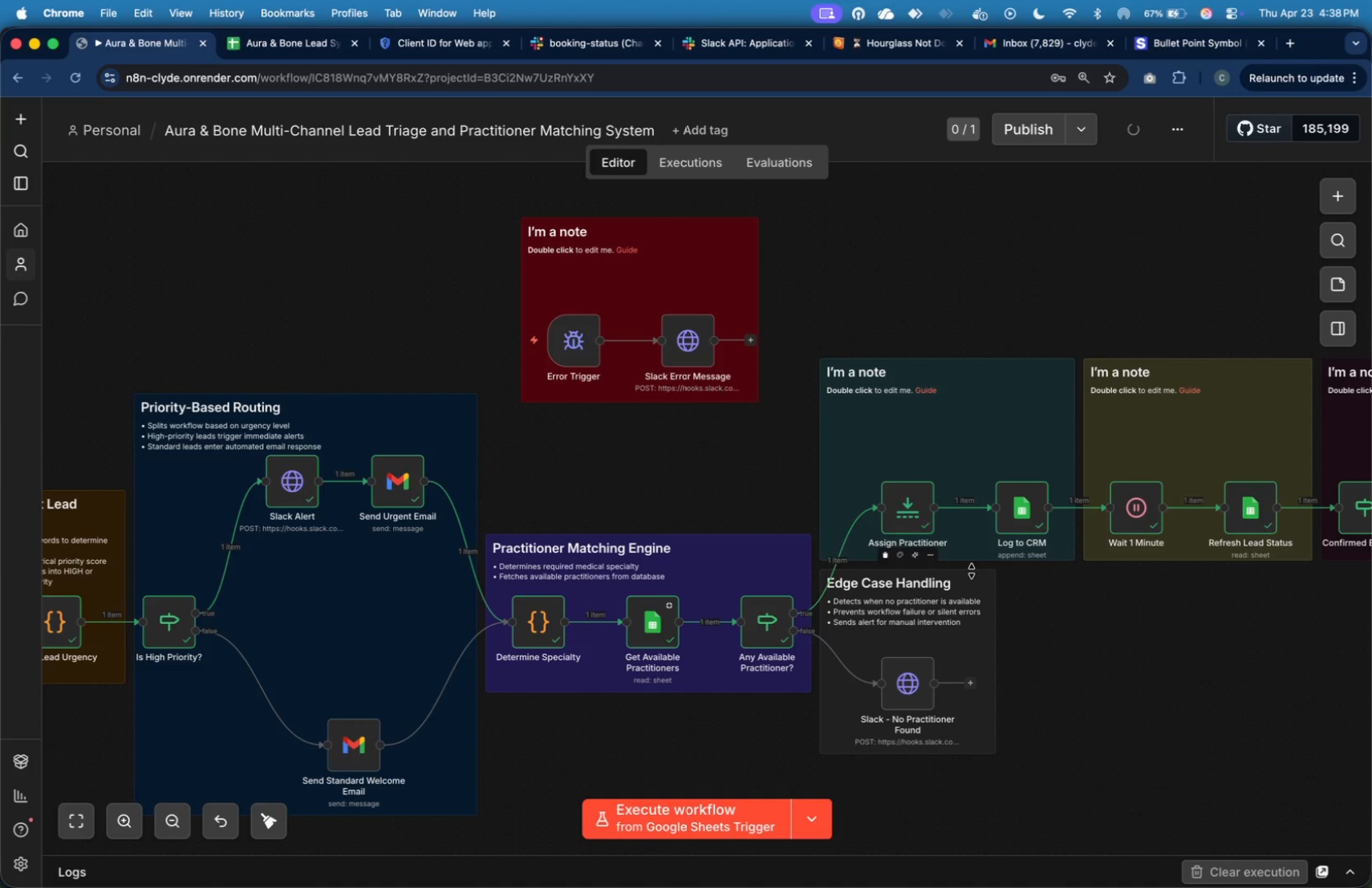 
left_click_drag(start_coordinate=[972, 571], to_coordinate=[964, 590])
 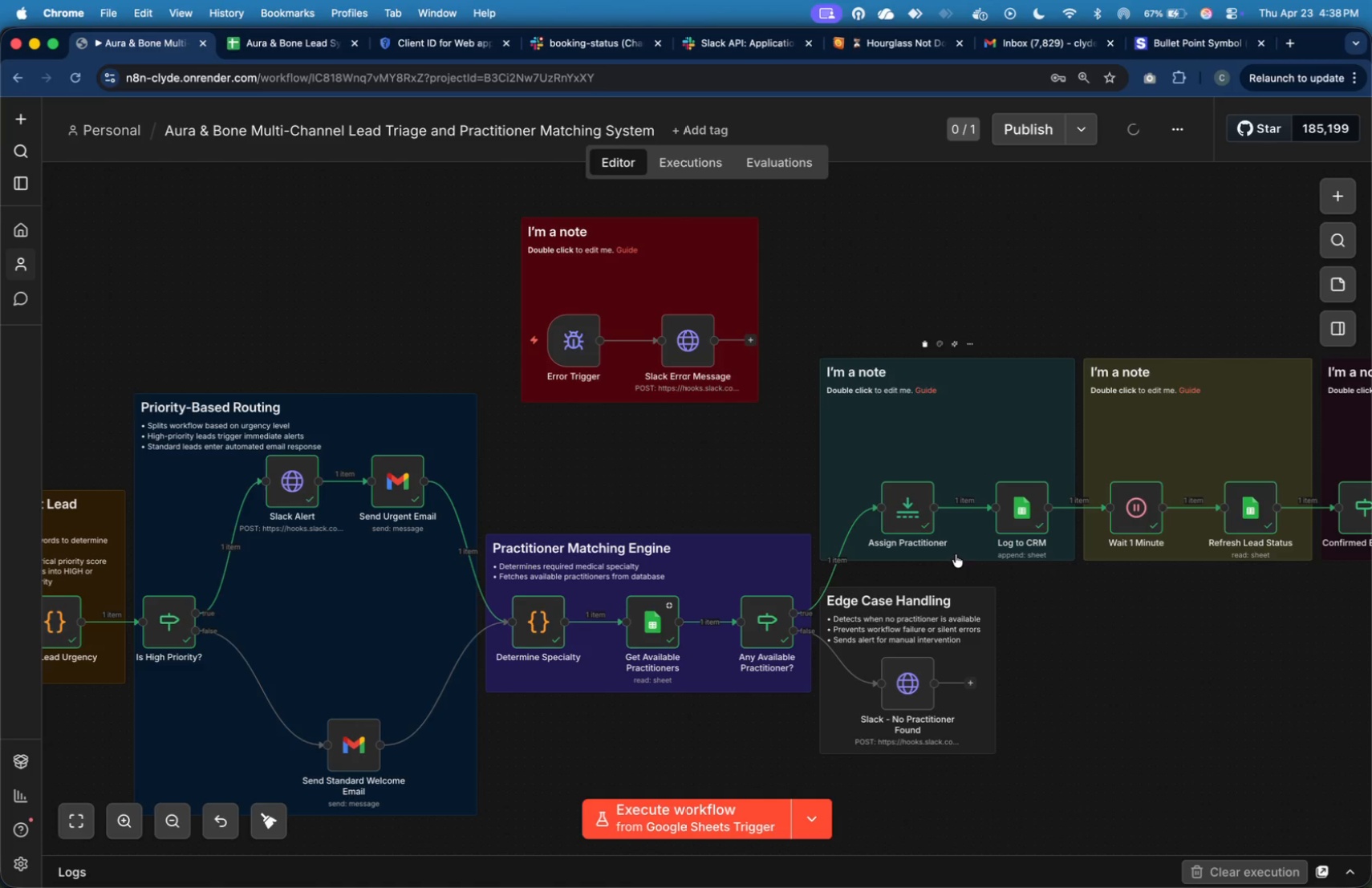 
left_click_drag(start_coordinate=[955, 558], to_coordinate=[956, 565])
 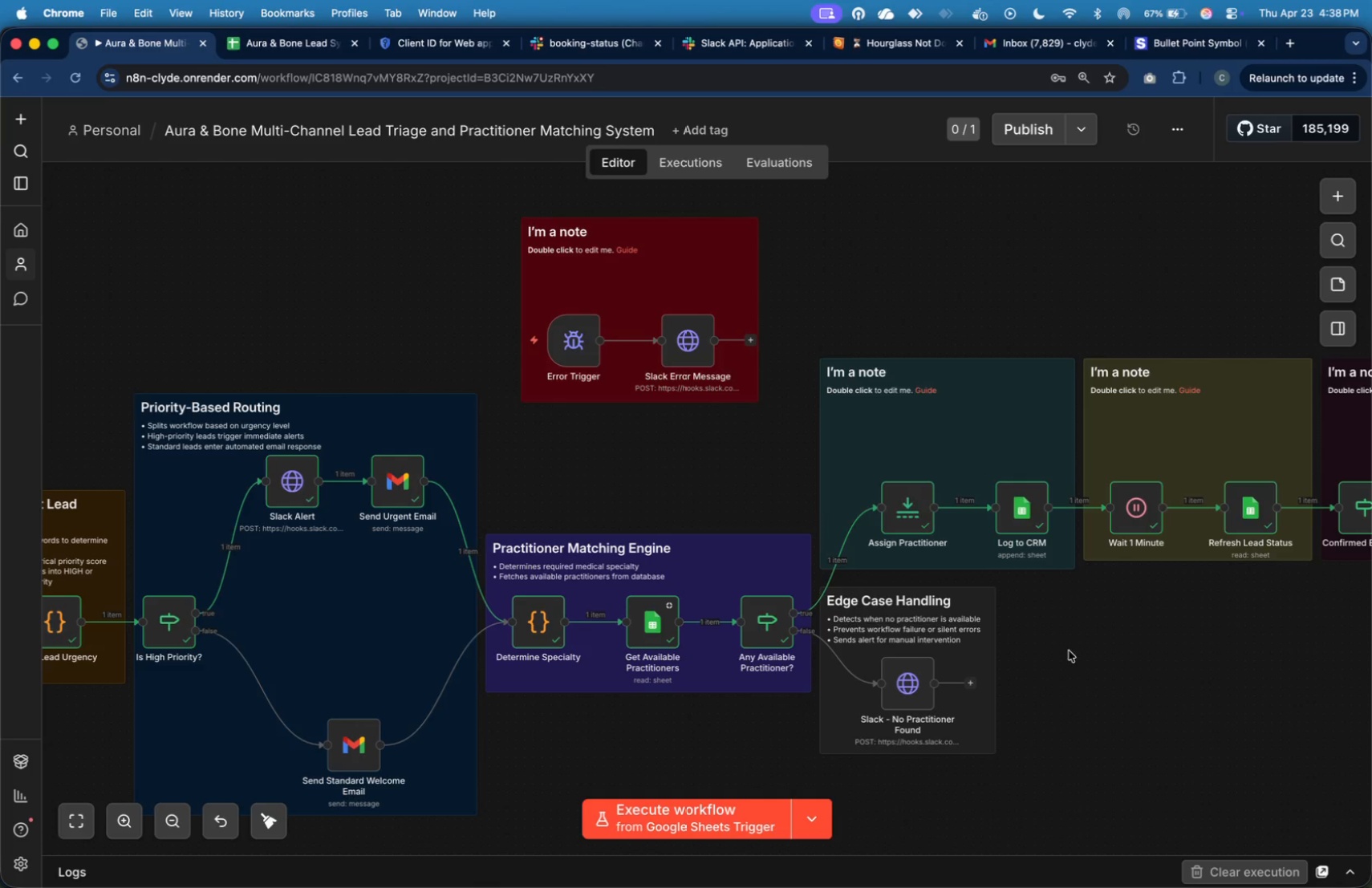 
key(Meta+CommandLeft)
 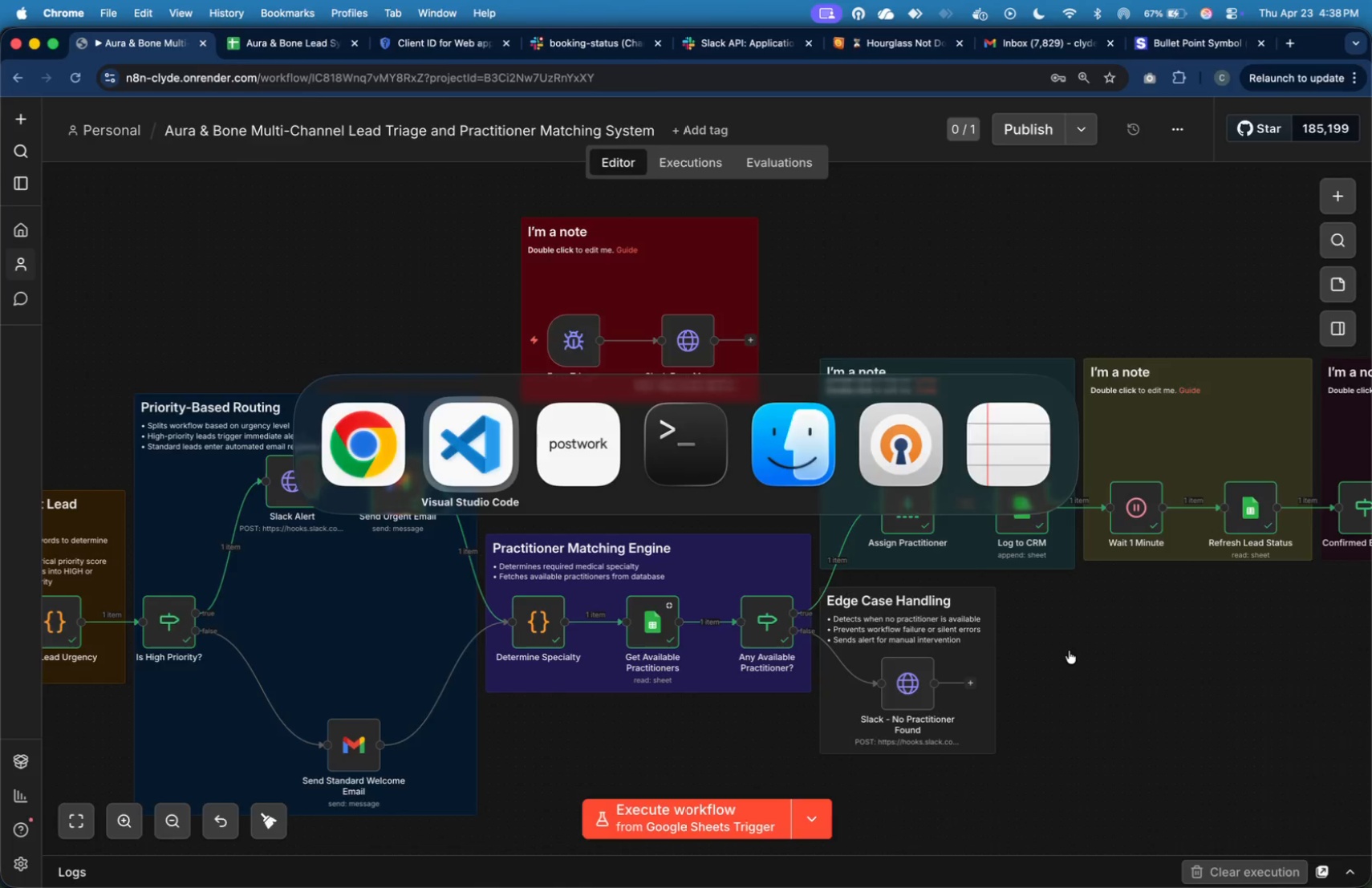 
key(Meta+Tab)
 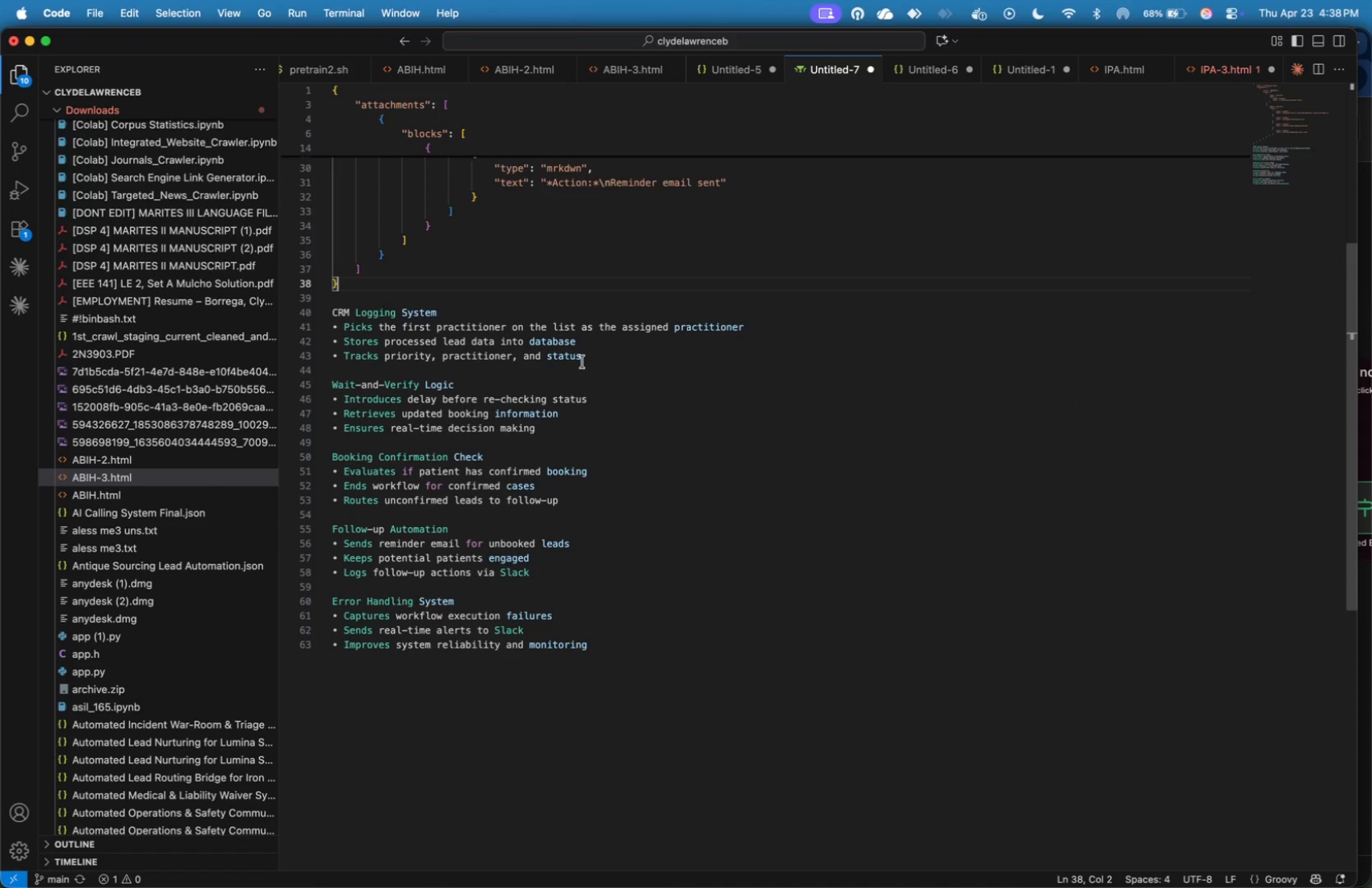 
left_click_drag(start_coordinate=[591, 362], to_coordinate=[298, 310])
 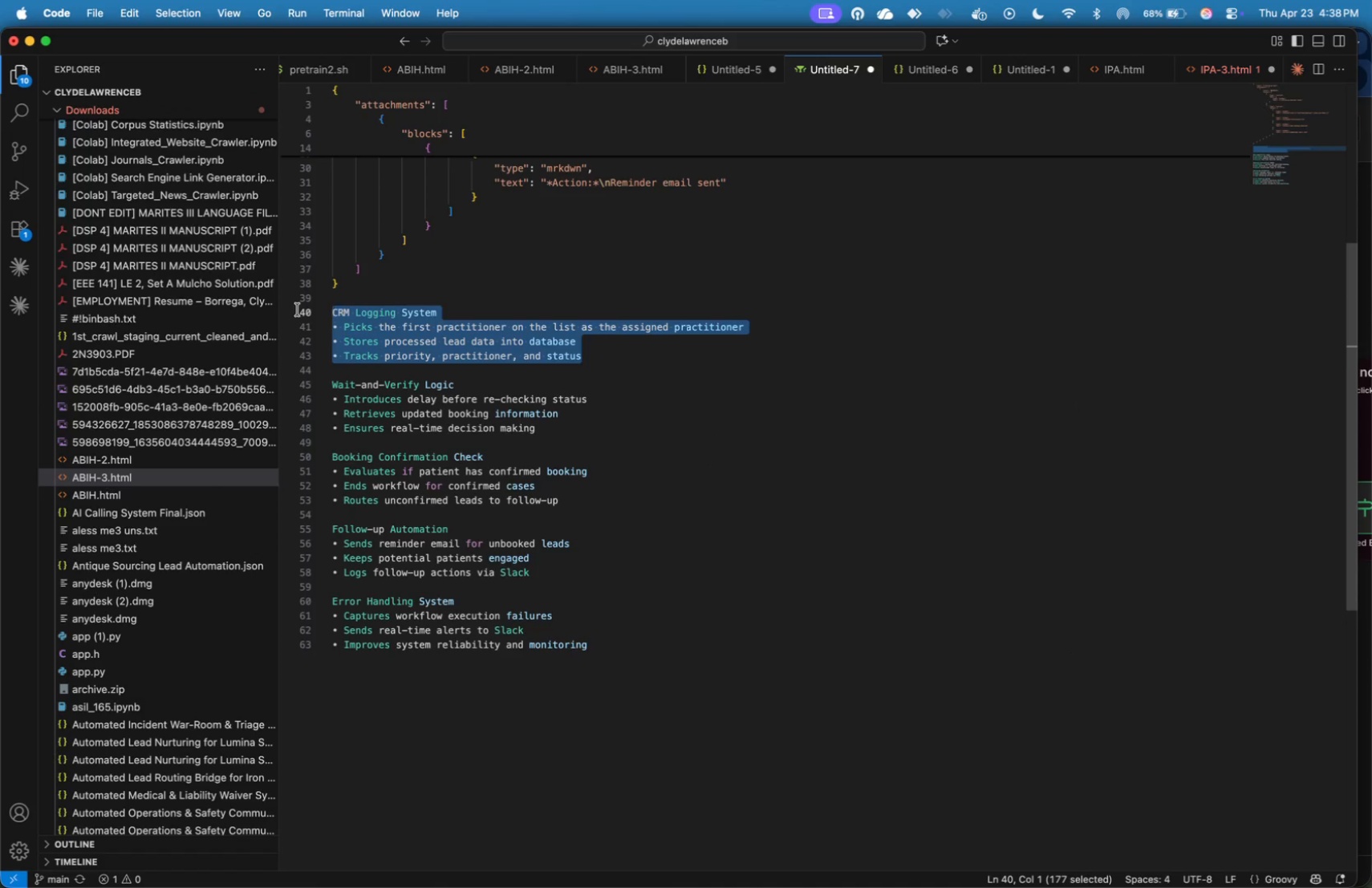 
key(Meta+X)
 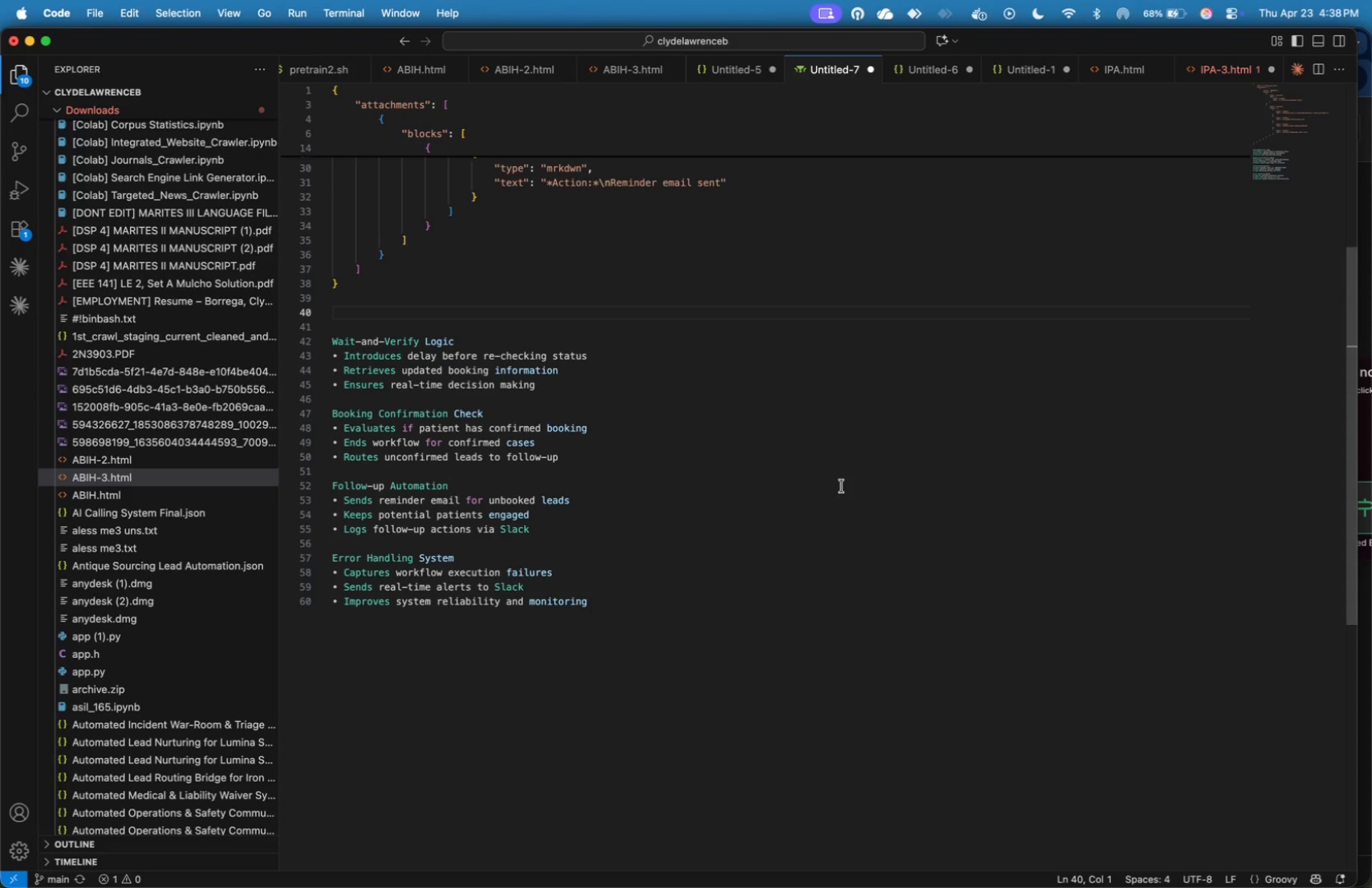 
key(Backspace)
 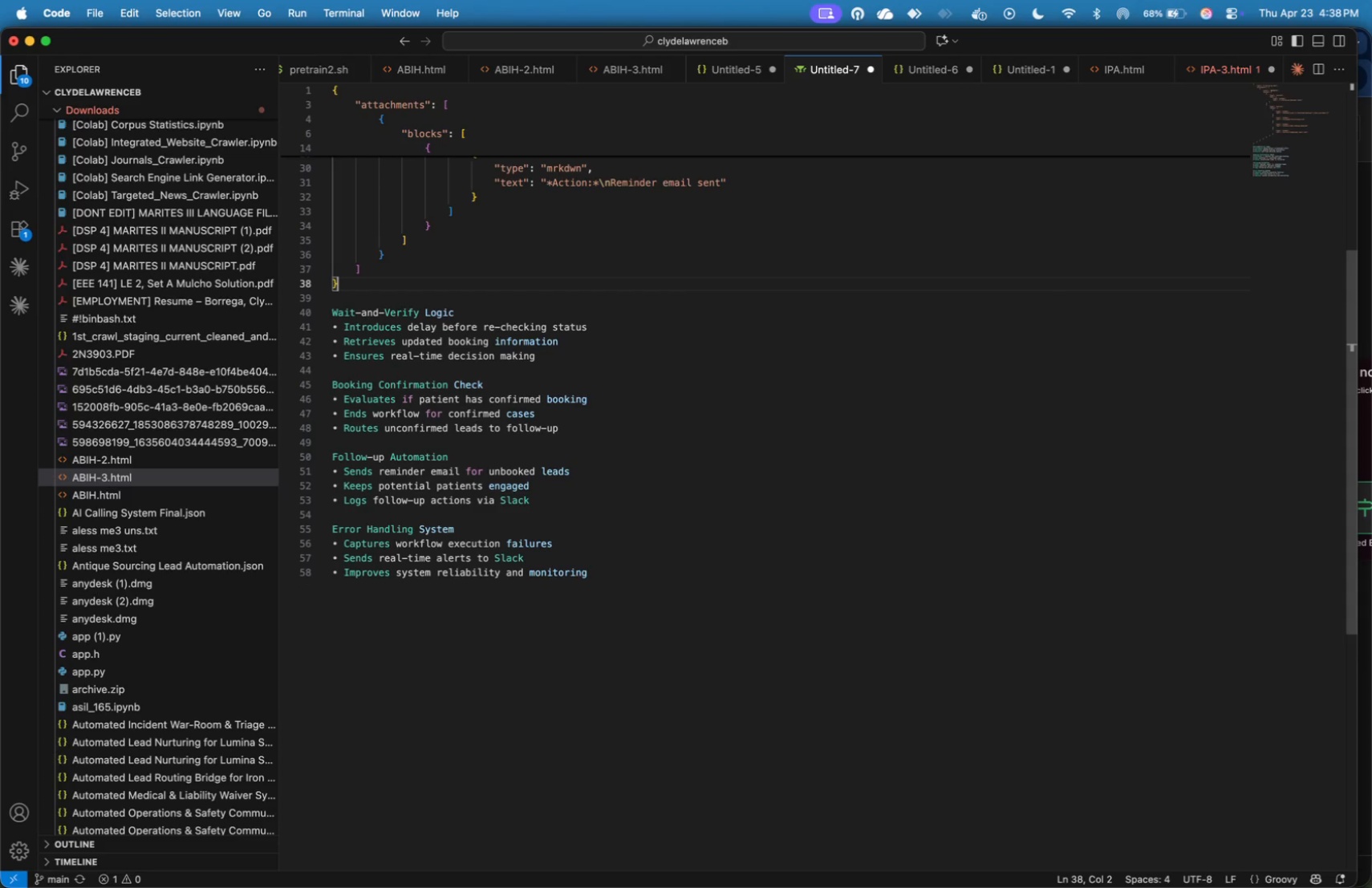 
key(Backspace)
 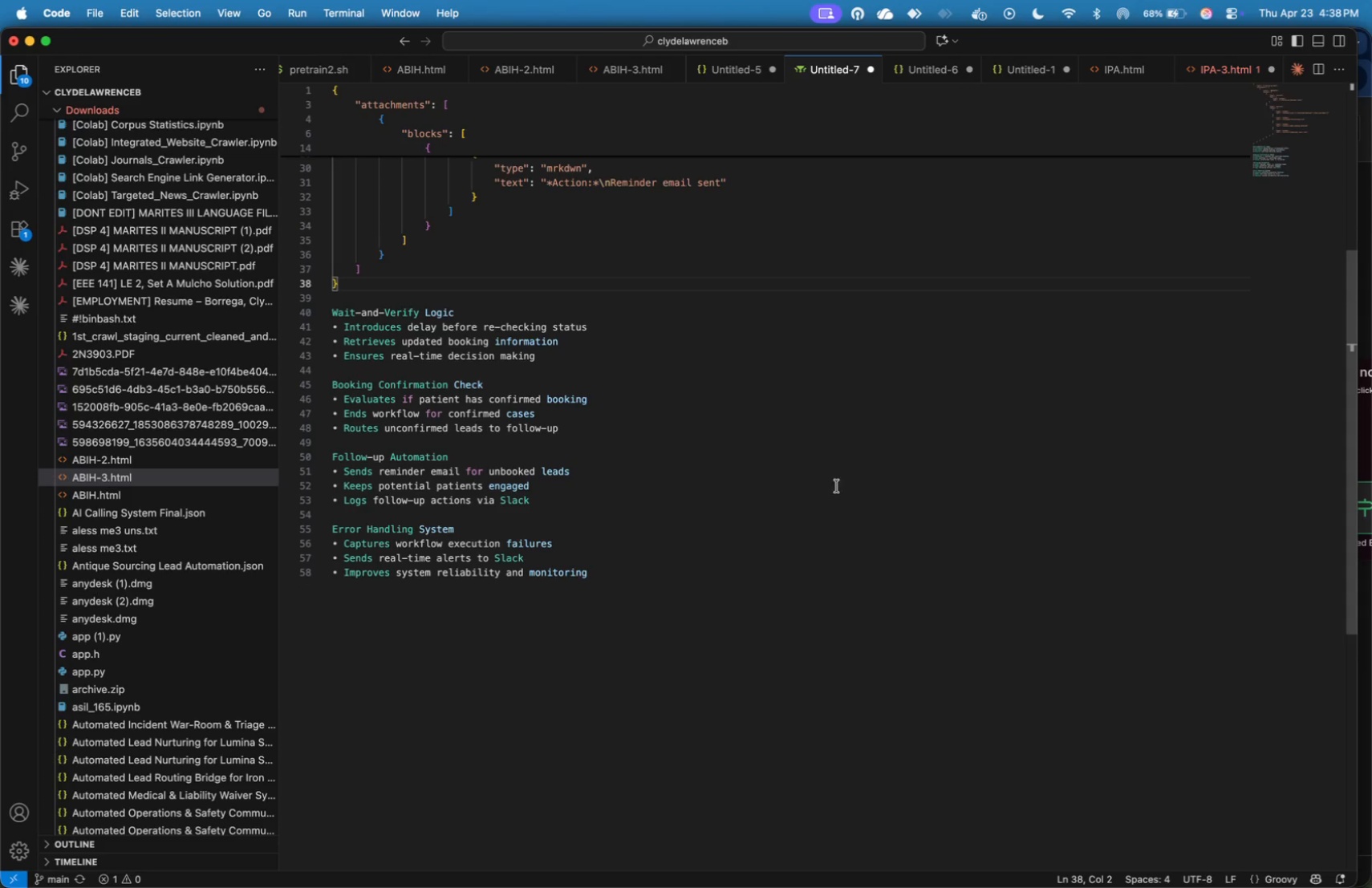 
key(Meta+CommandLeft)
 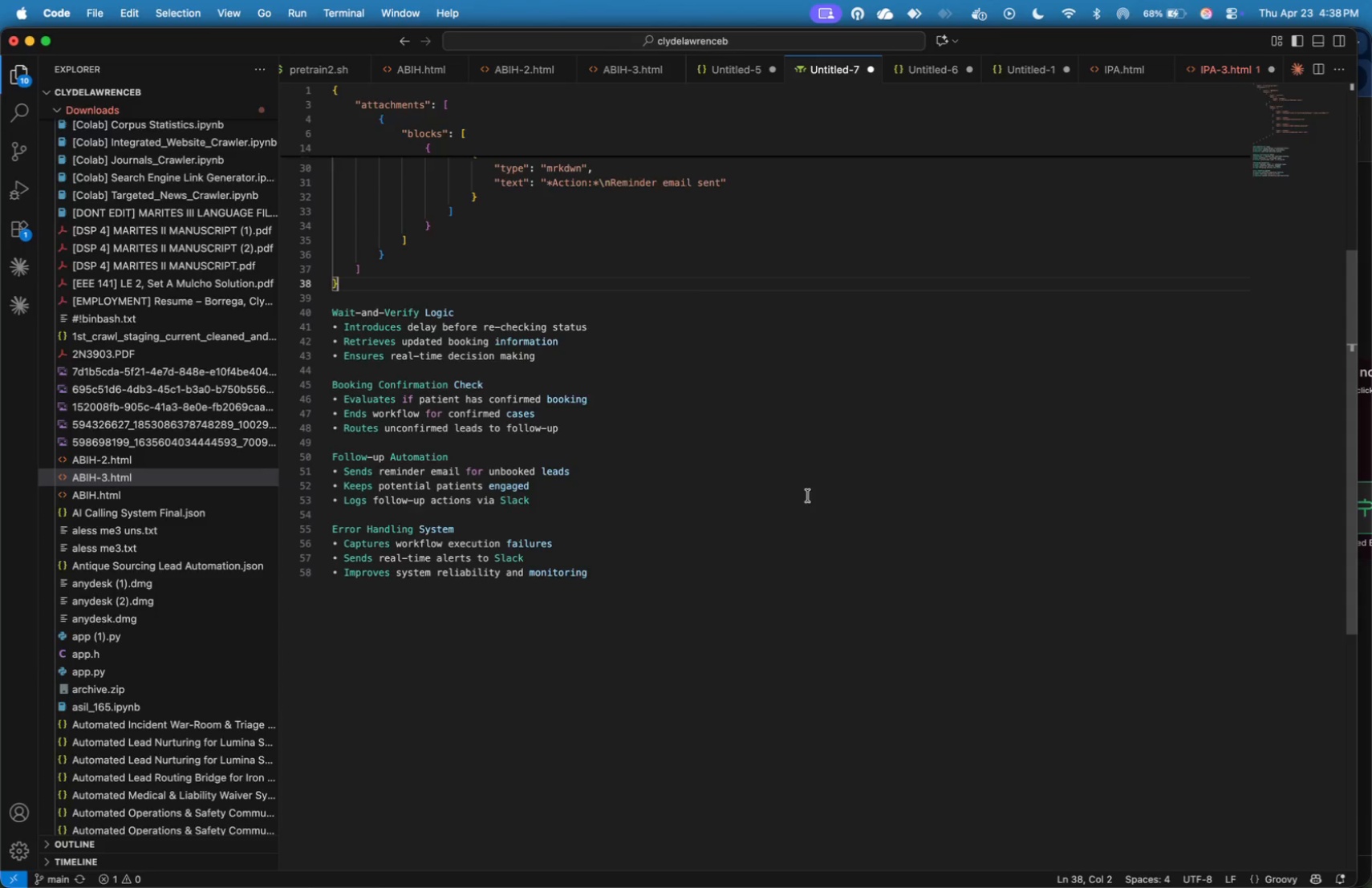 
key(Meta+Tab)
 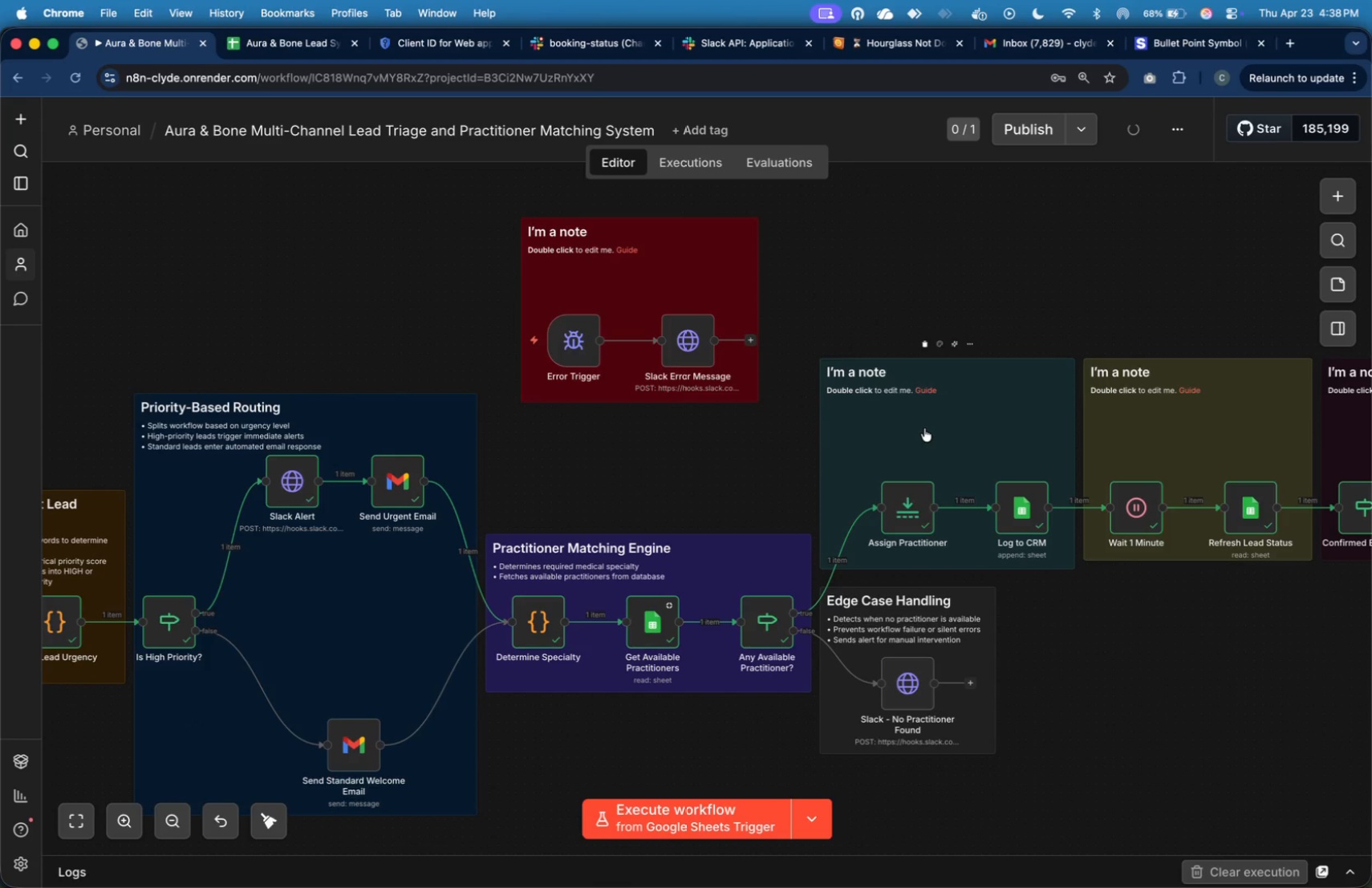 
double_click([924, 428])
 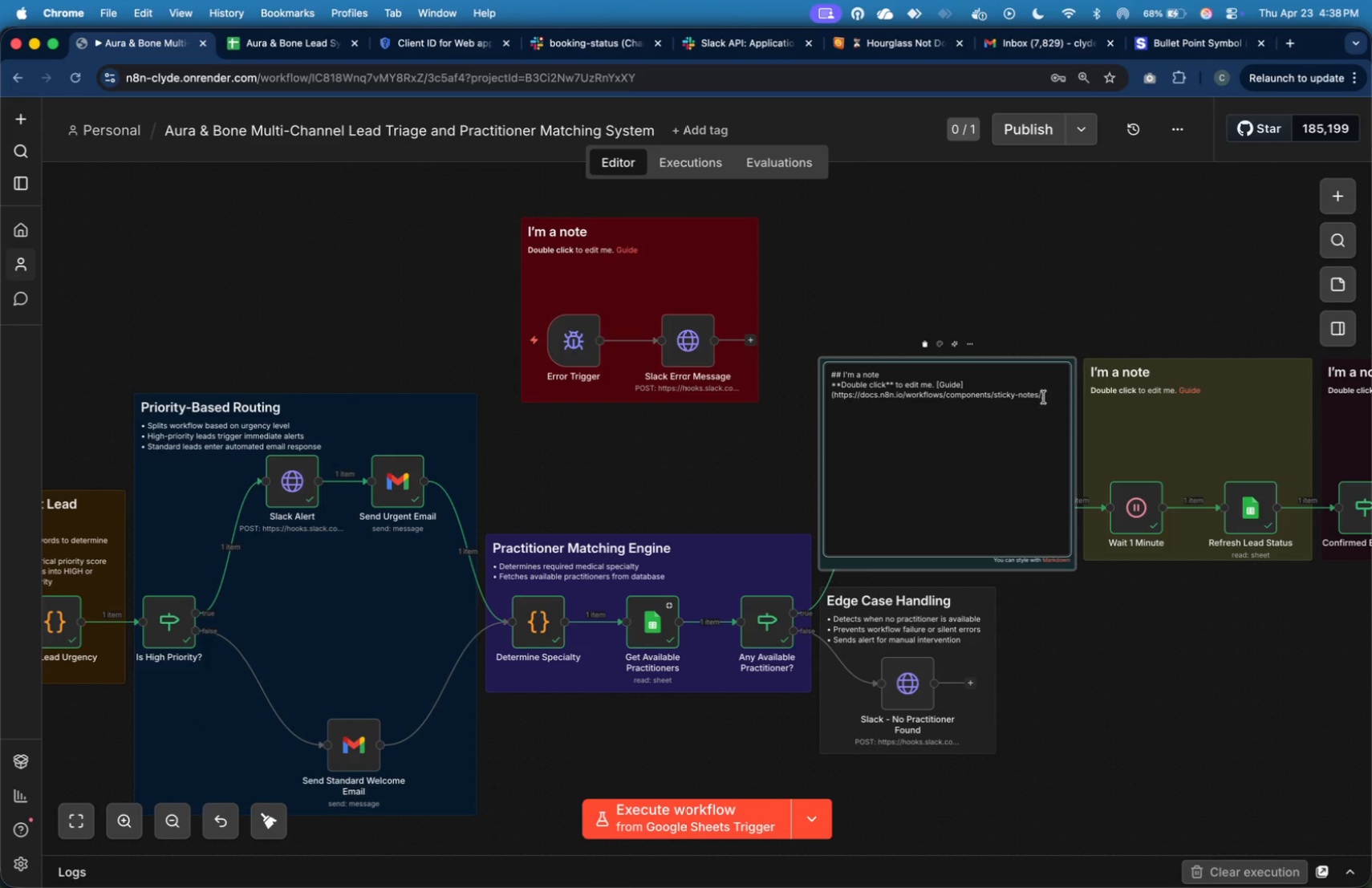 
left_click_drag(start_coordinate=[1047, 394], to_coordinate=[844, 375])
 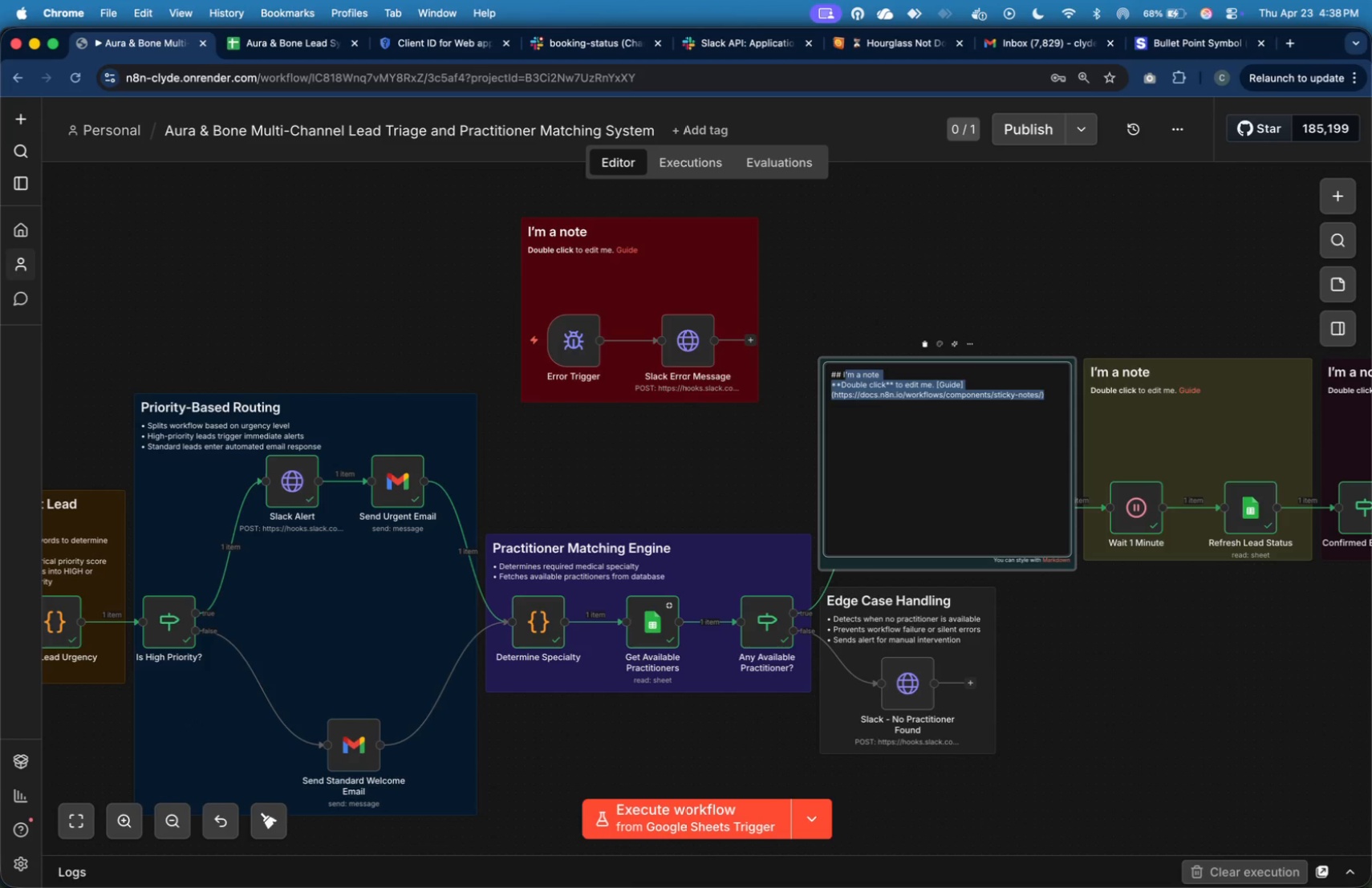 
key(Backspace)
 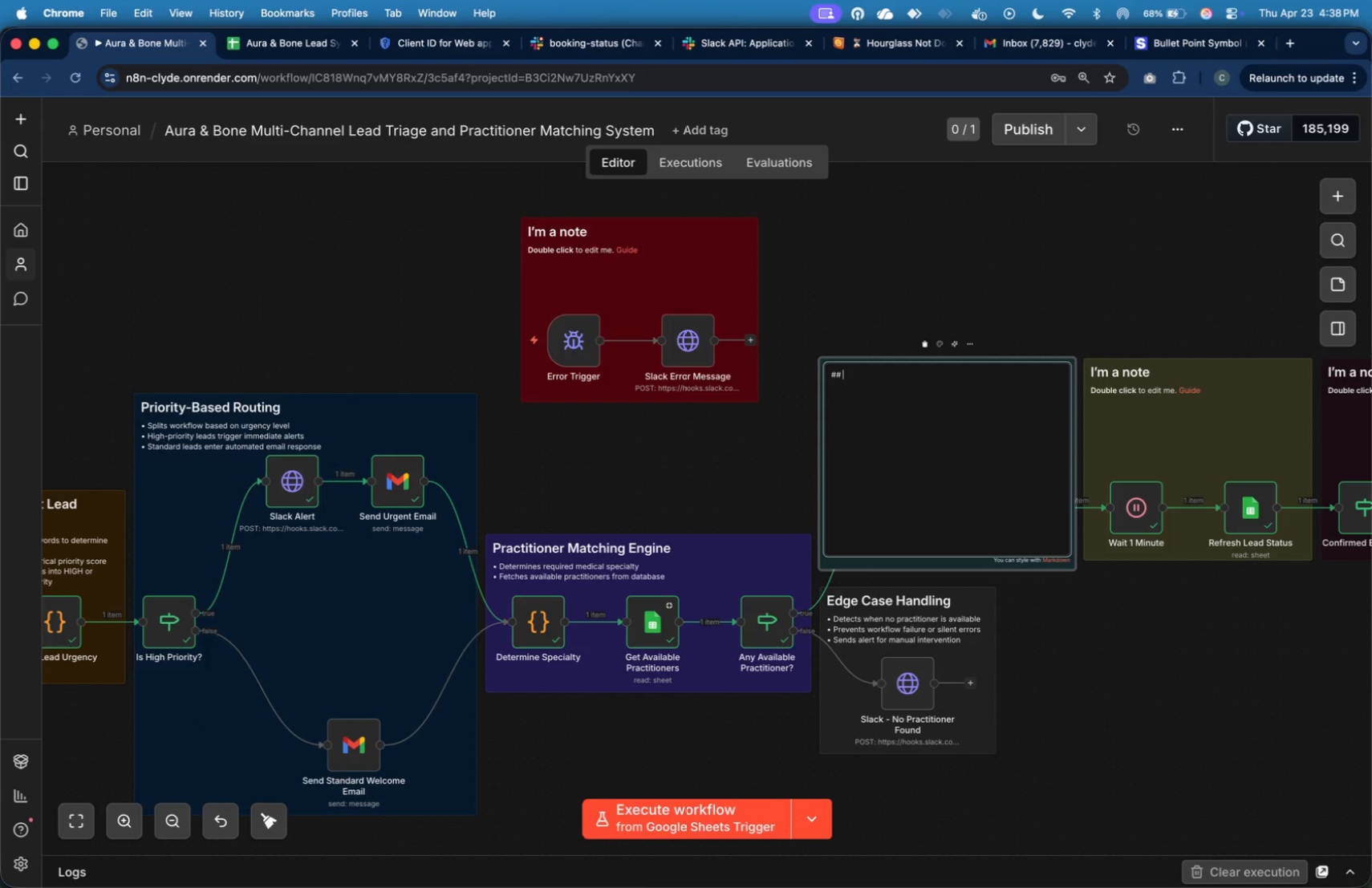 
key(Backspace)
 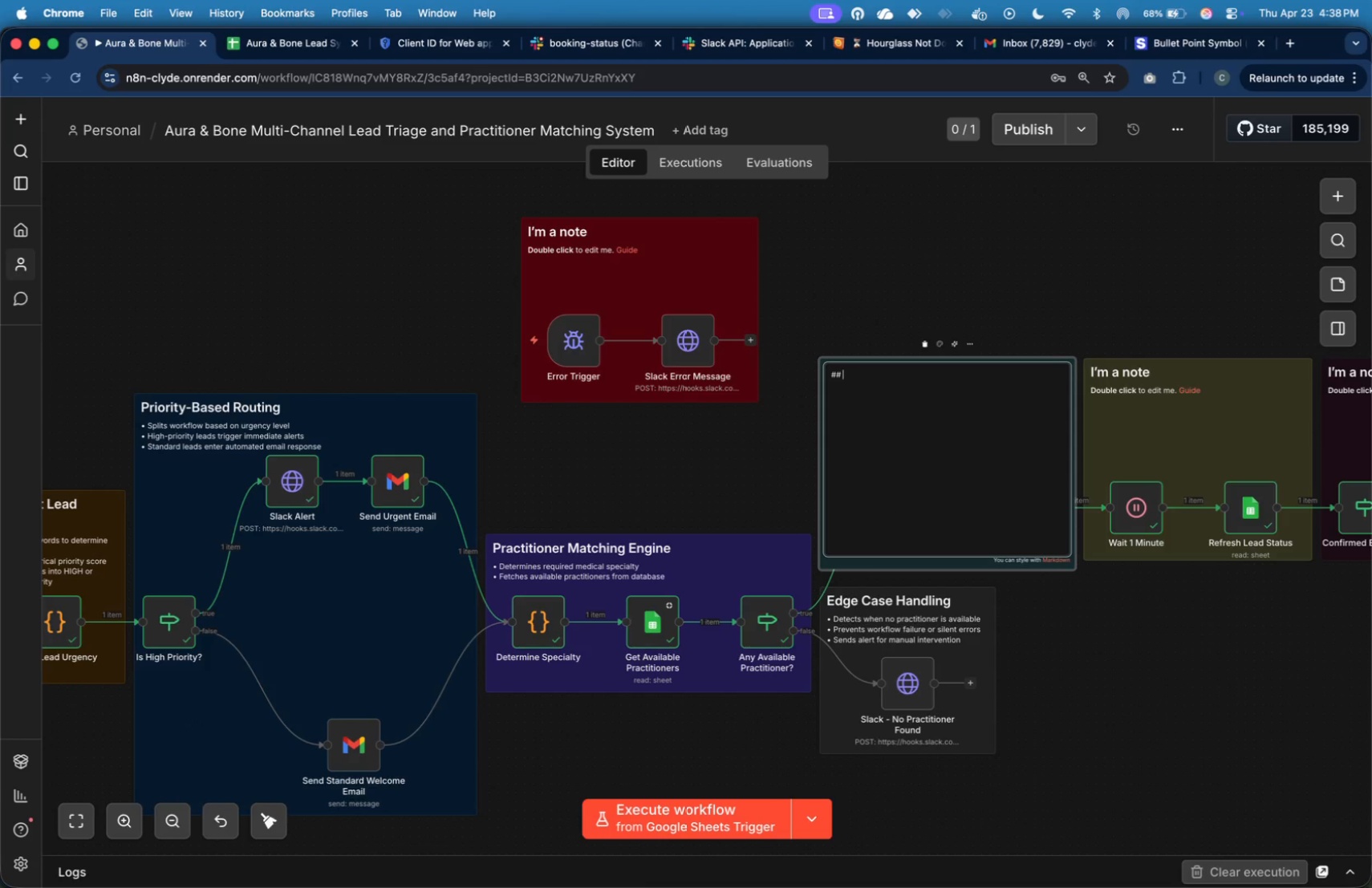 
key(Meta+V)
 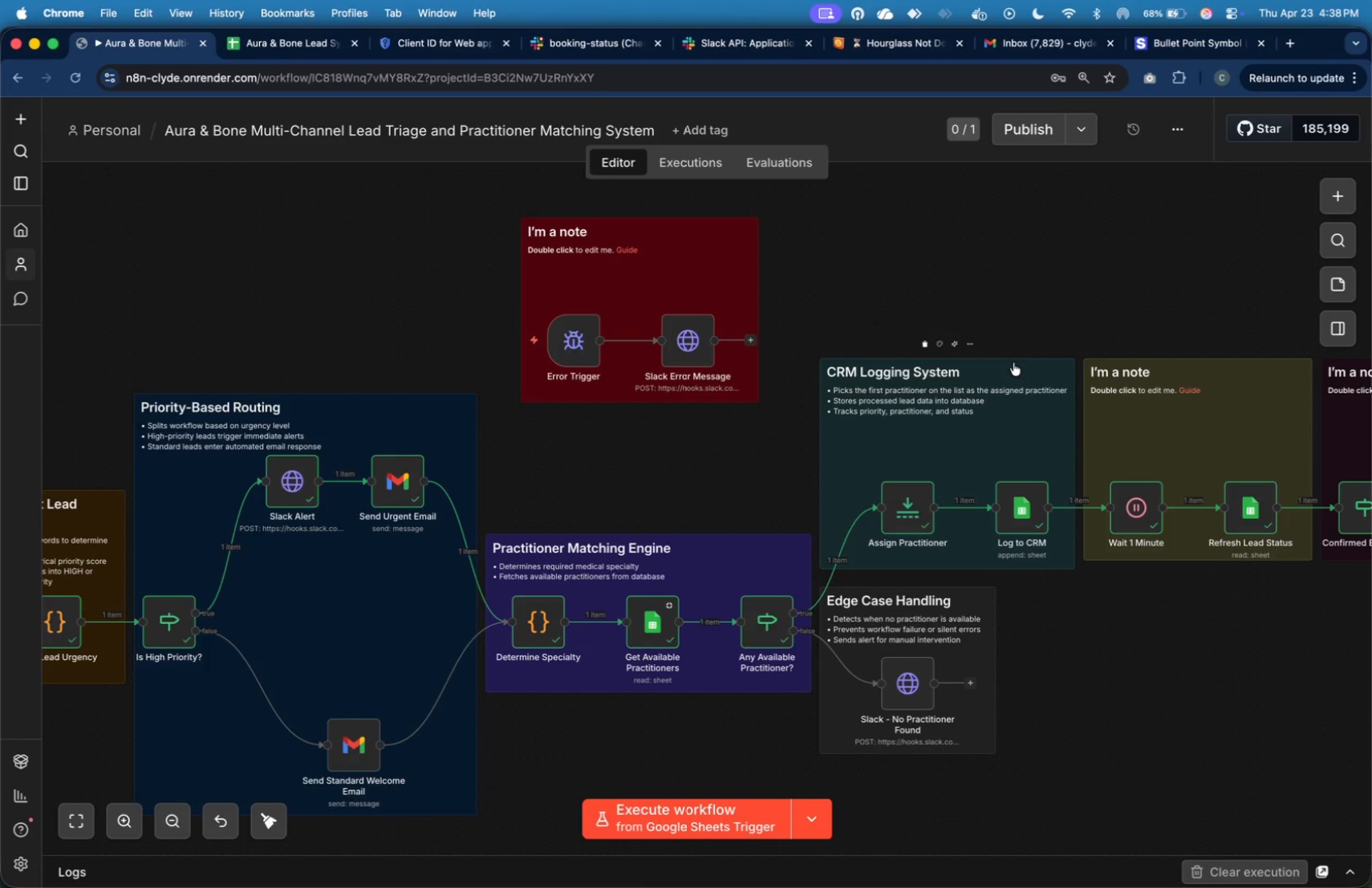 
left_click_drag(start_coordinate=[1011, 358], to_coordinate=[1006, 412])
 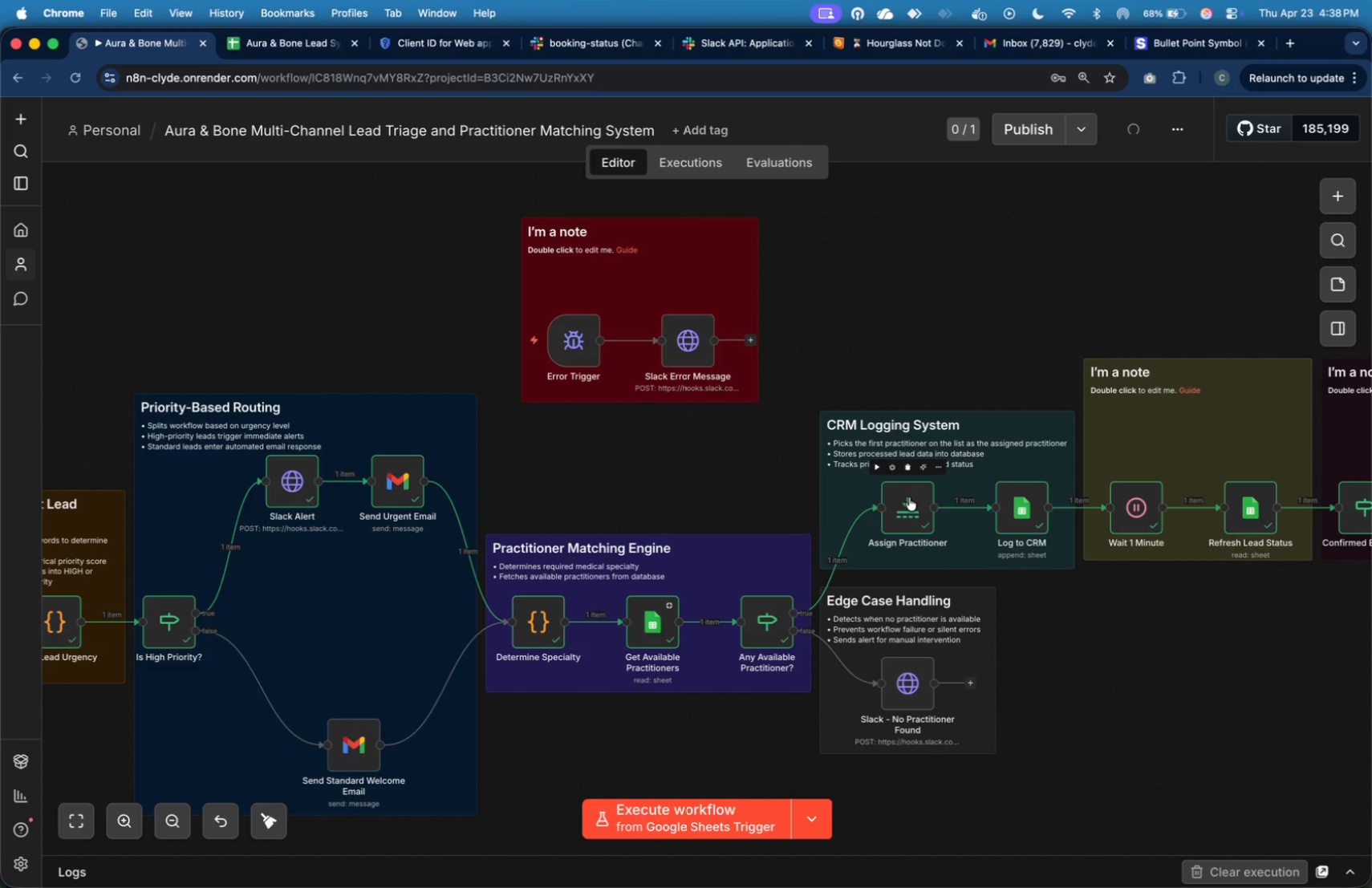 
left_click([1077, 649])
 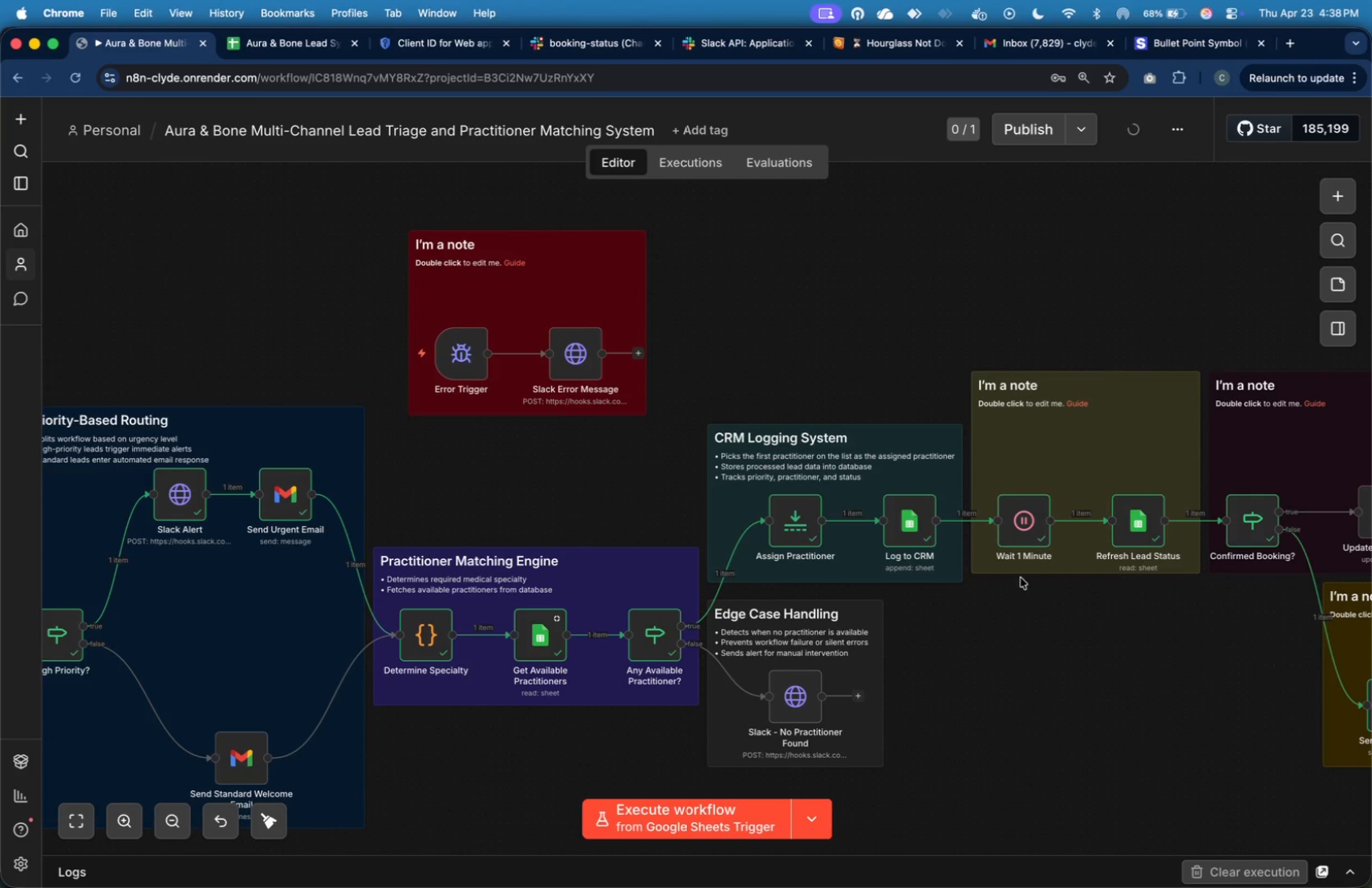 
left_click_drag(start_coordinate=[1019, 575], to_coordinate=[1019, 584])
 